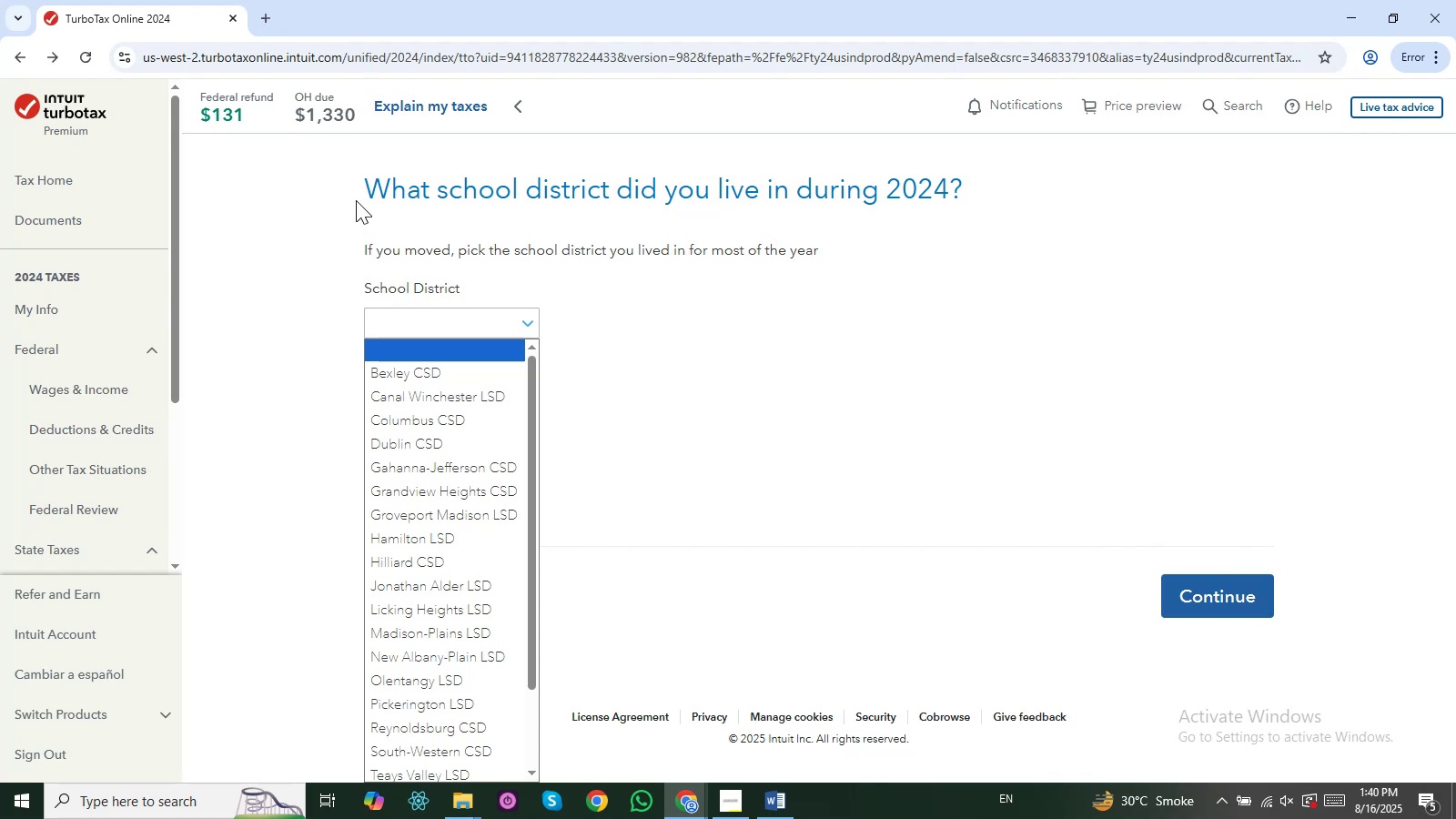 
key(Alt+Tab)
 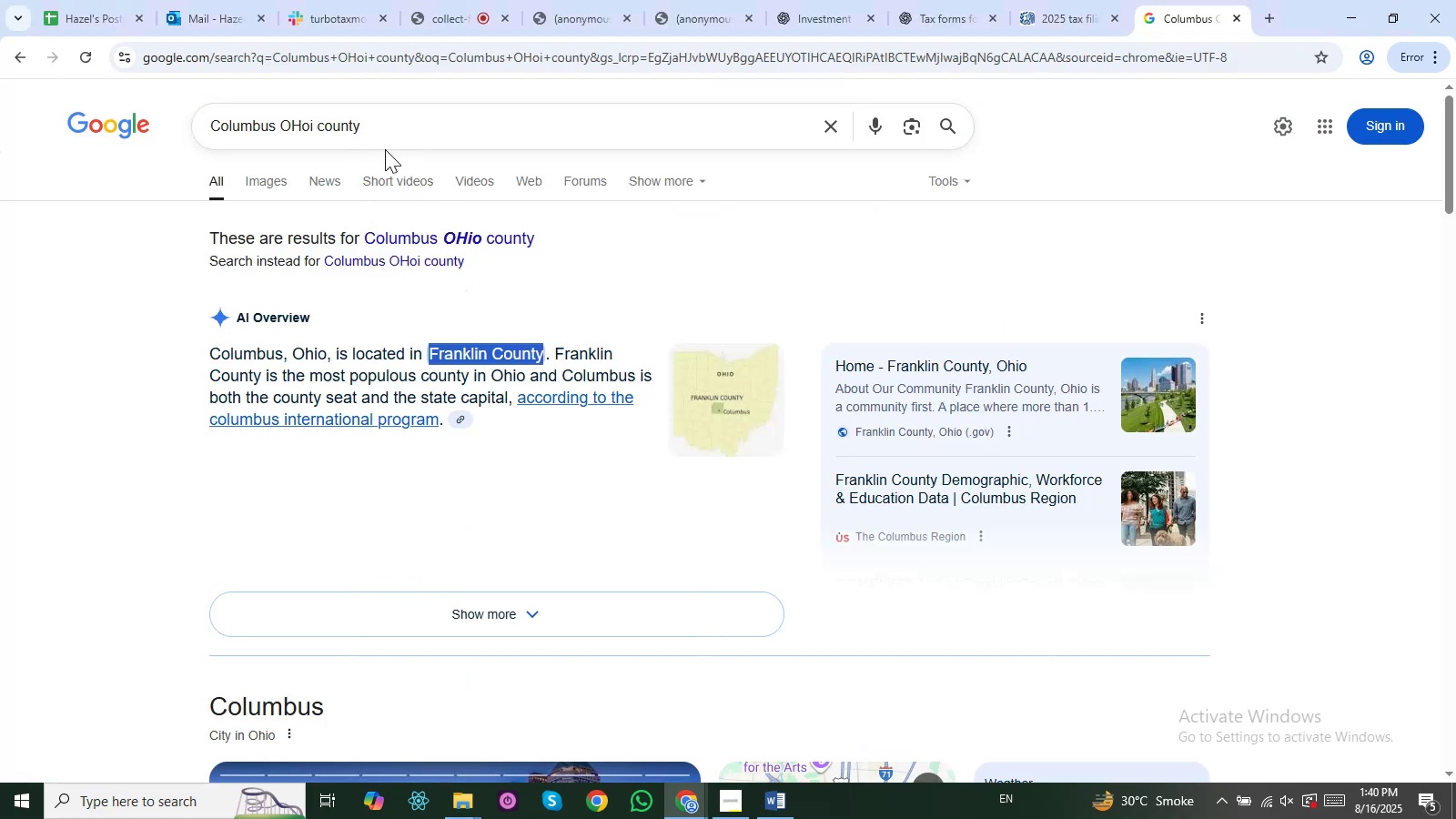 
left_click([370, 131])
 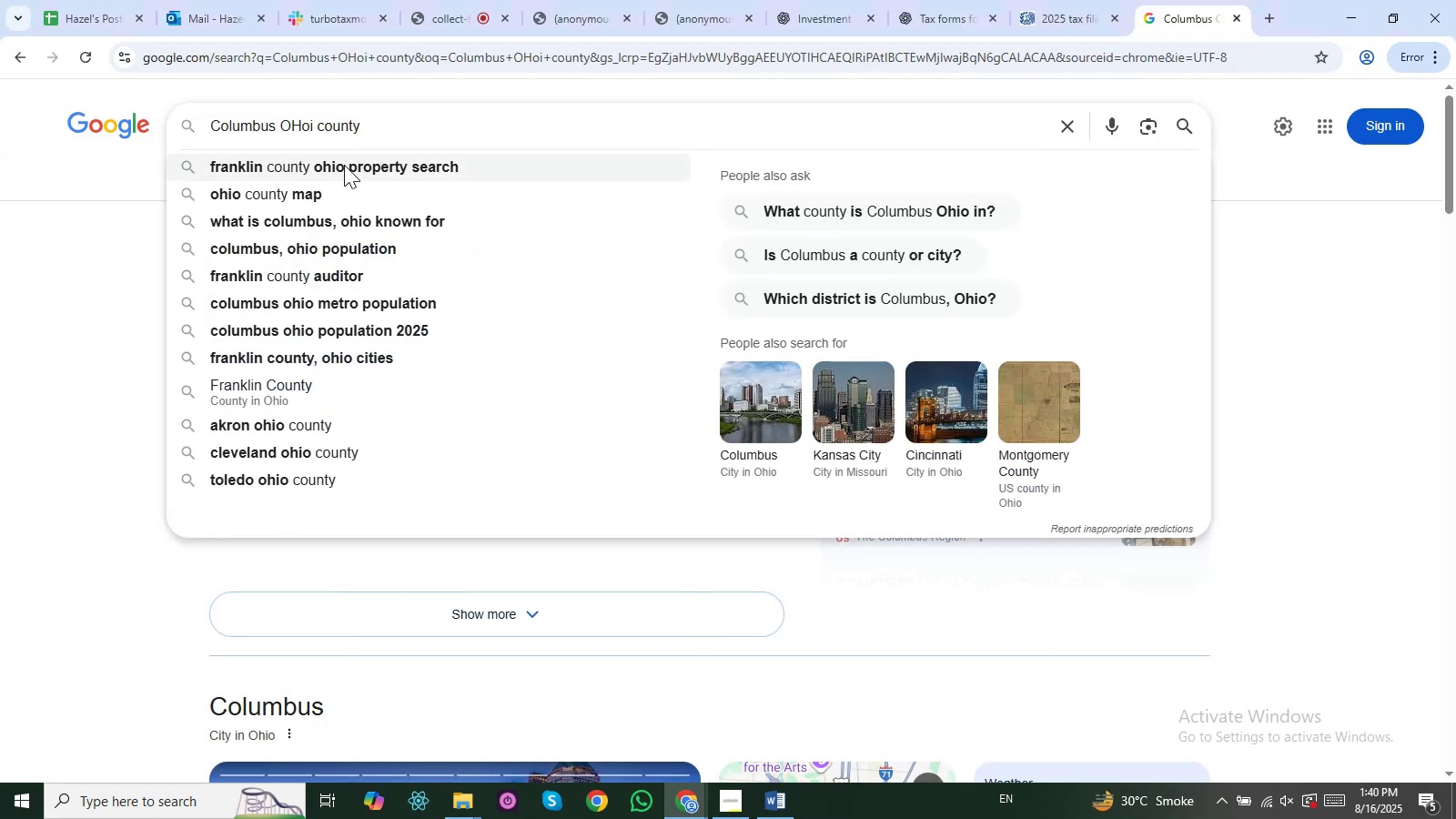 
left_click([468, 126])
 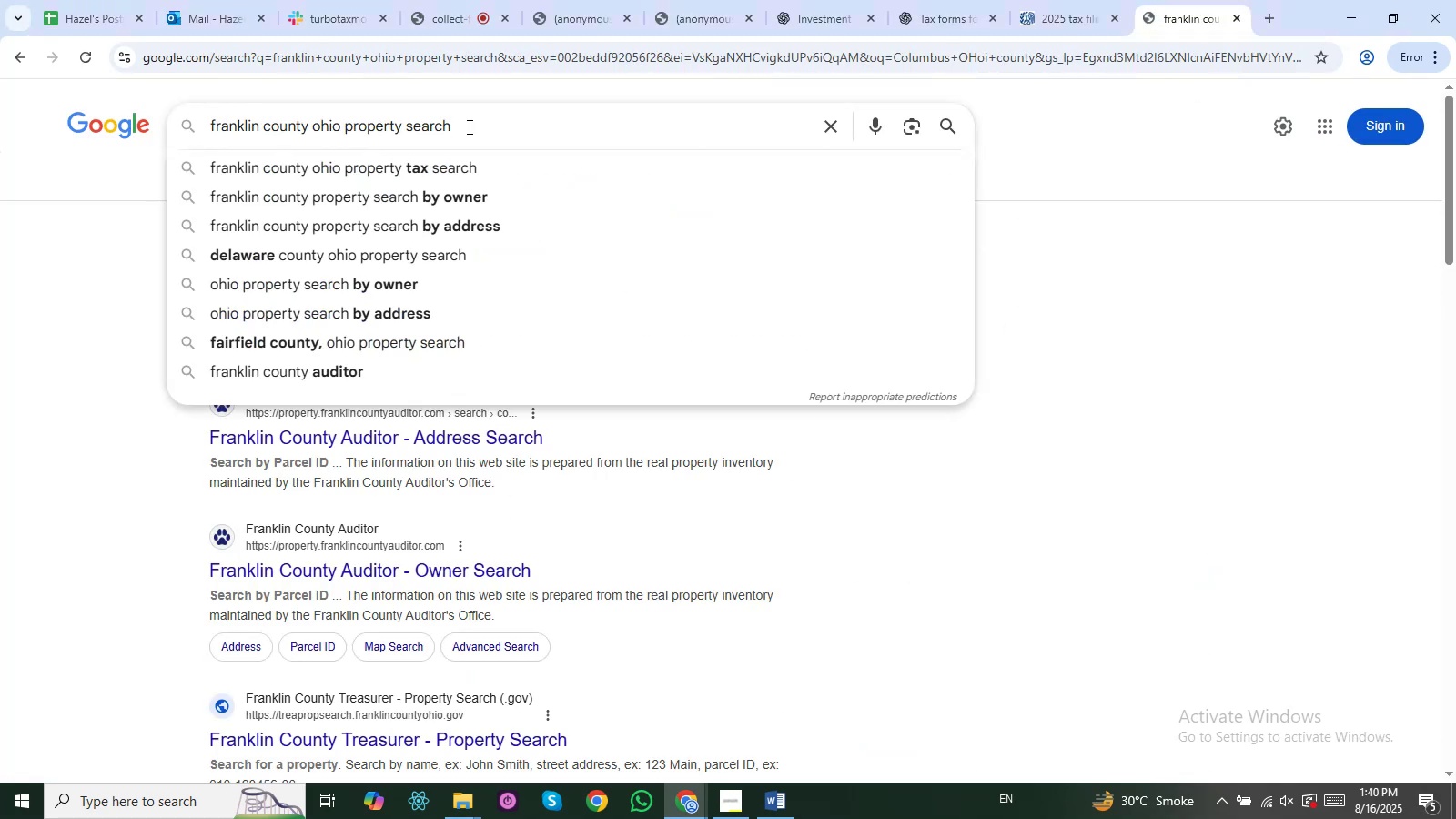 
hold_key(key=Backspace, duration=0.71)
 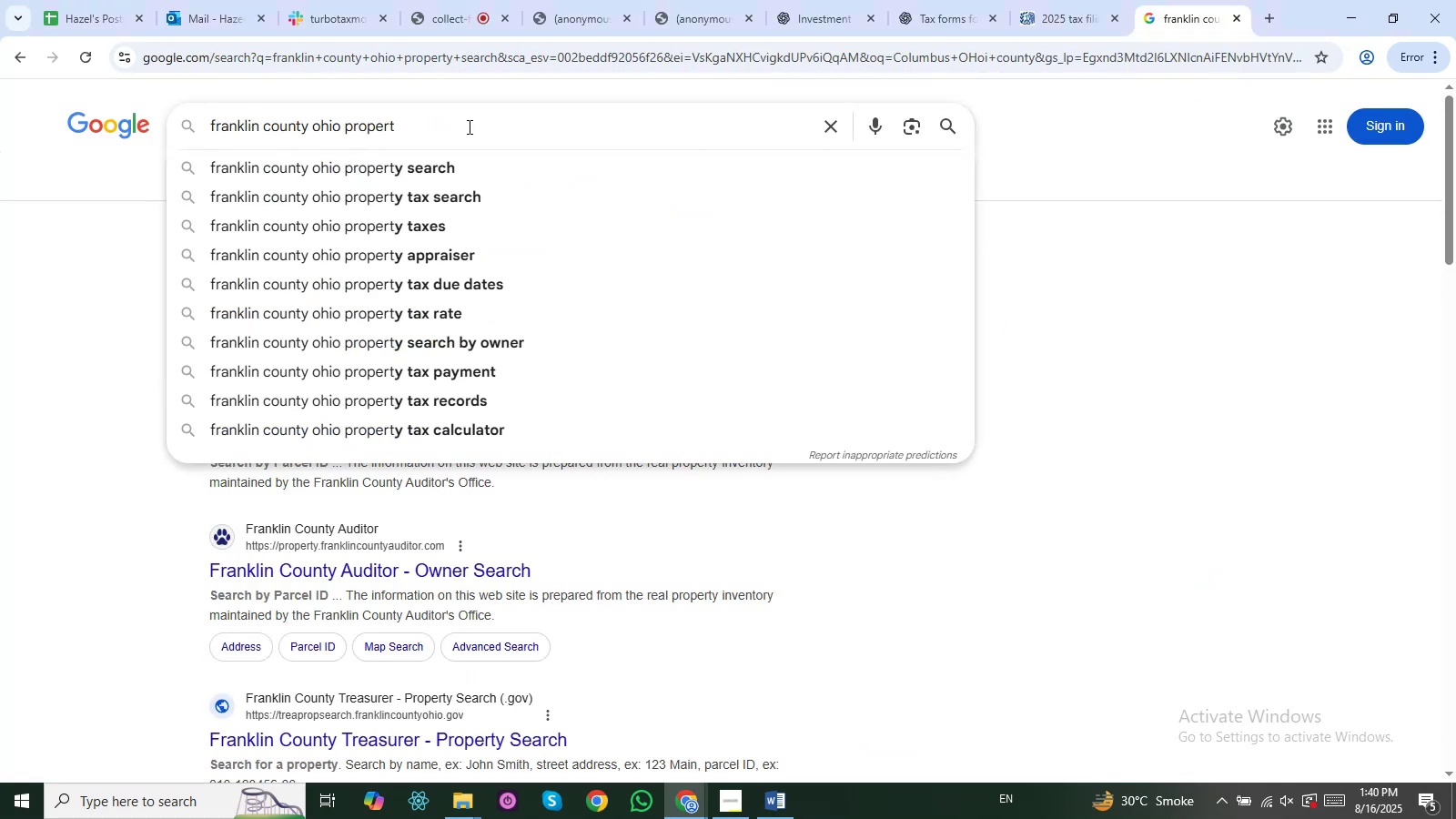 
key(Backspace)
key(Backspace)
type(s)
key(Backspace)
type(school district)
 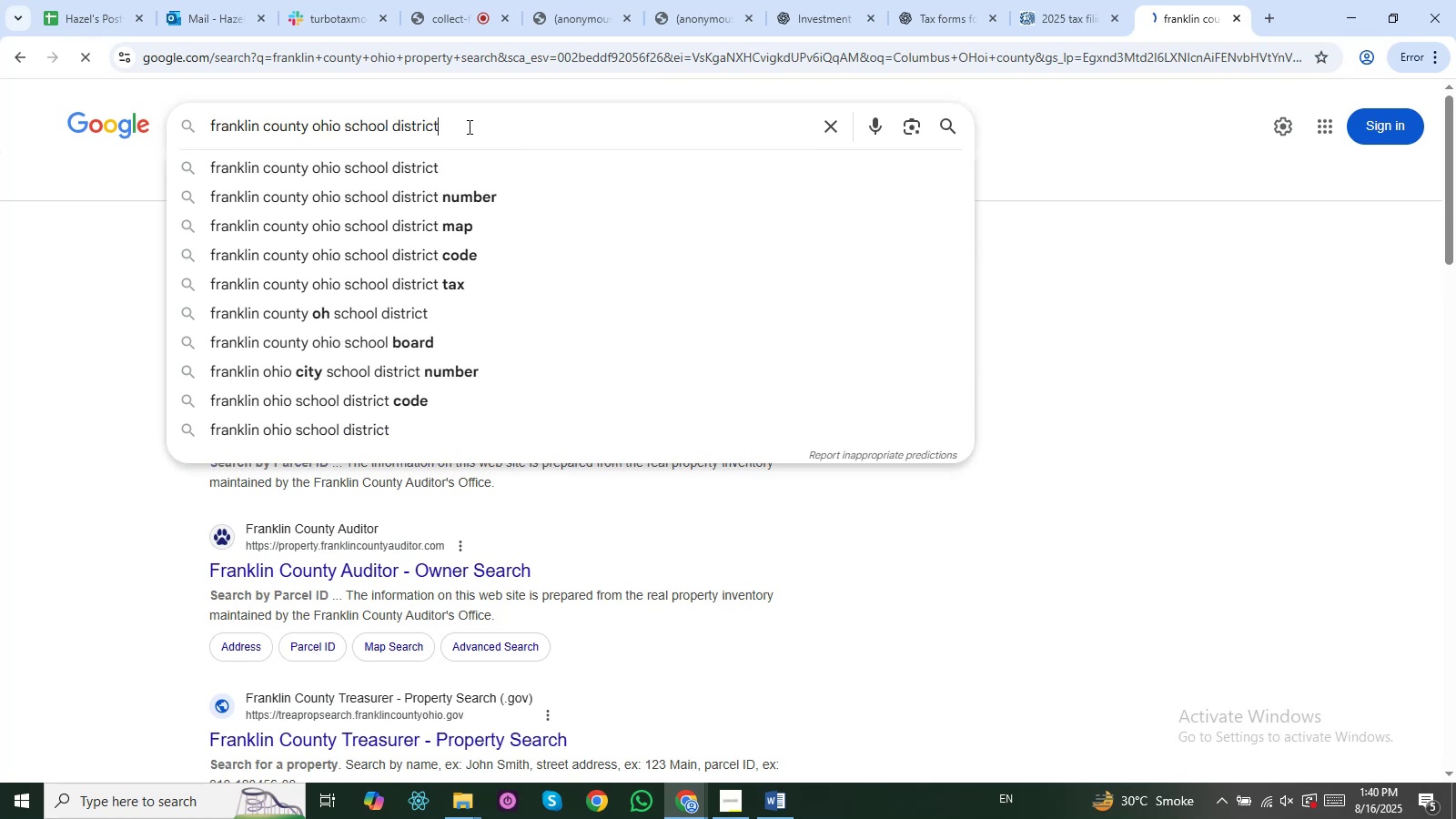 
key(Enter)
 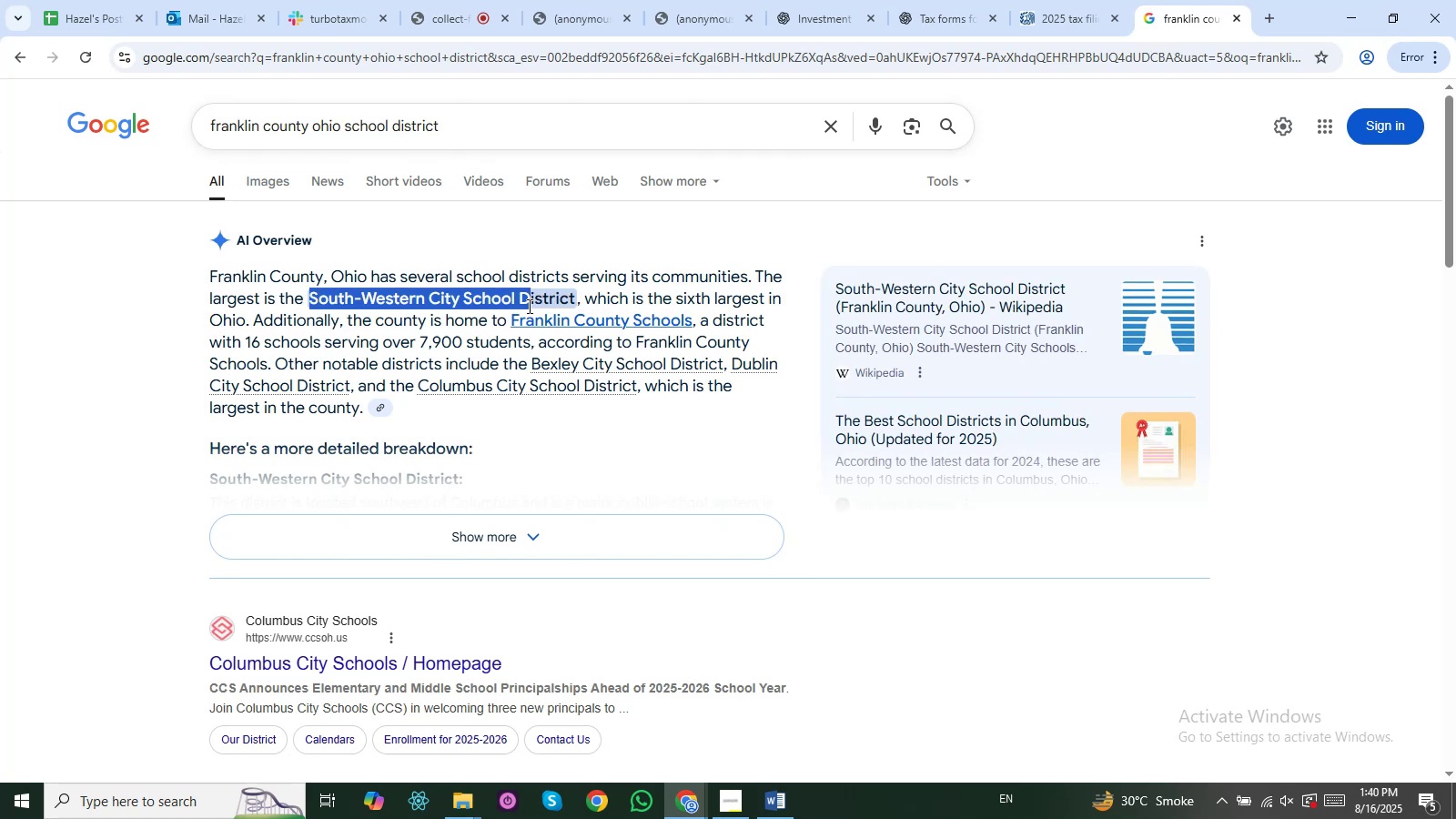 
wait(7.7)
 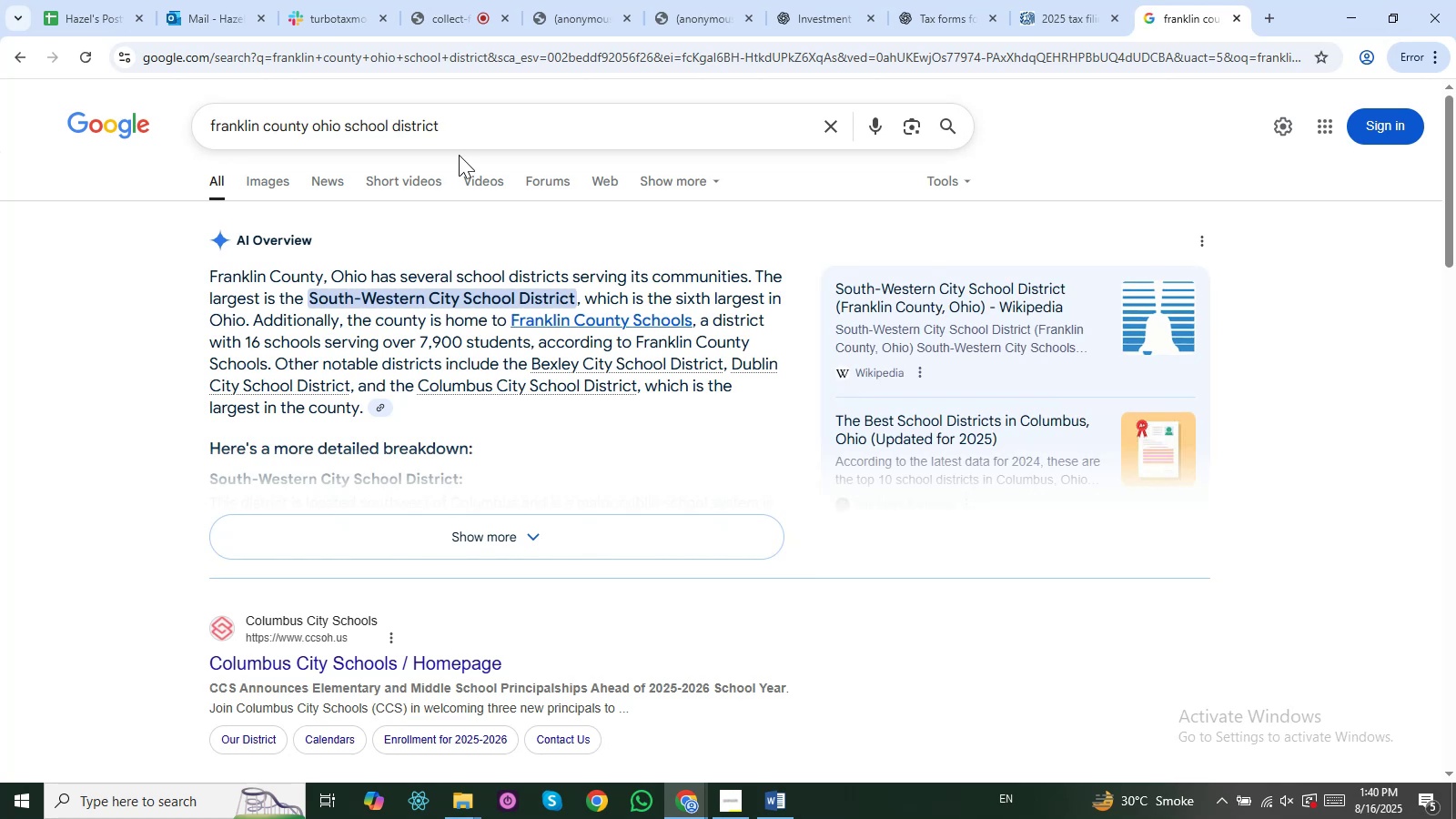 
key(Control+C)
 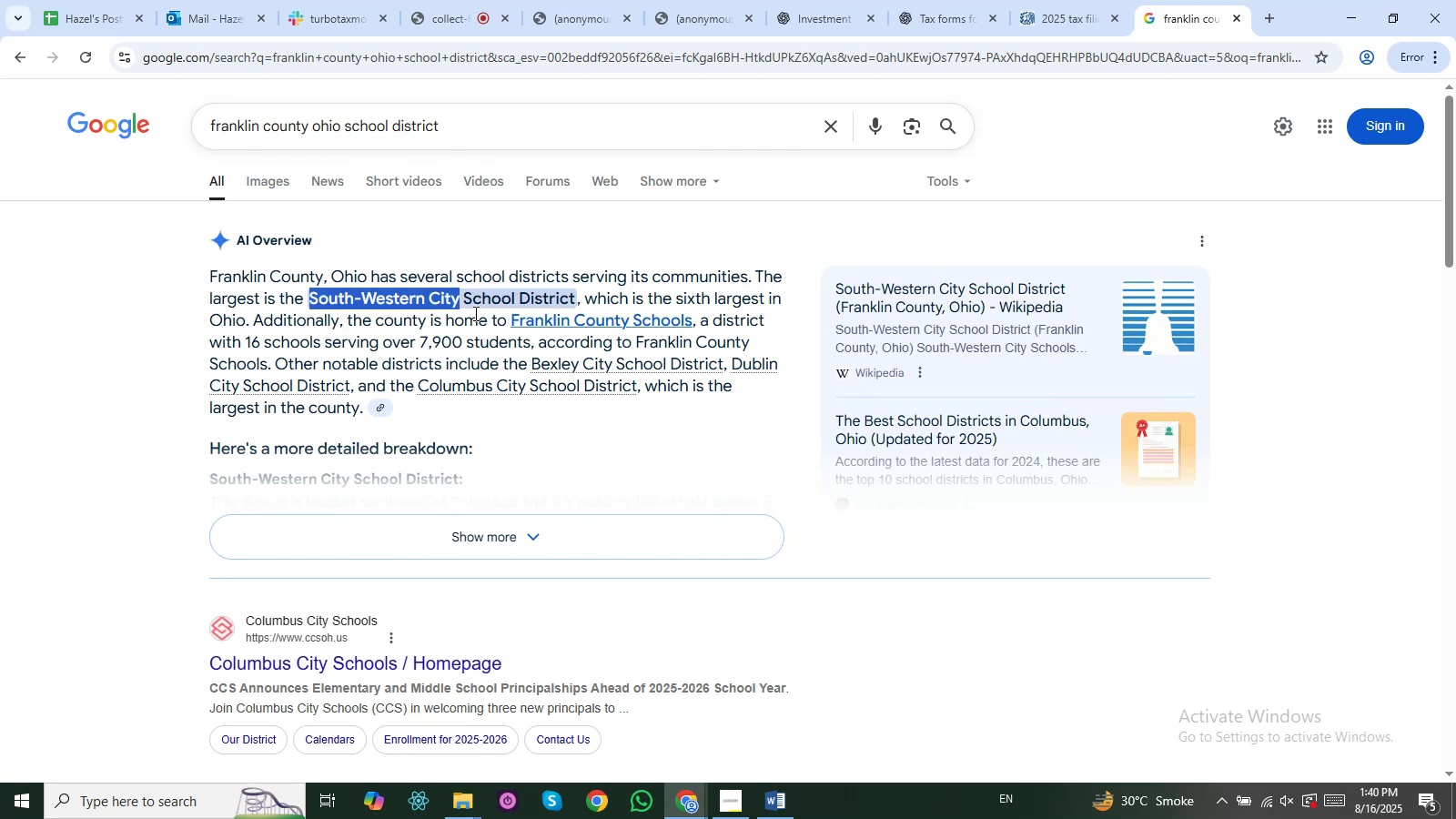 
key(Alt+Tab)
 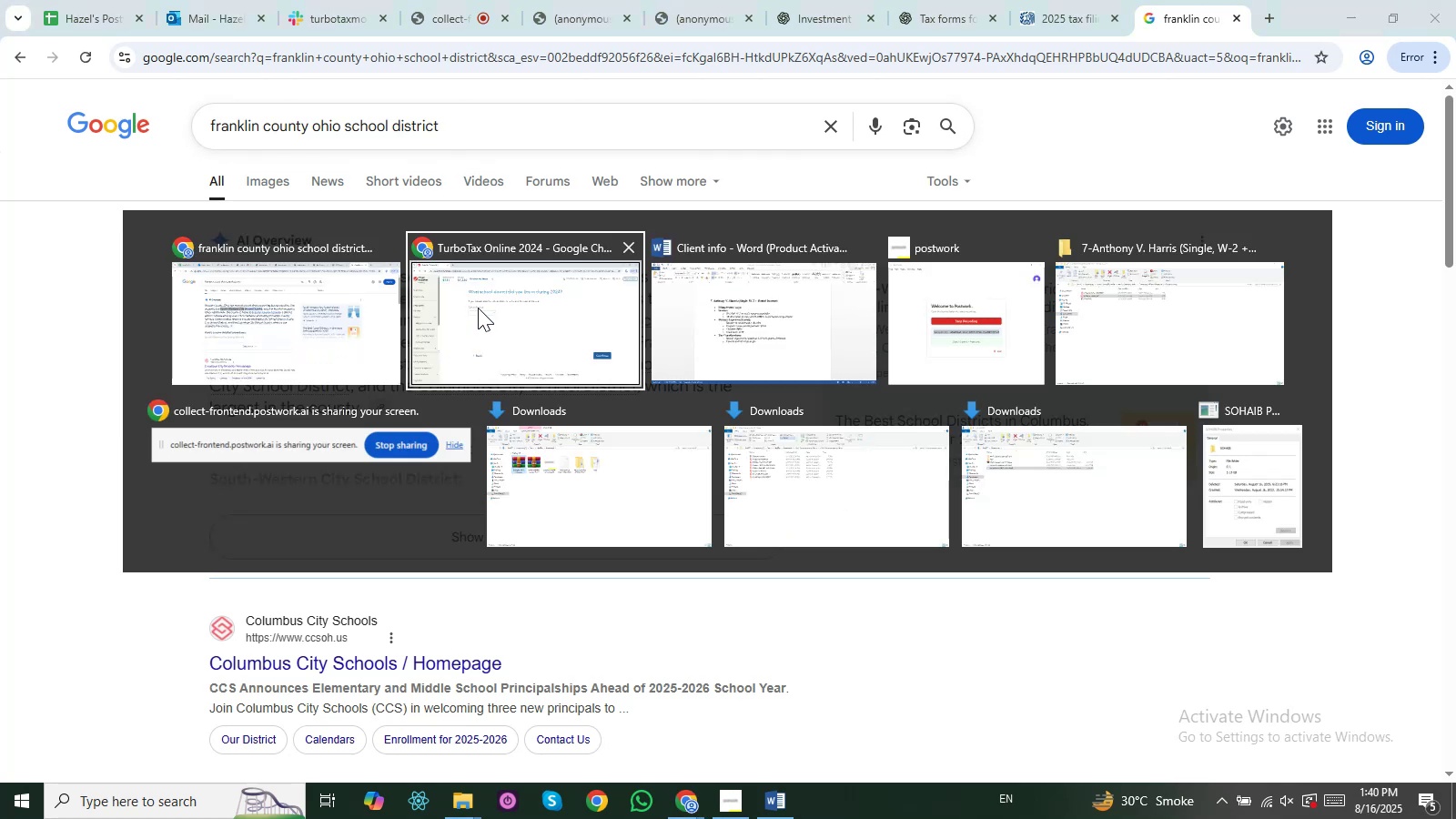 
key(Alt+Escape)
 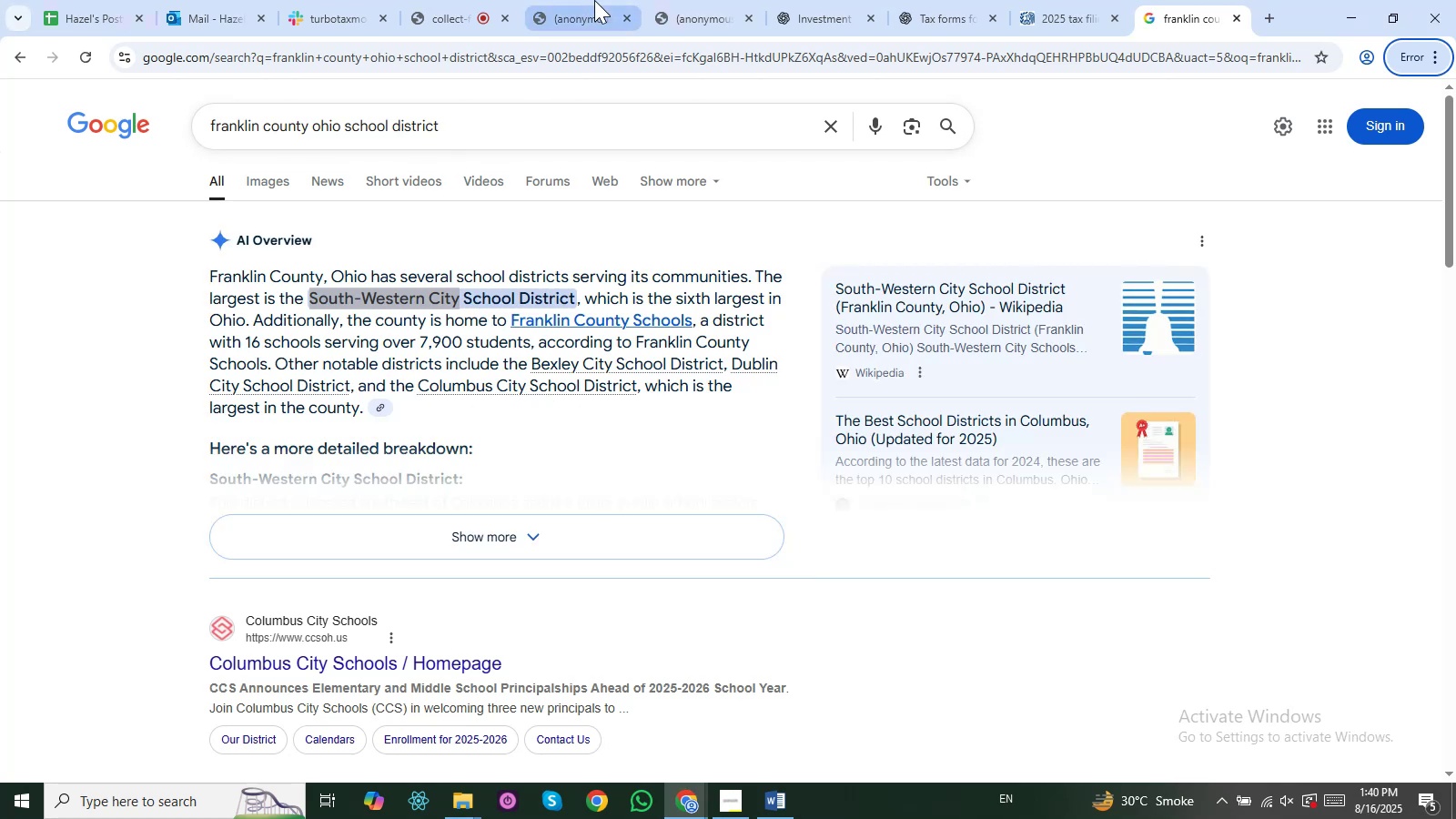 
left_click([594, 0])
 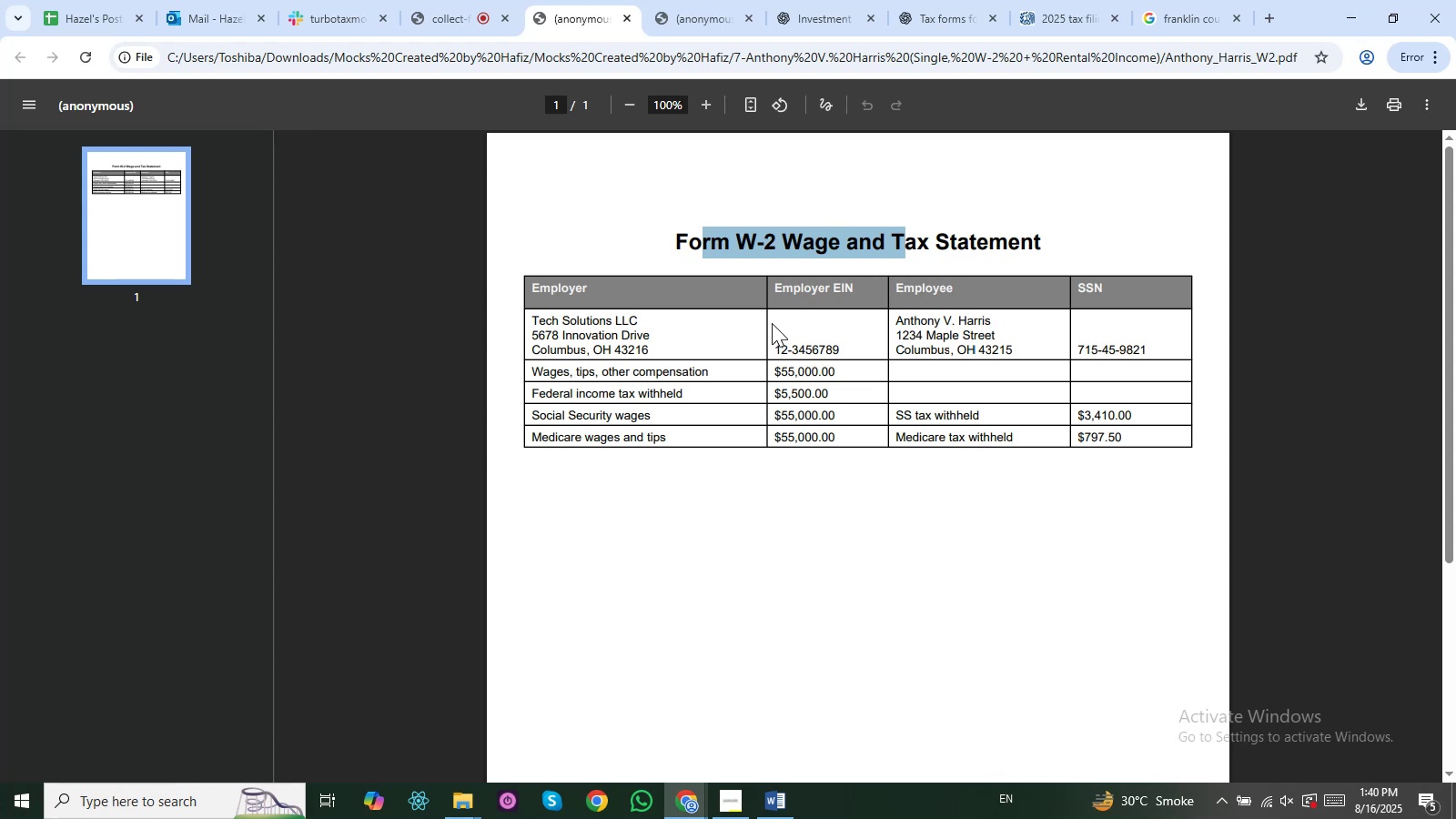 
key(Alt+AltLeft)
 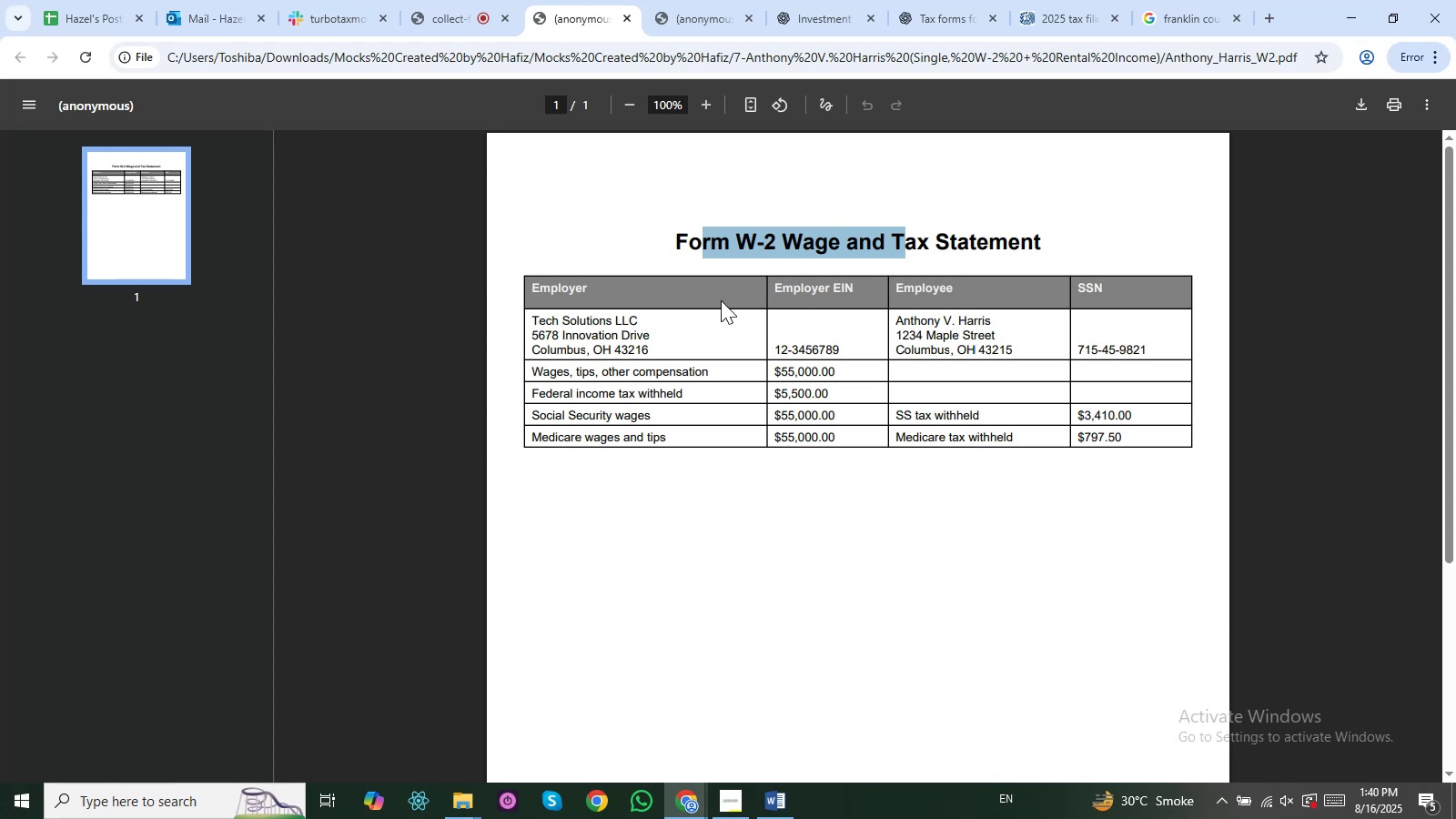 
key(Alt+Tab)
 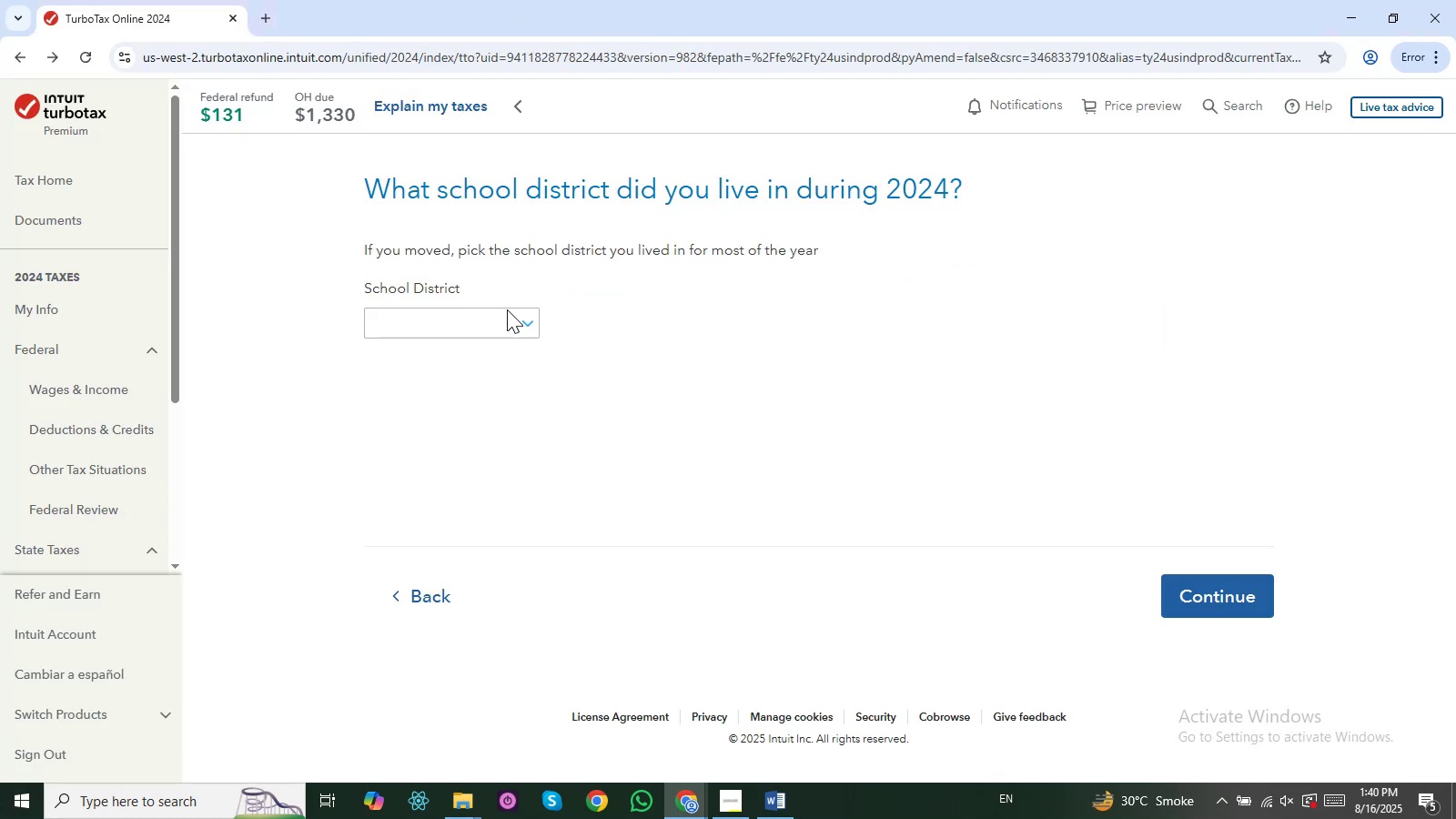 
left_click([479, 311])
 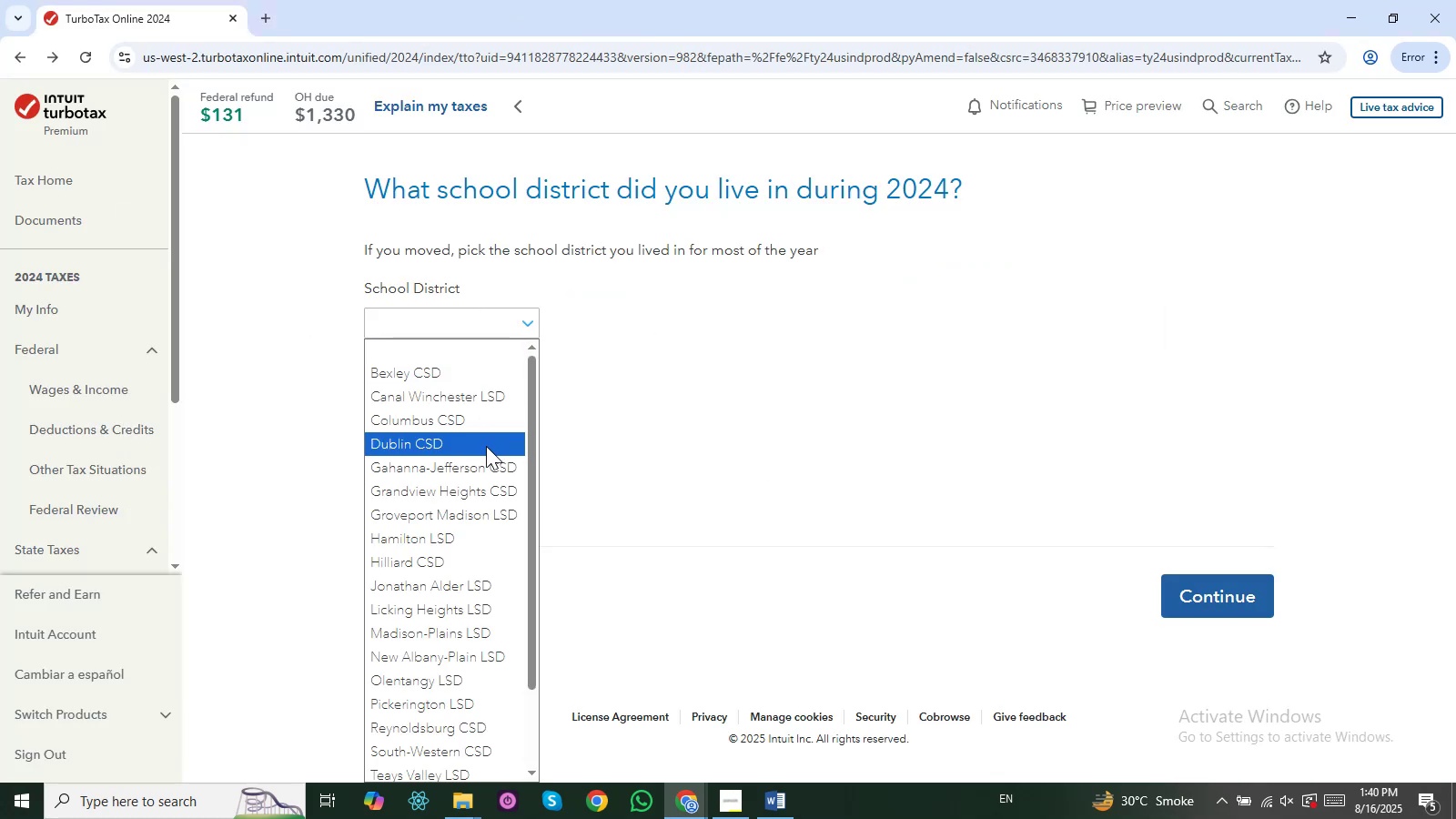 
scroll: coordinate [503, 462], scroll_direction: down, amount: 3.0
 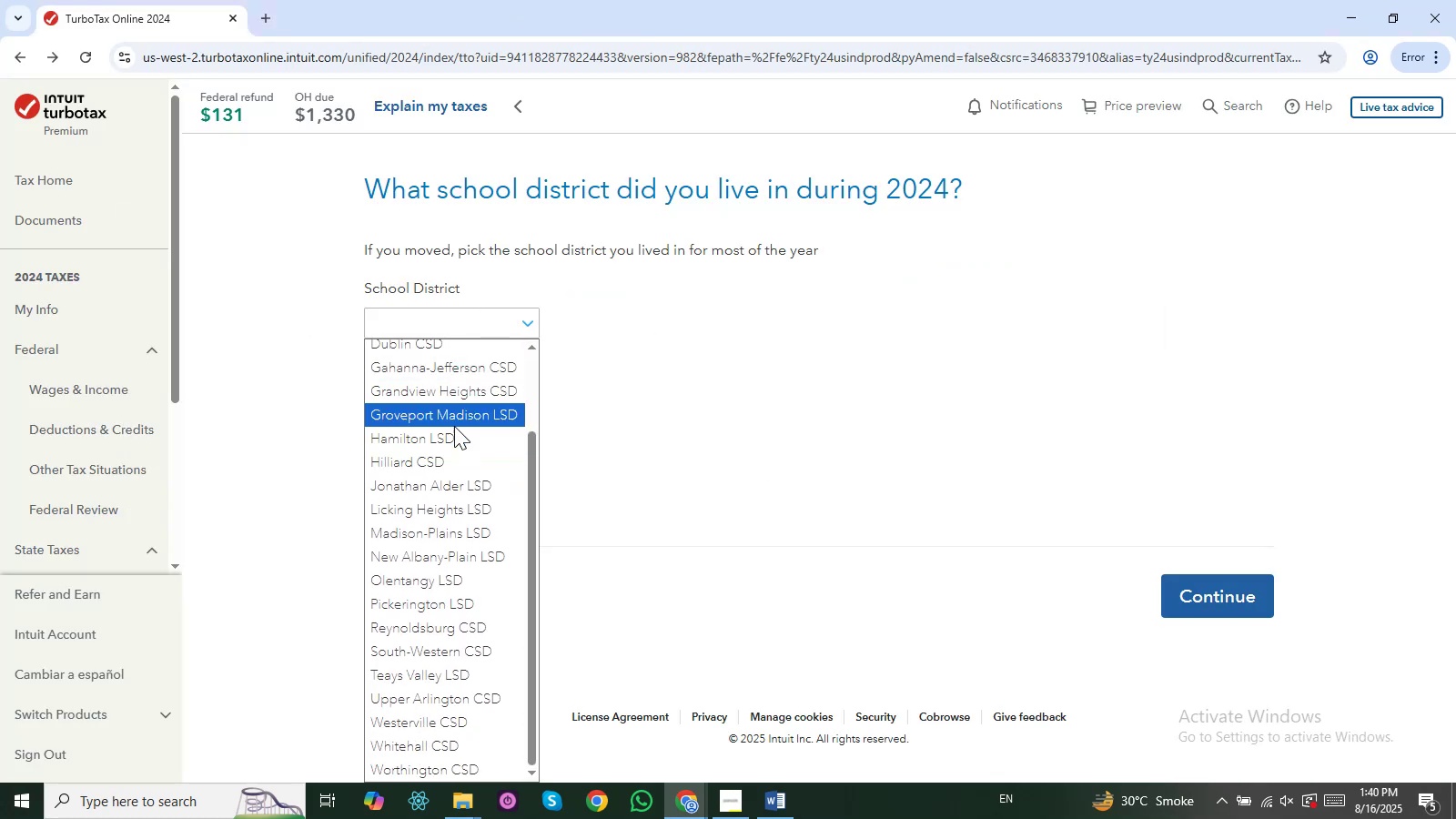 
scroll: coordinate [454, 420], scroll_direction: up, amount: 2.0
 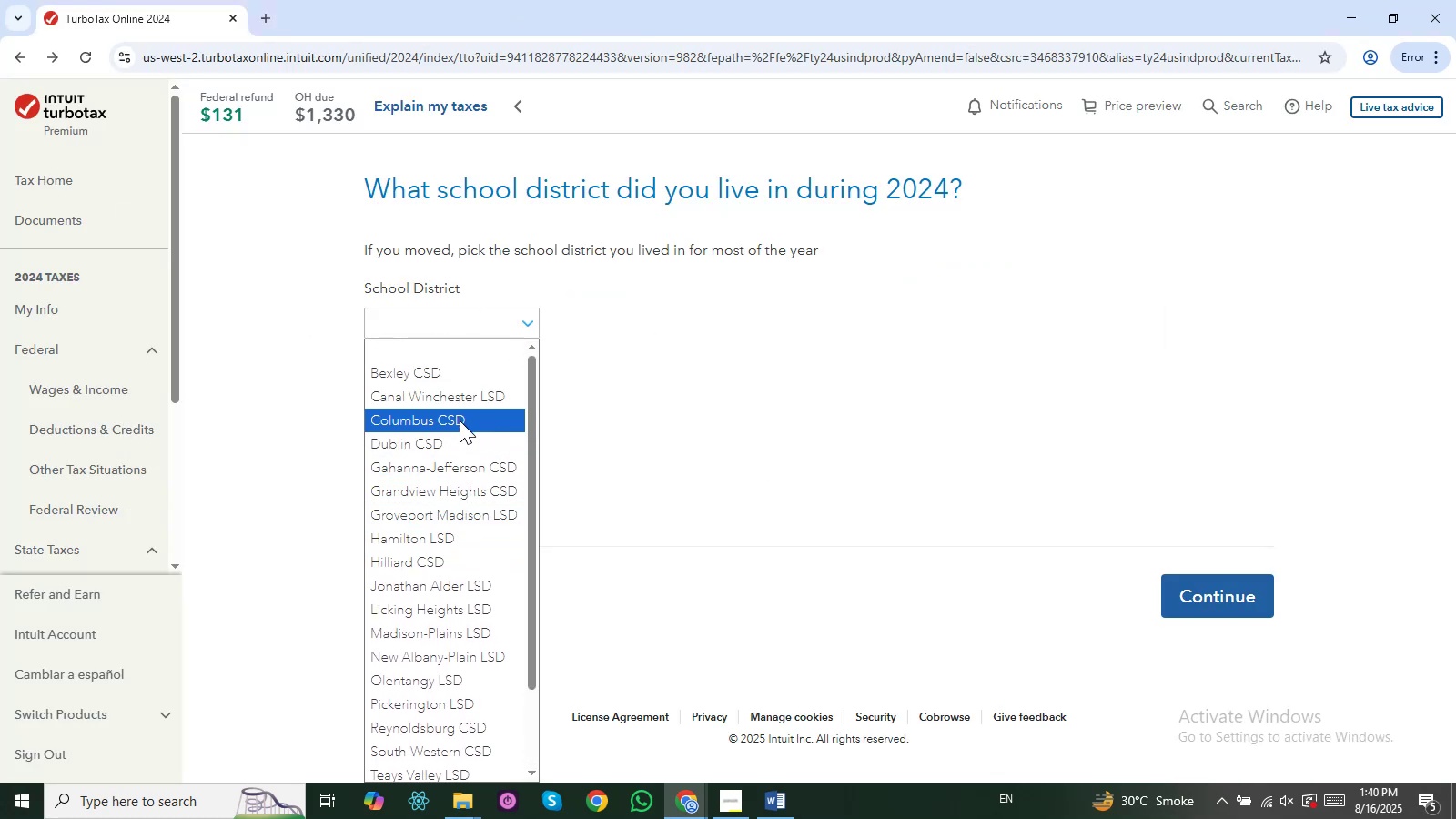 
key(S)
 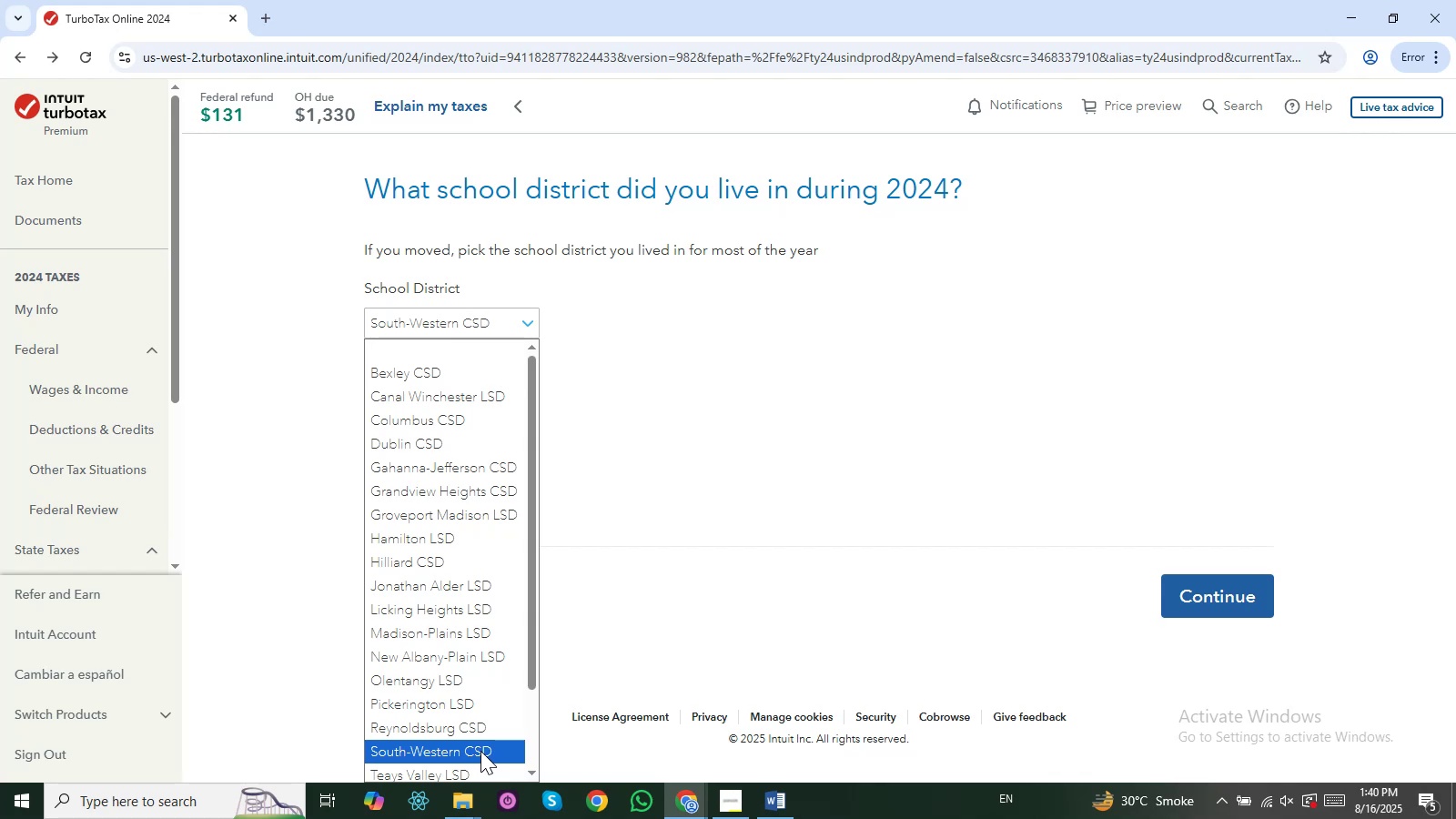 
wait(5.1)
 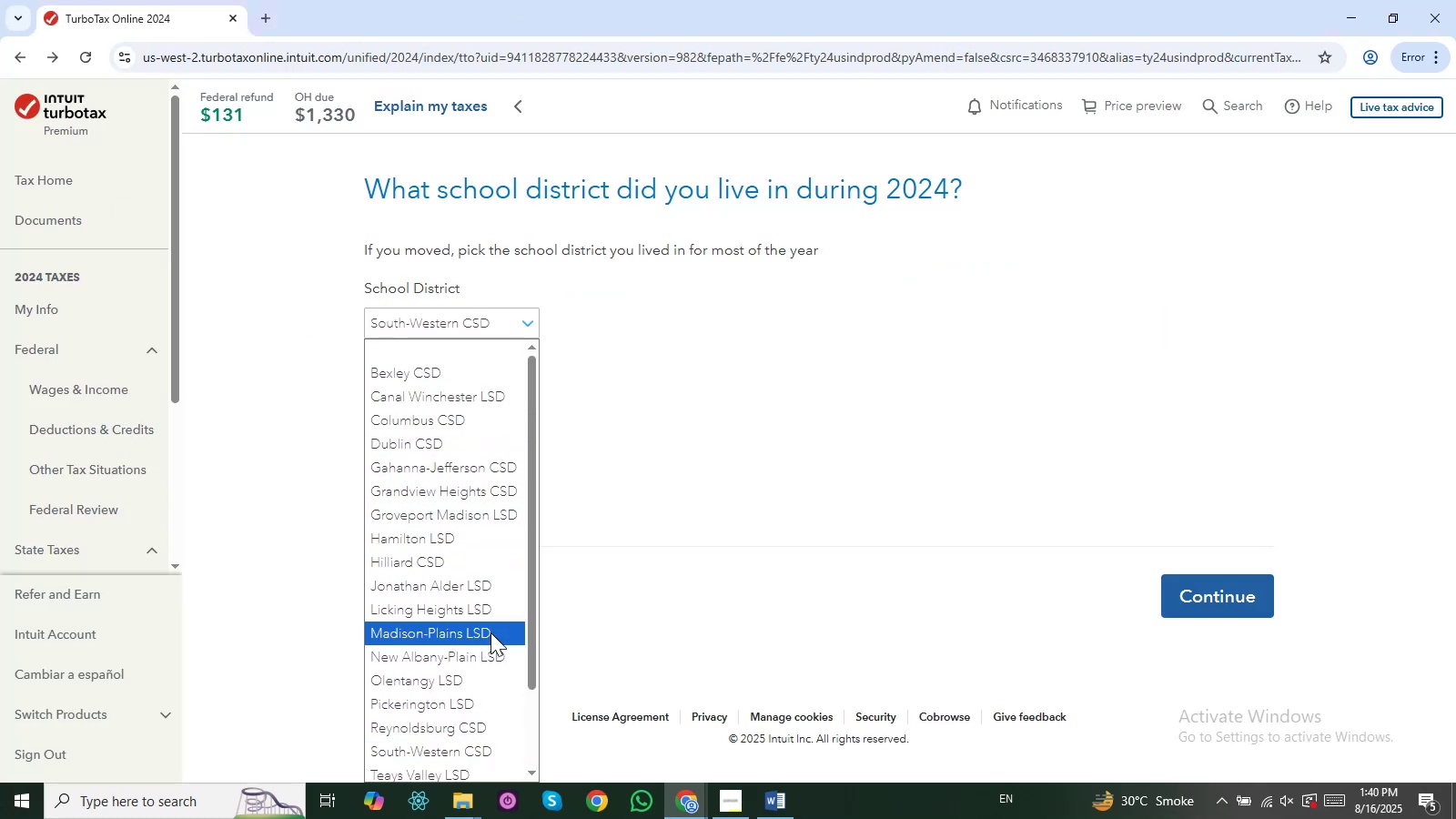 
left_click([485, 752])
 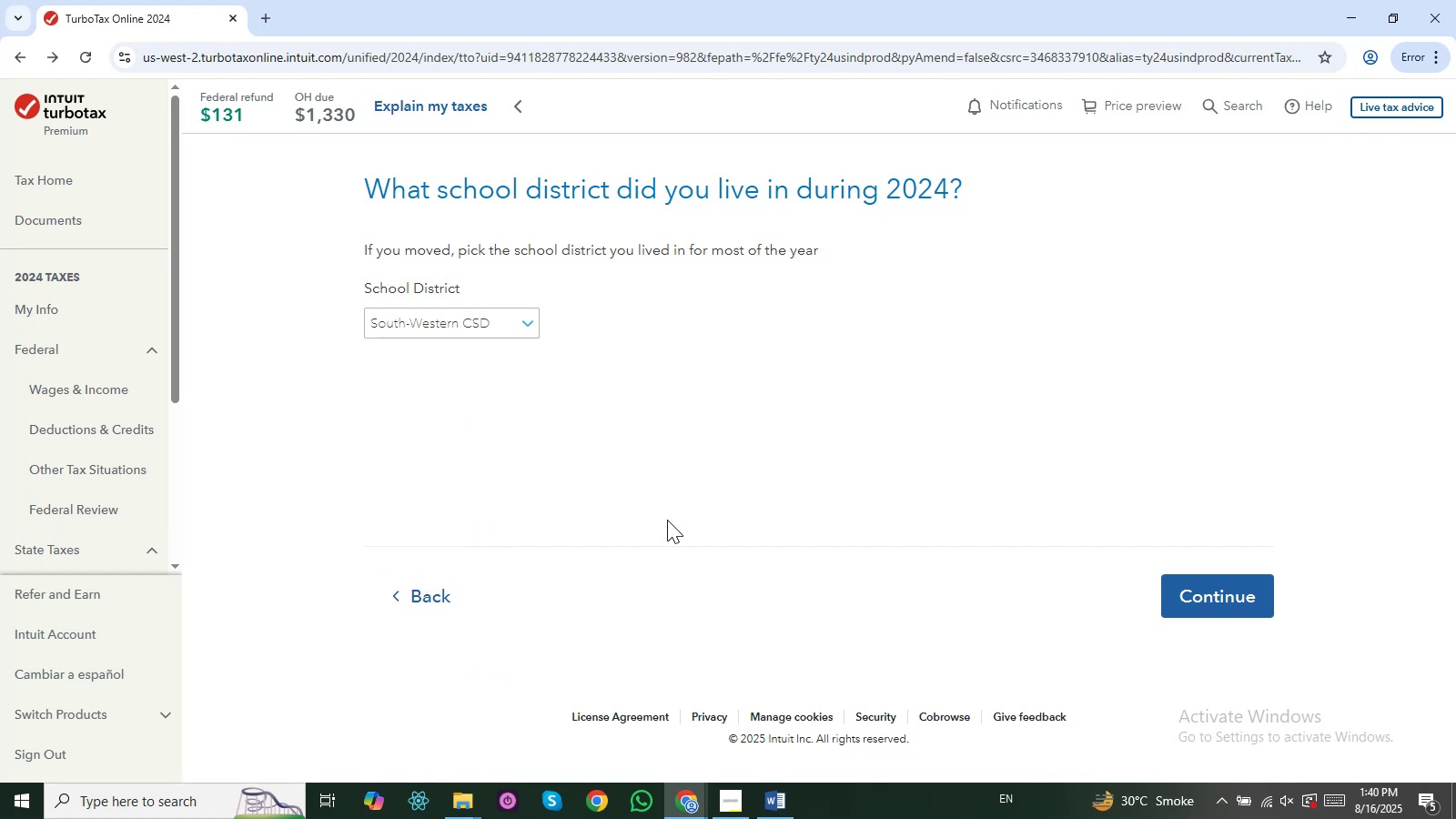 
left_click([667, 520])
 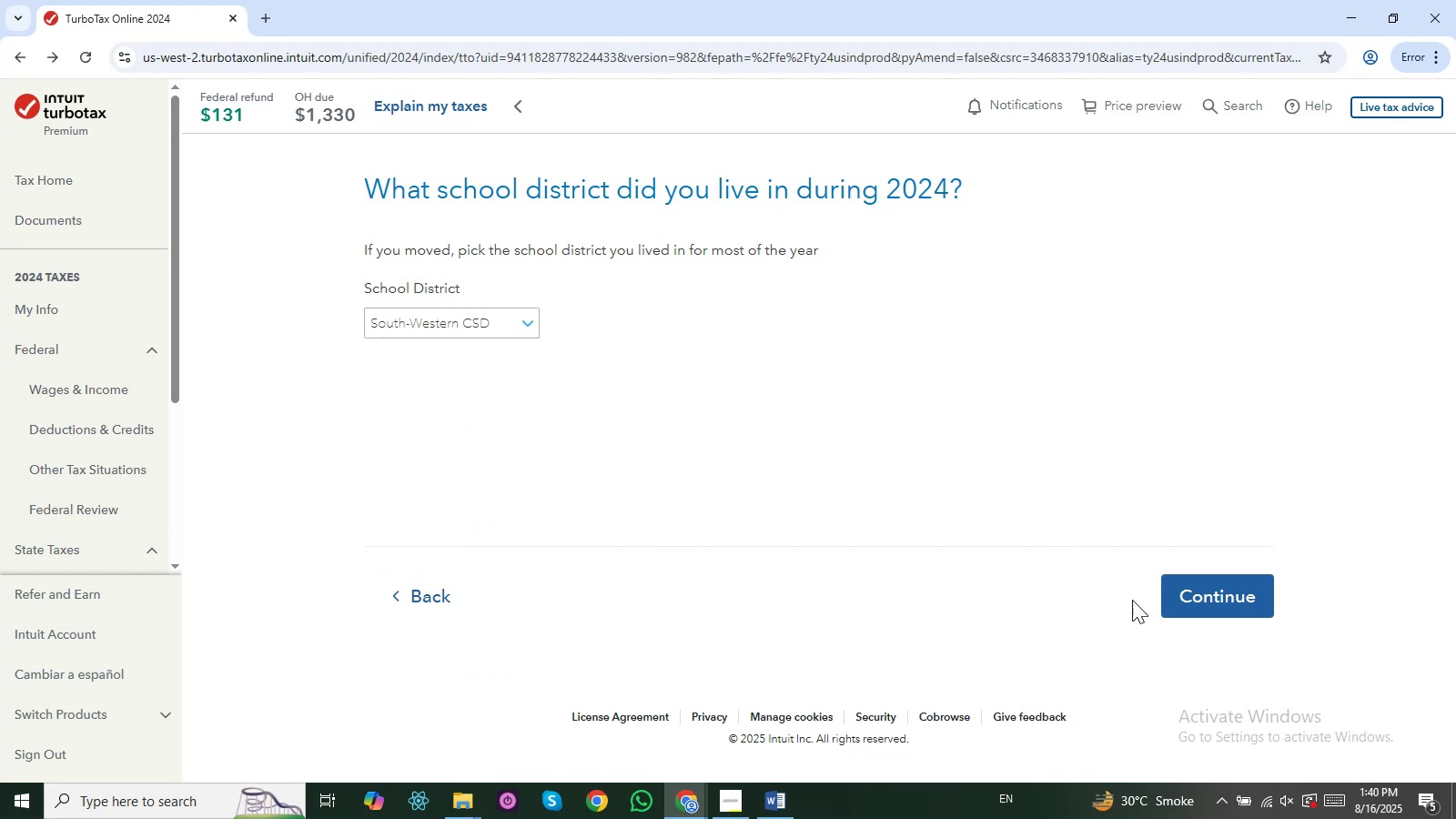 
double_click([1181, 600])
 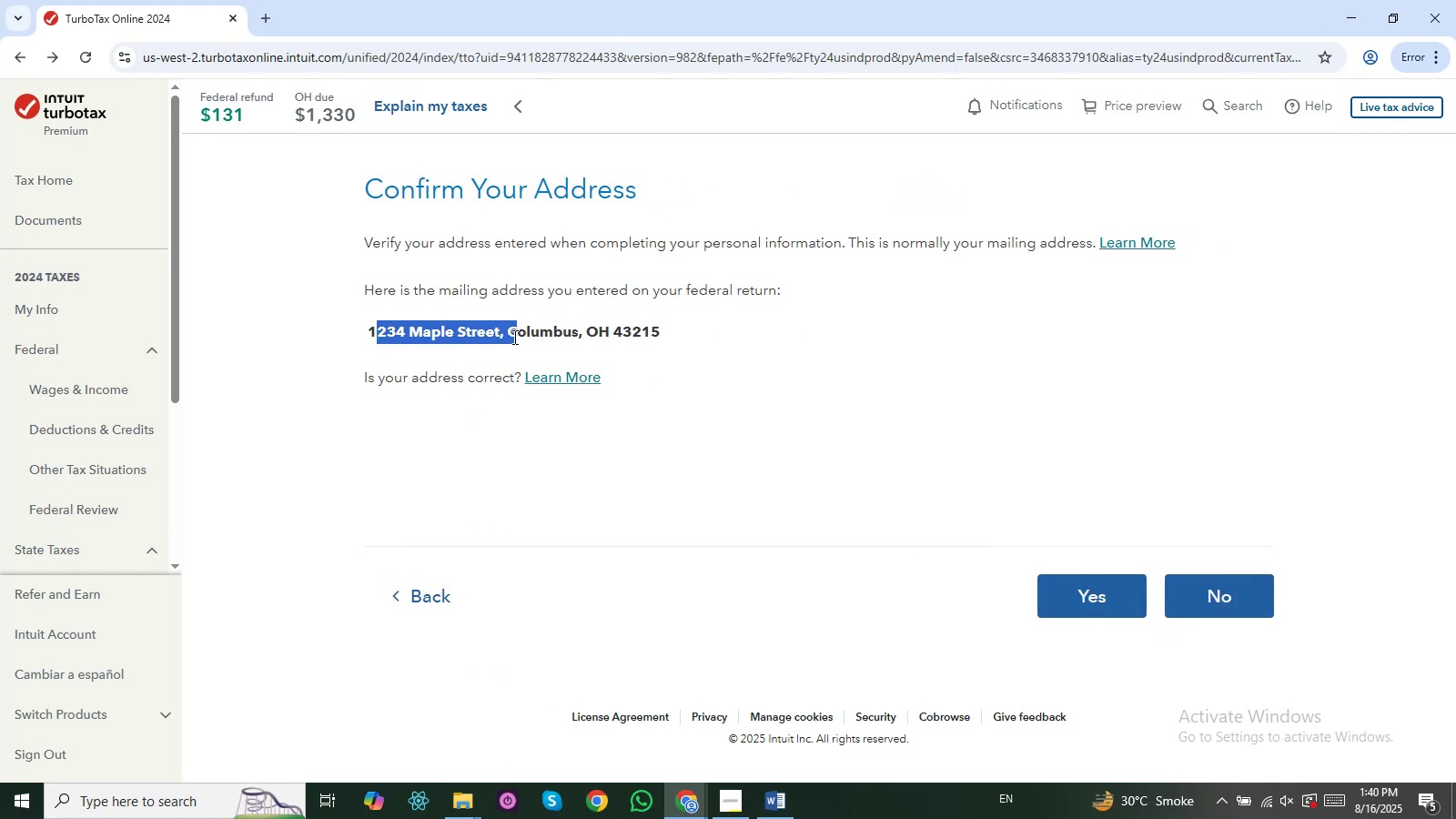 
key(Alt+AltLeft)
 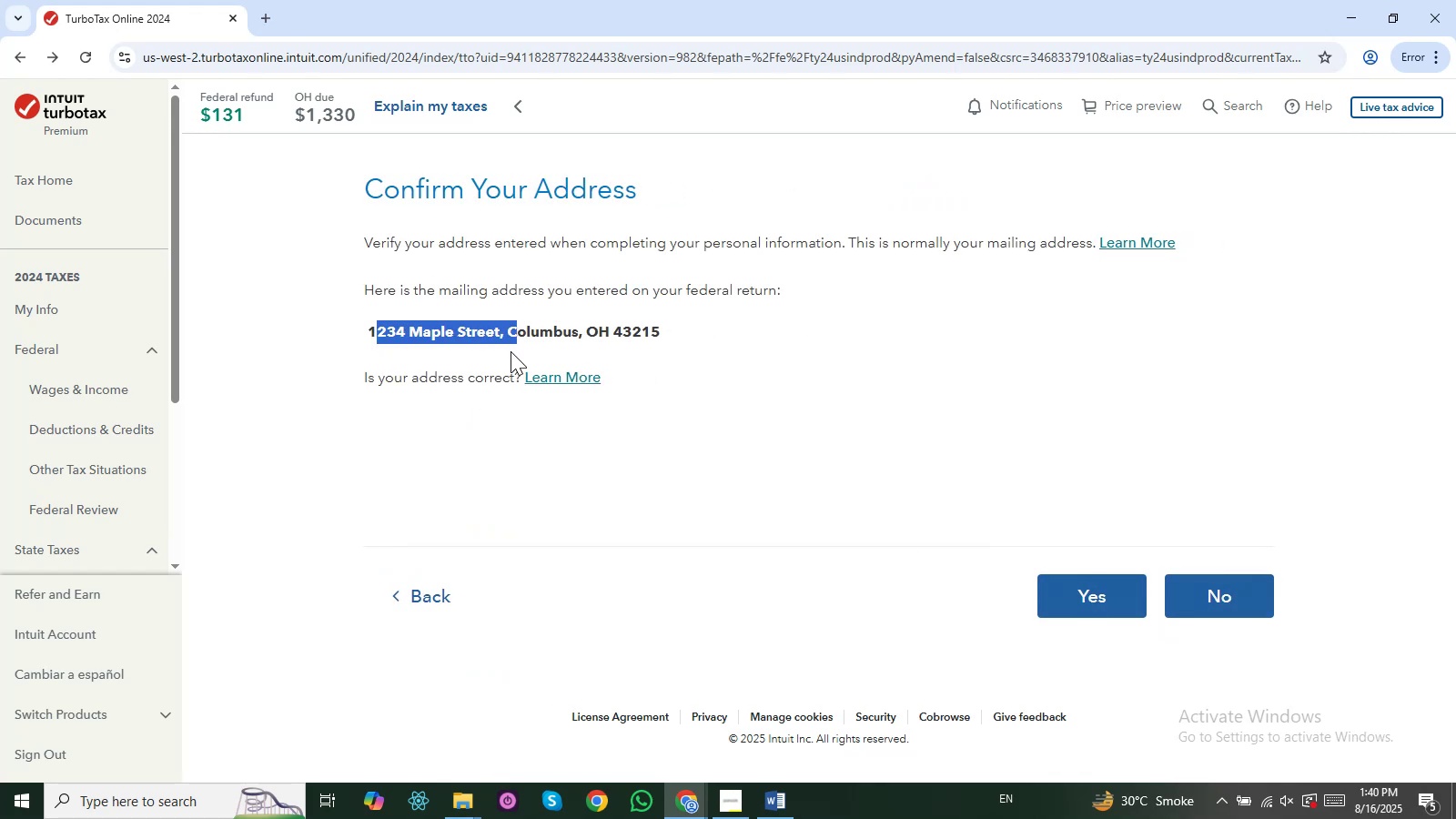 
key(Alt+Tab)
 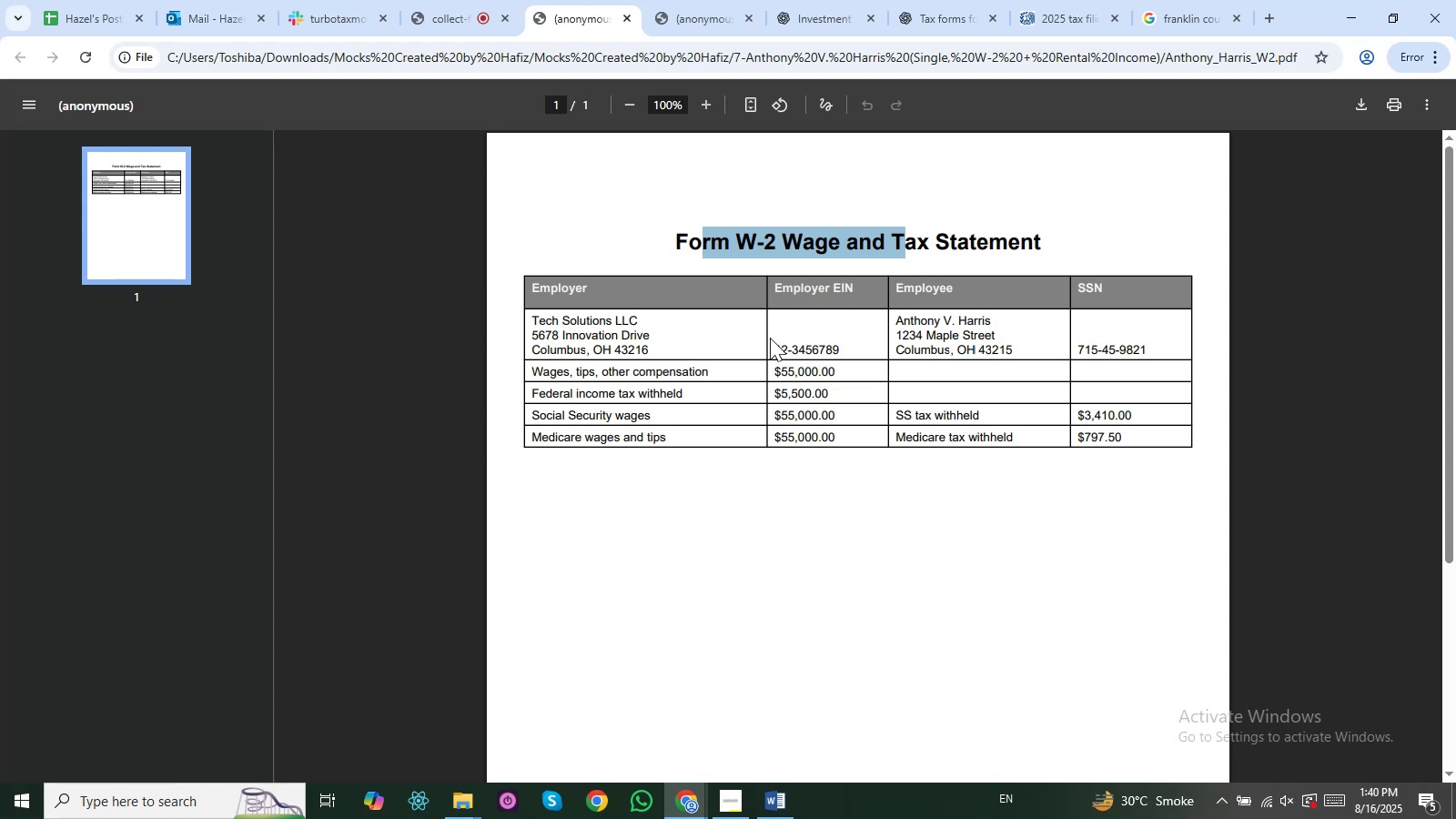 
key(Alt+AltLeft)
 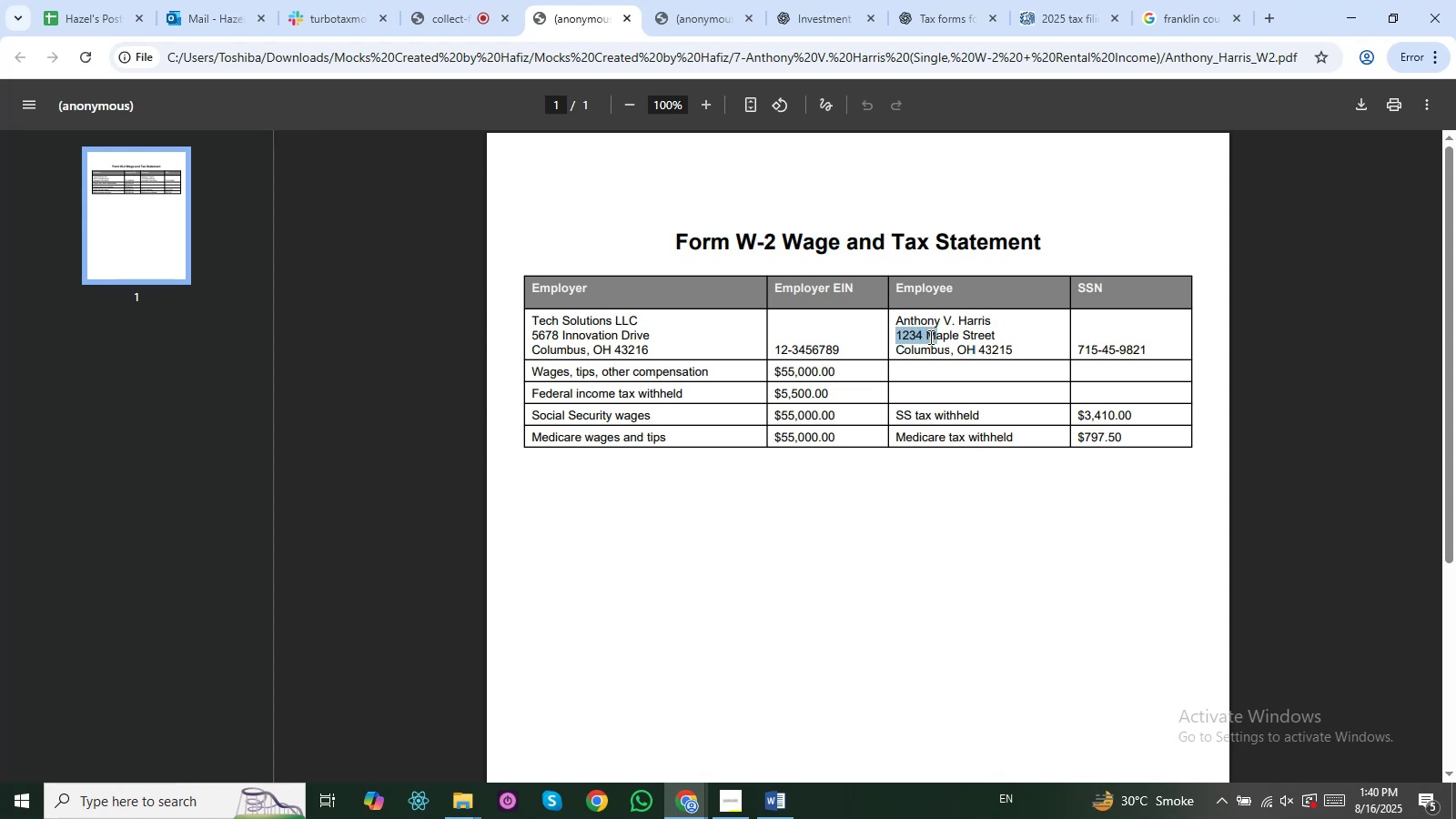 
key(Alt+Tab)
 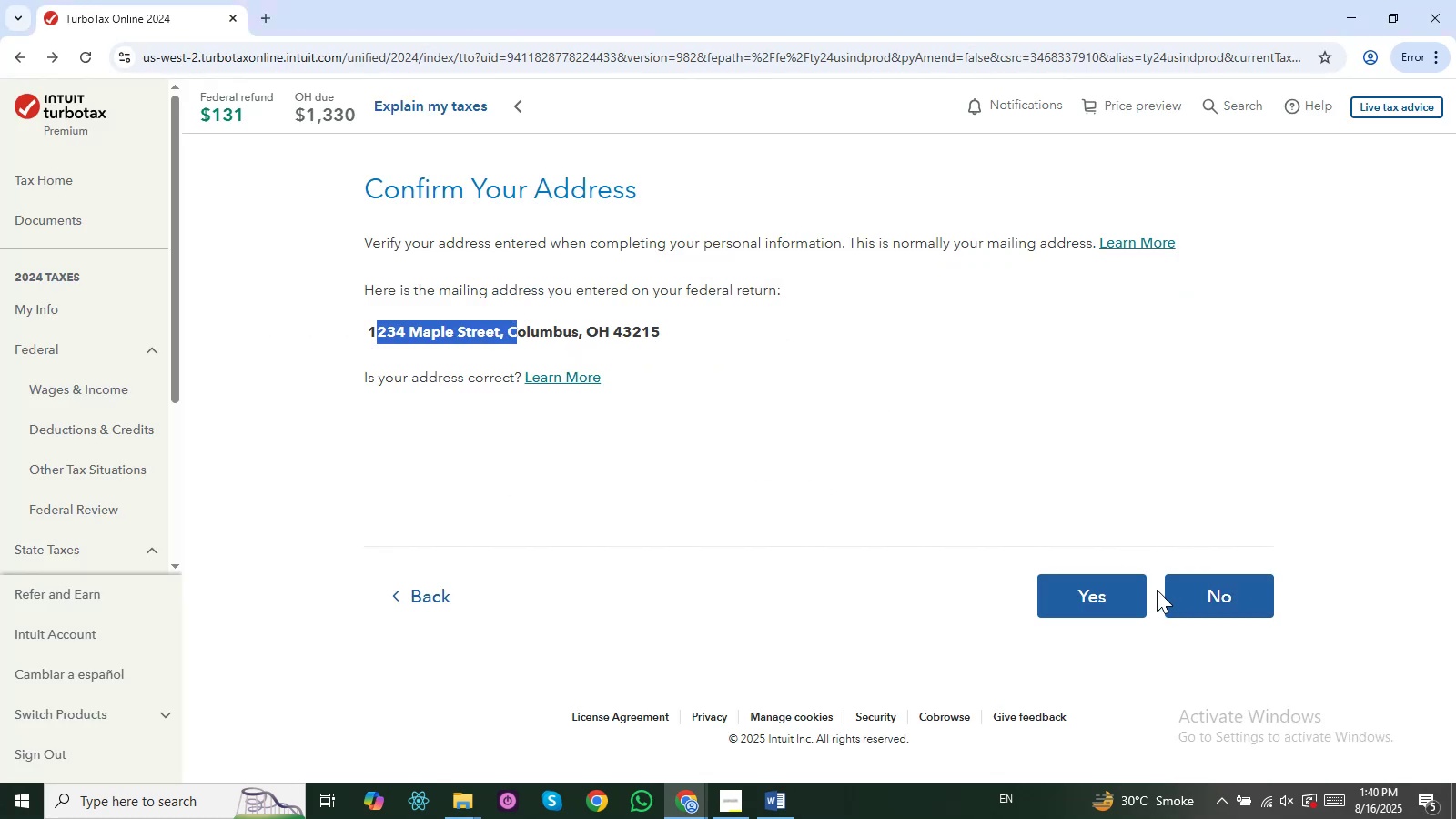 
left_click([1114, 601])
 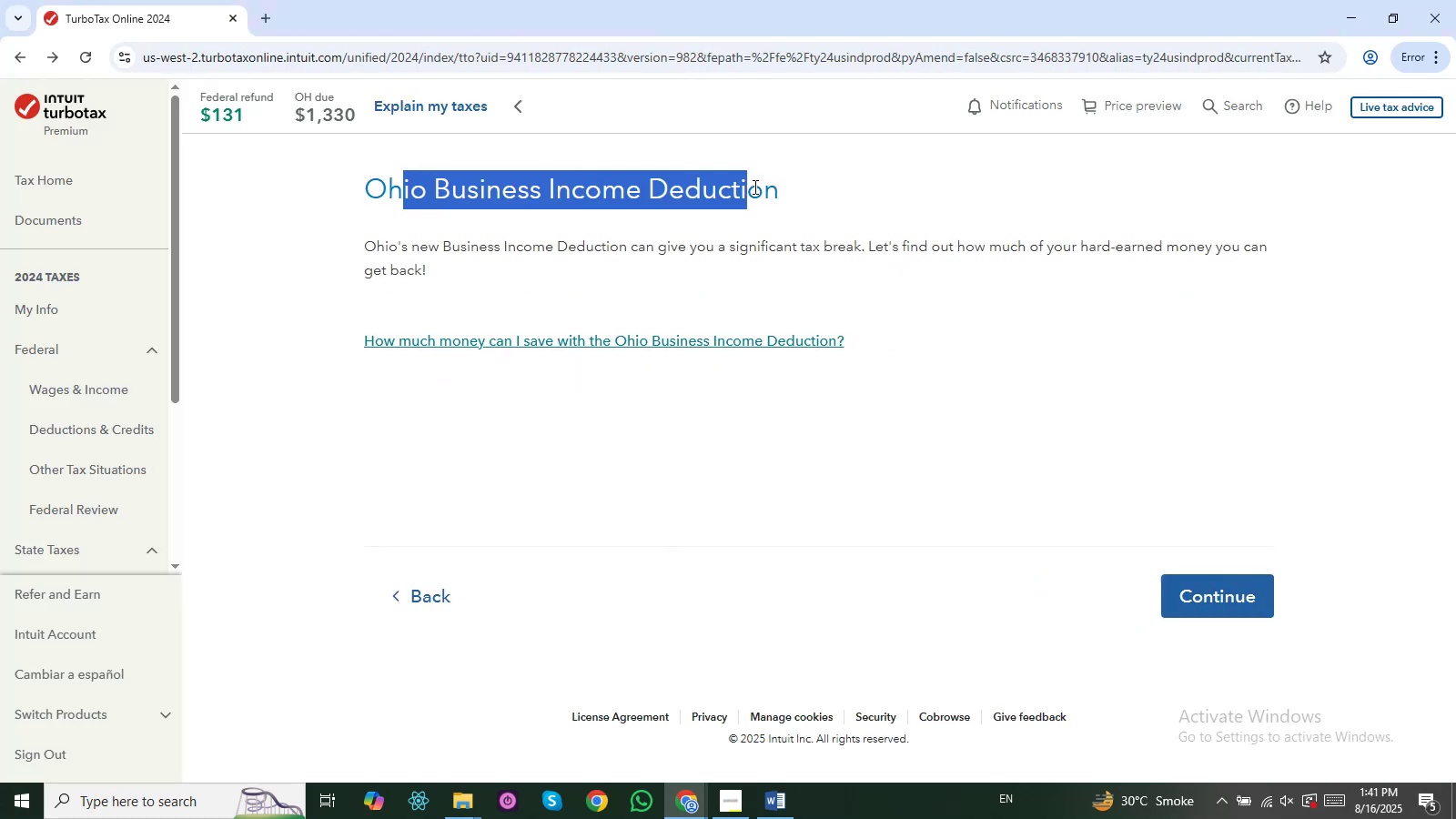 
left_click([515, 225])
 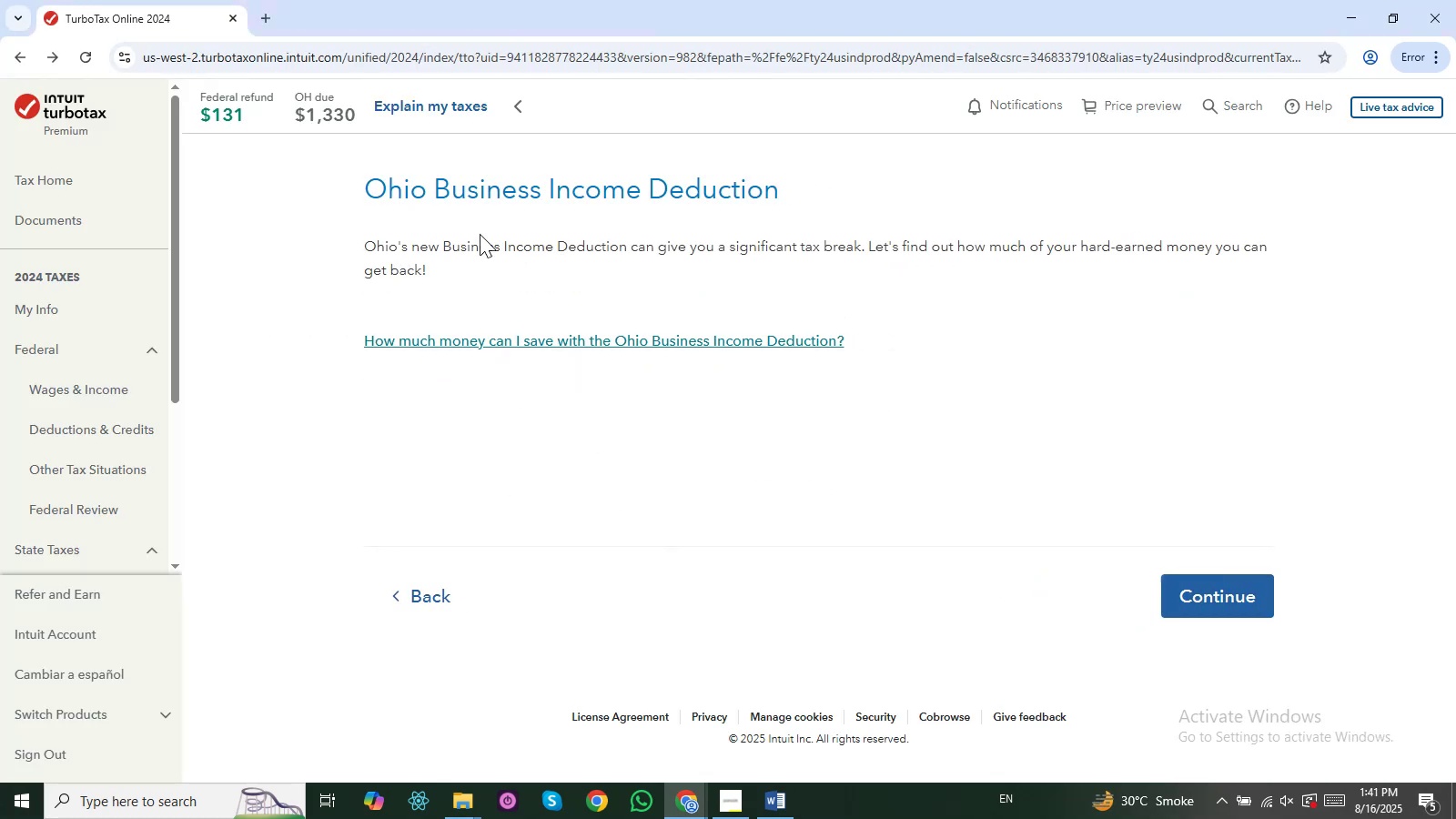 
left_click([603, 238])
 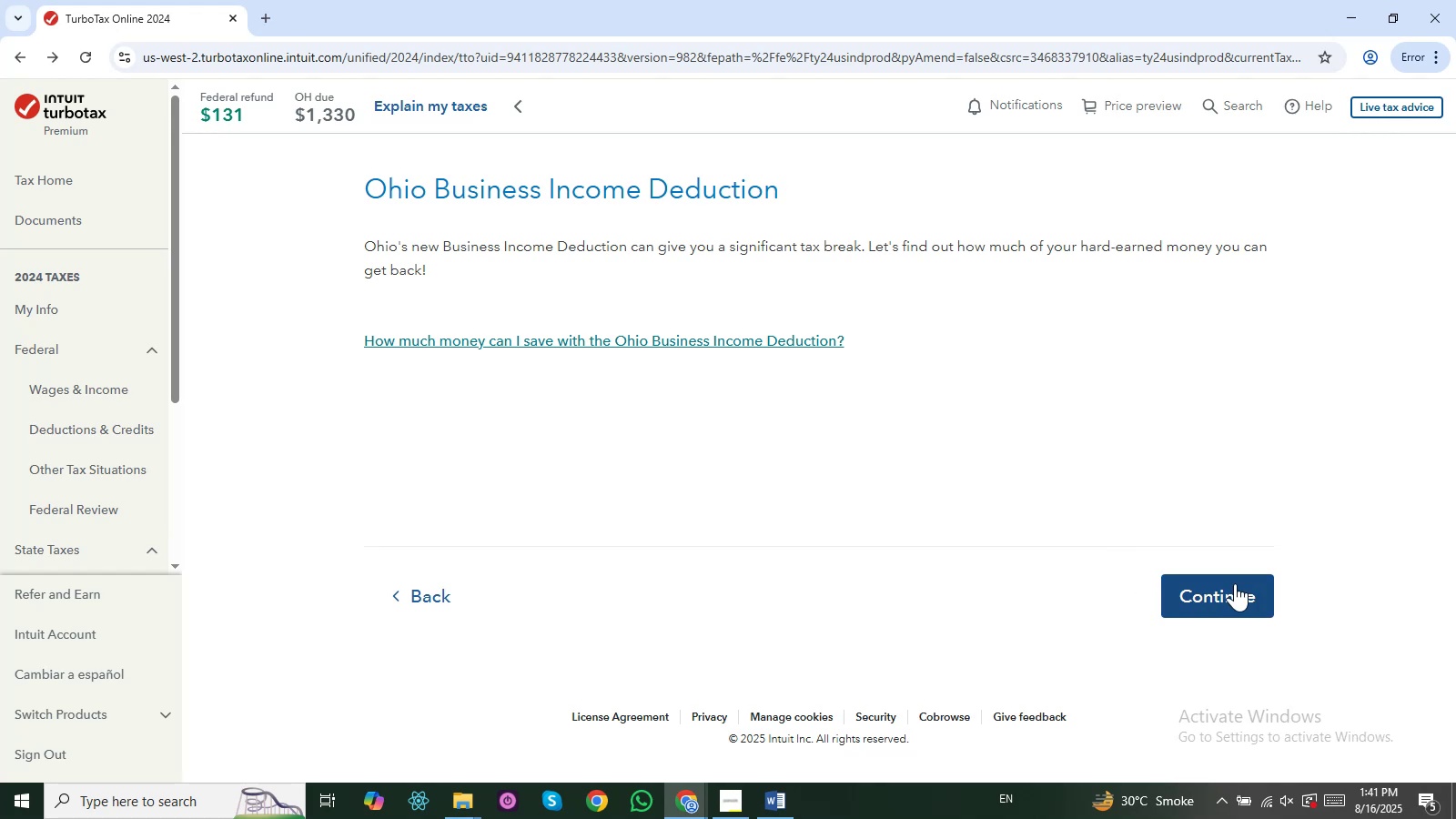 
wait(8.76)
 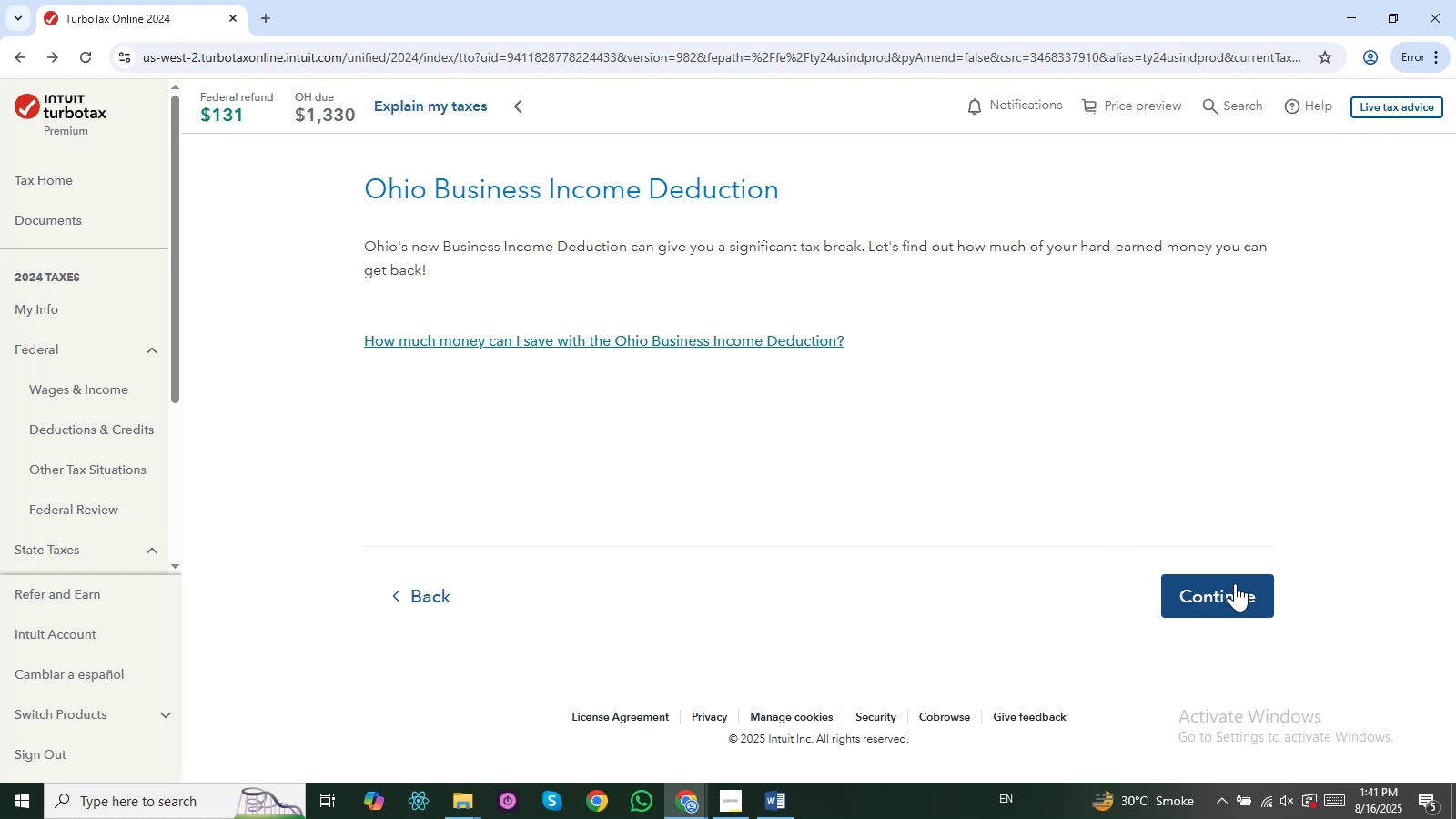 
left_click([1214, 578])
 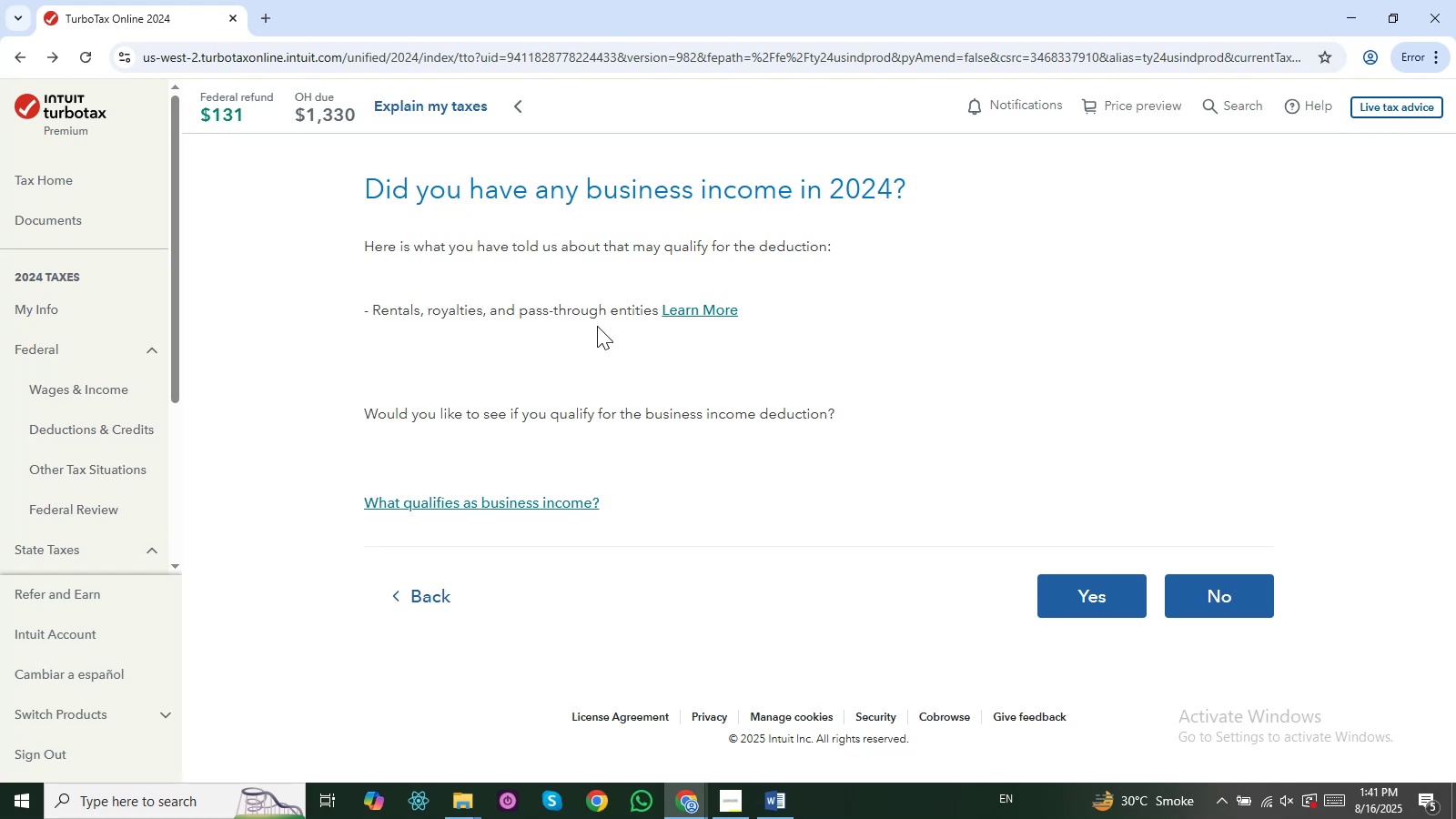 
wait(48.15)
 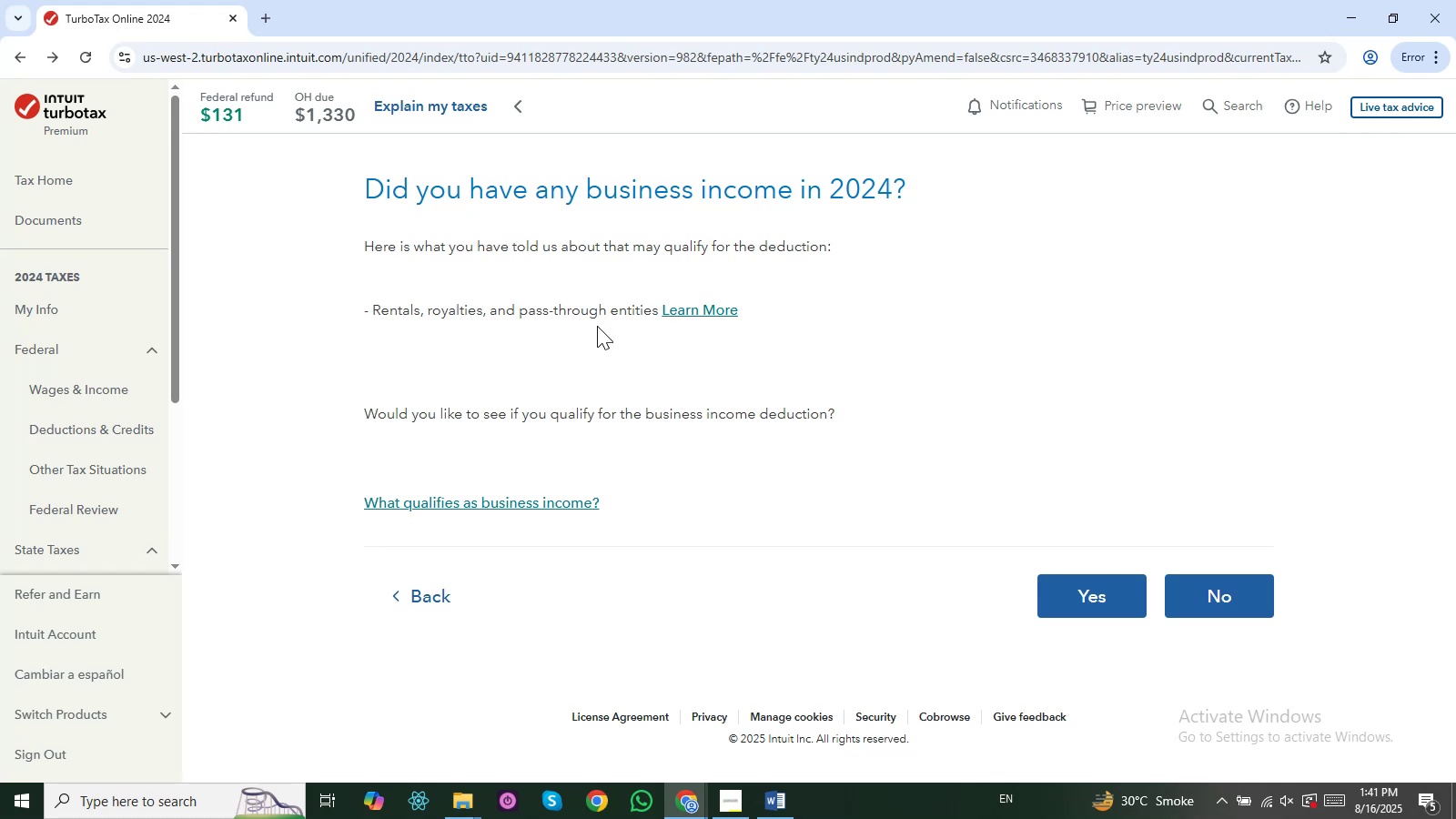 
left_click([1087, 601])
 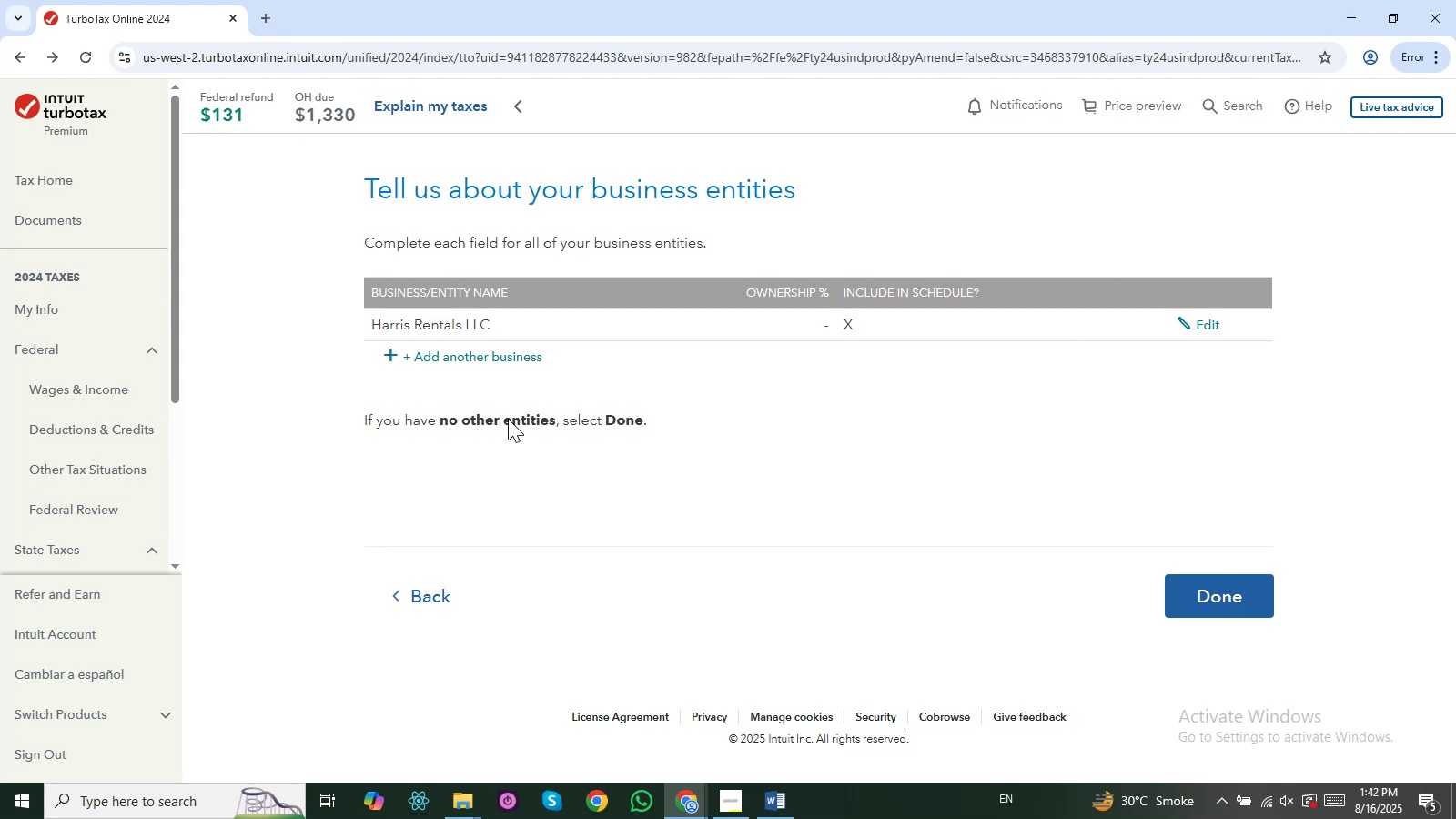 
wait(9.82)
 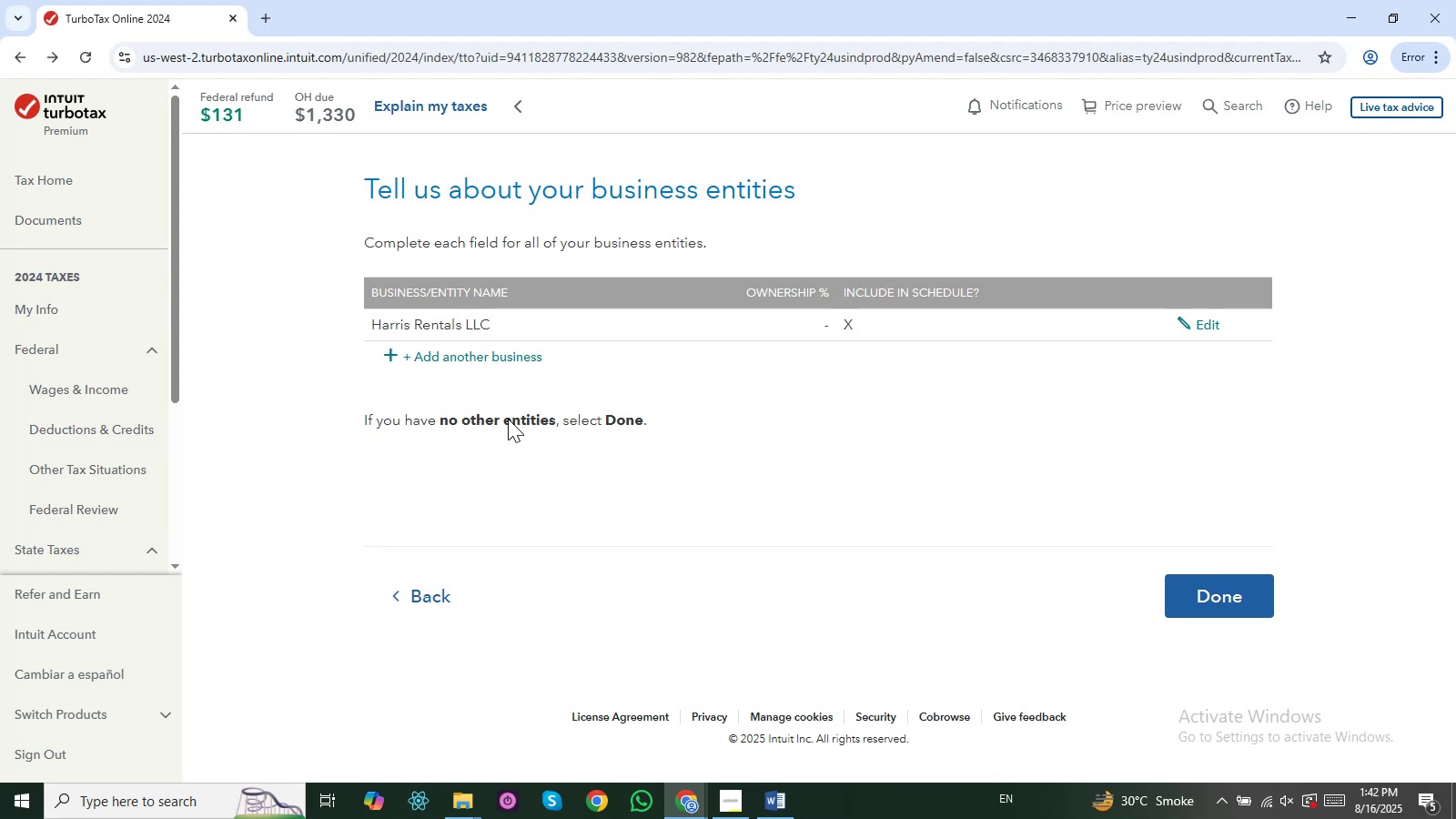 
left_click([1202, 315])
 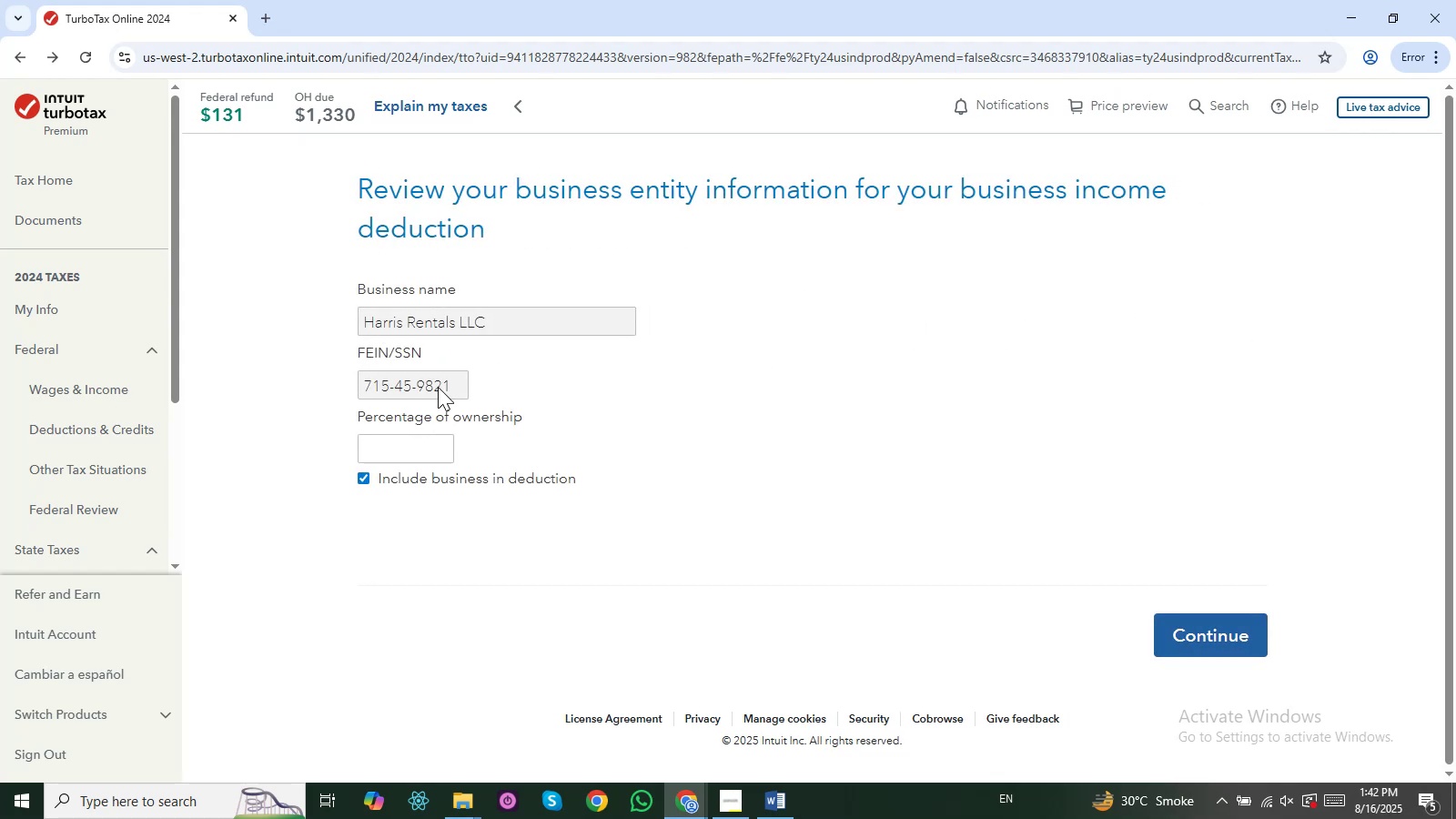 
left_click([405, 455])
 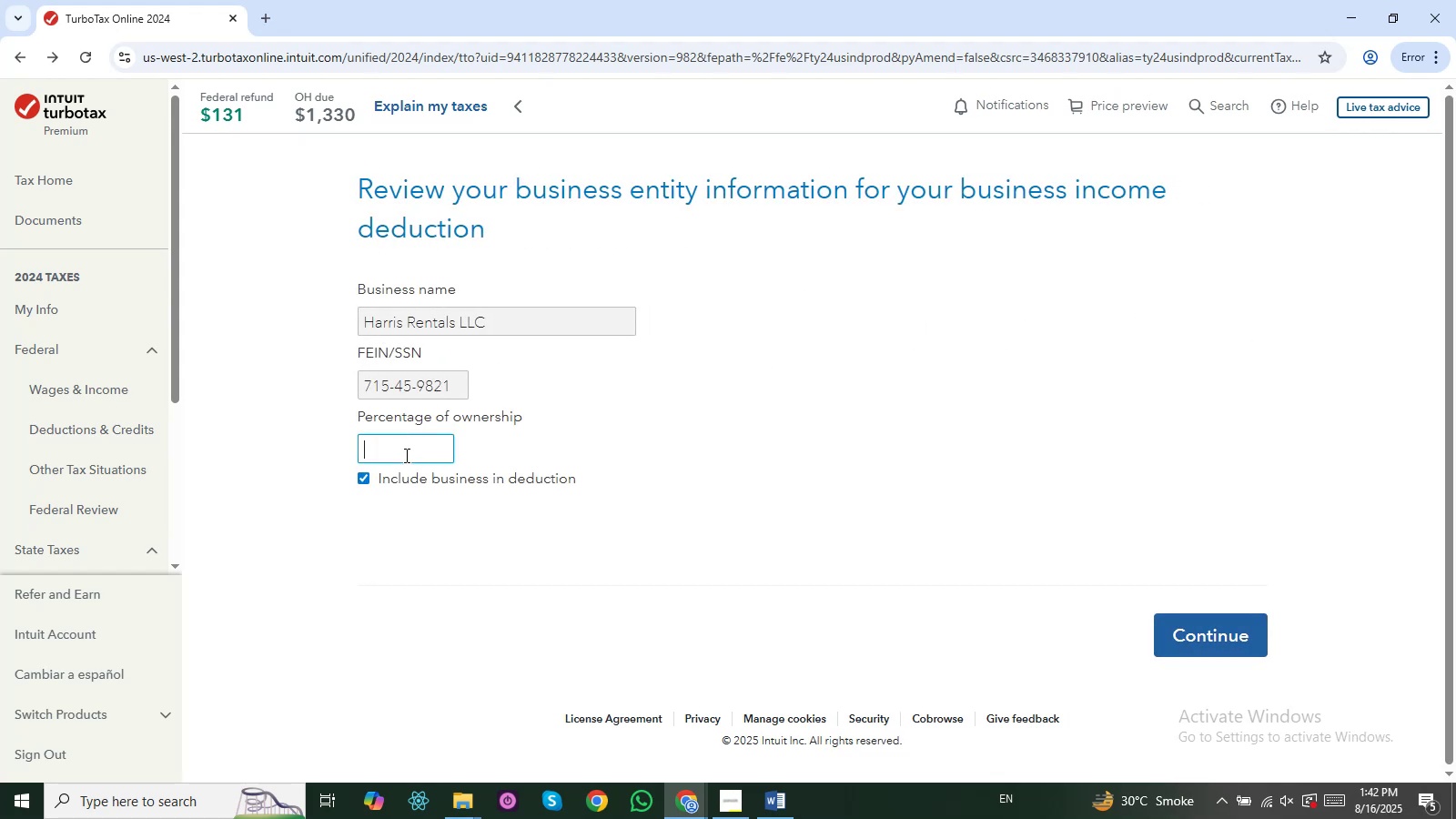 
key(Numpad1)
 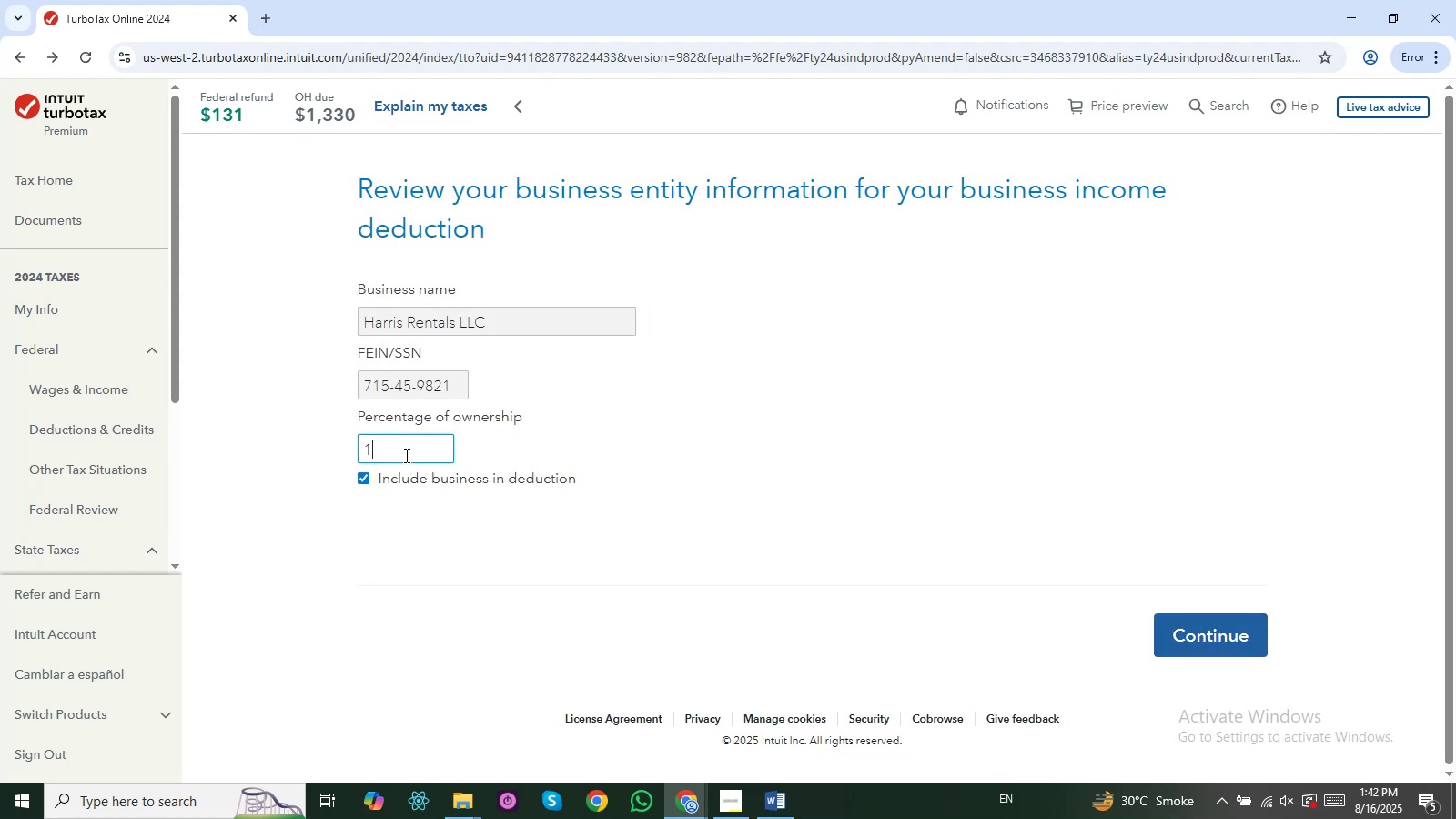 
key(Numpad0)
 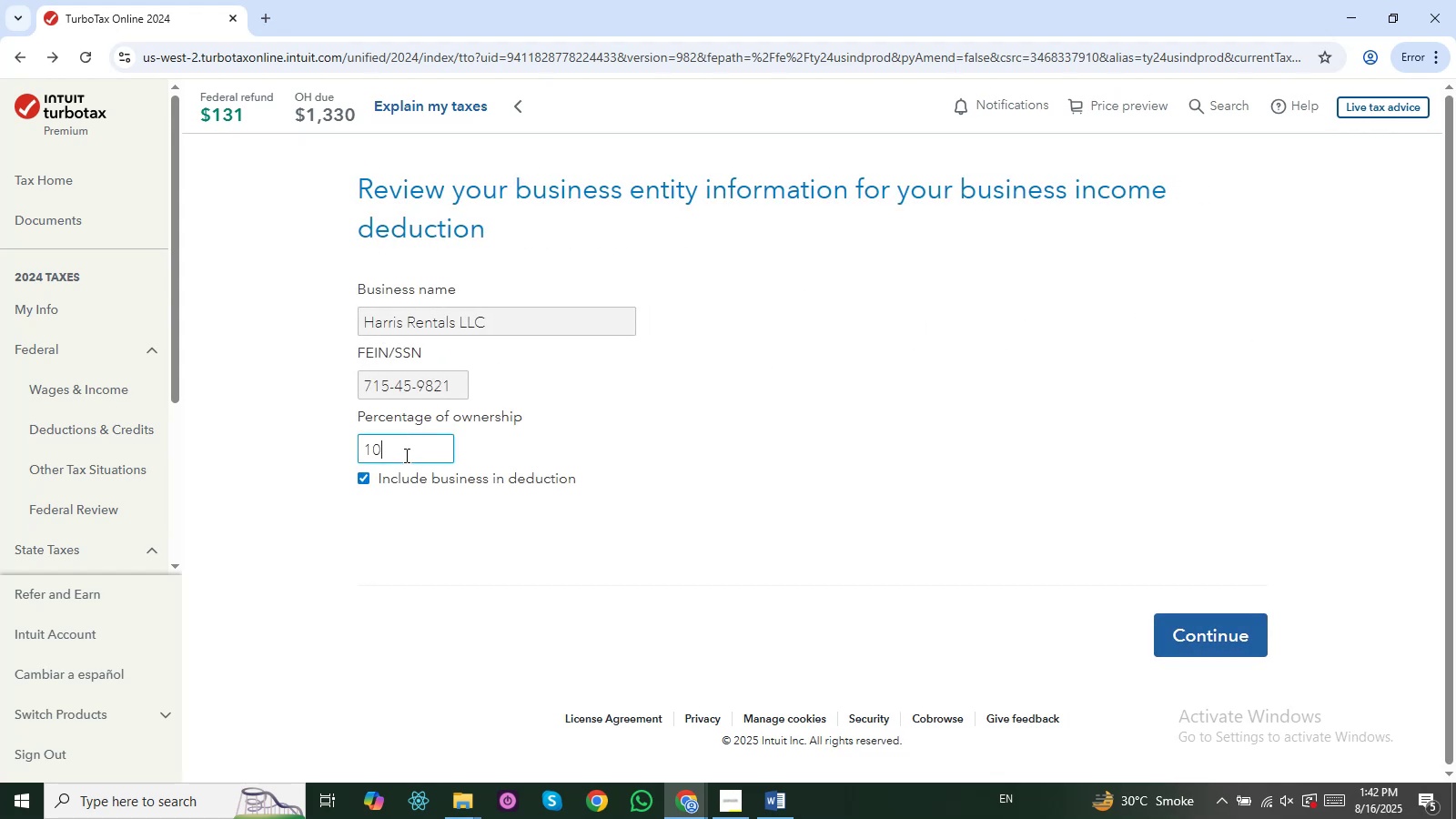 
key(Numpad0)
 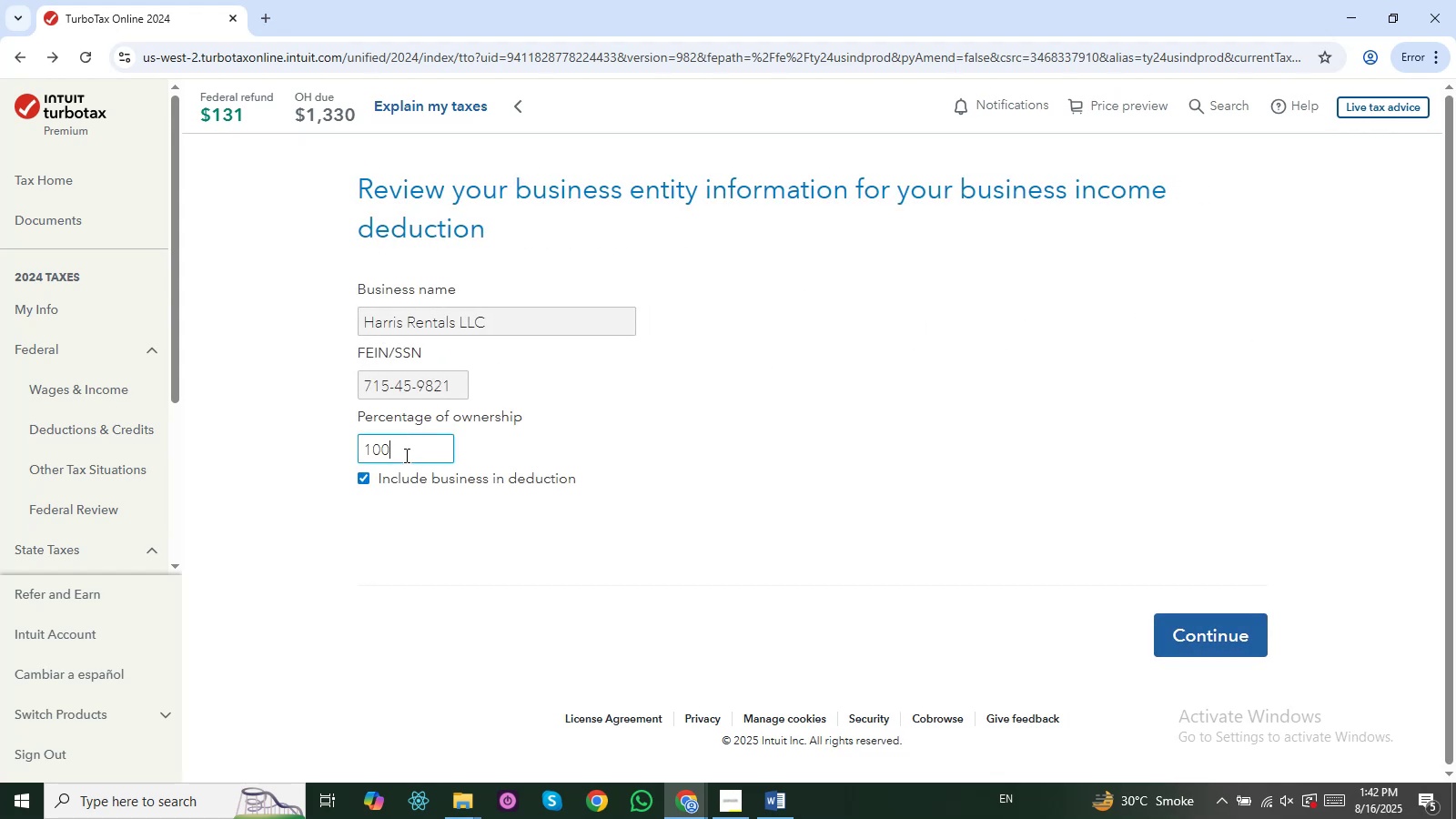 
key(Numpad0)
 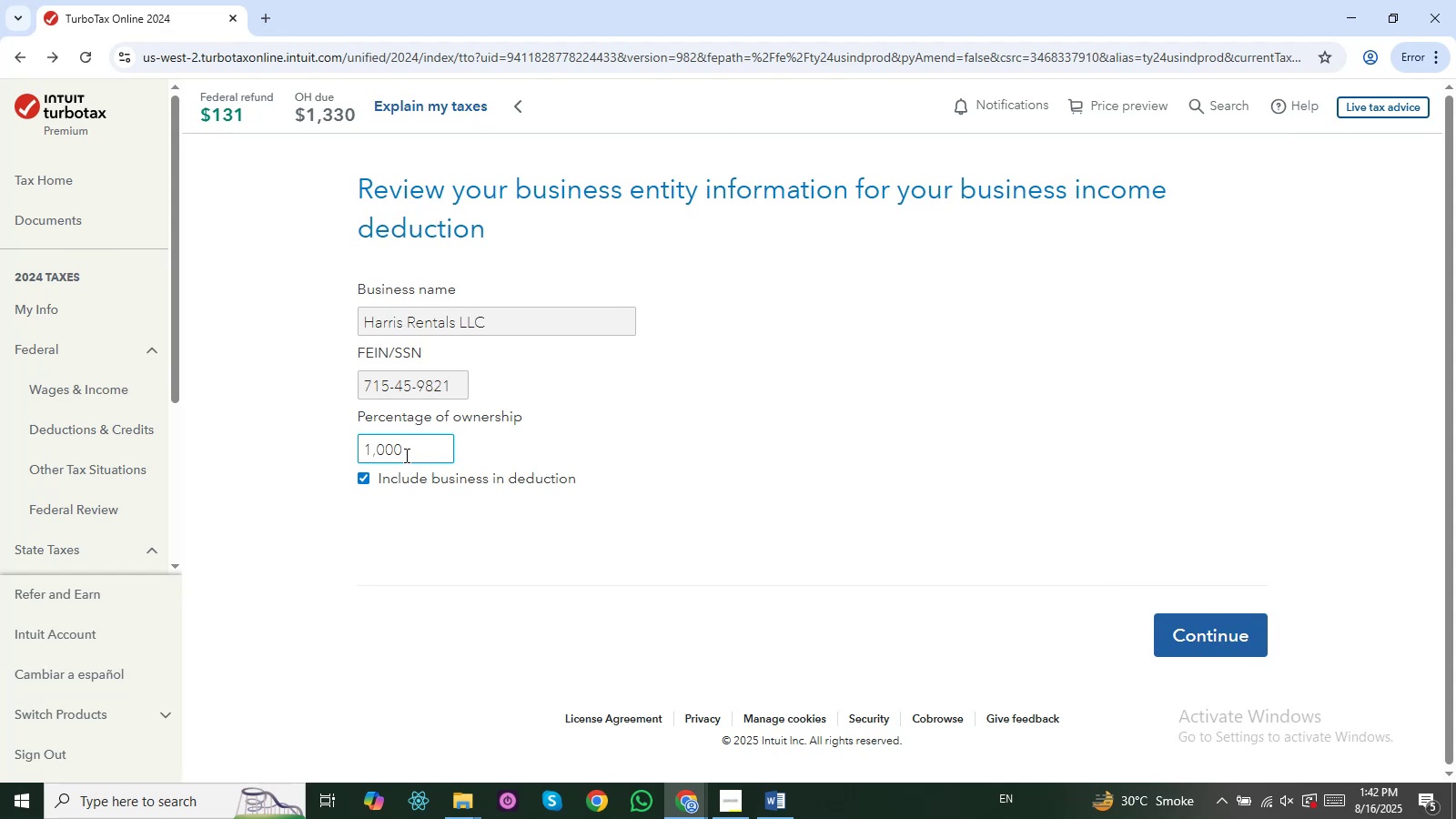 
key(Backspace)
 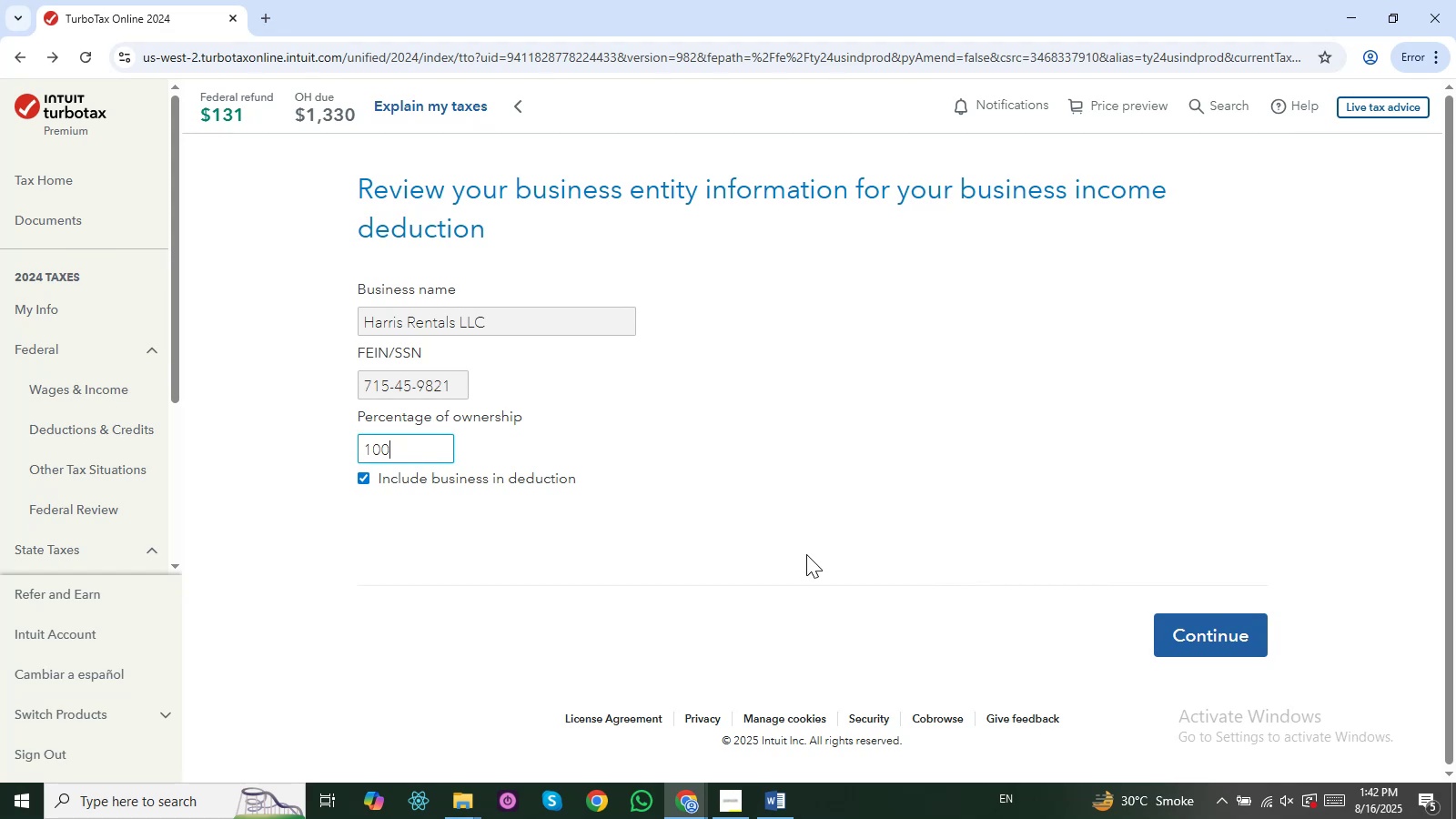 
left_click([1219, 652])
 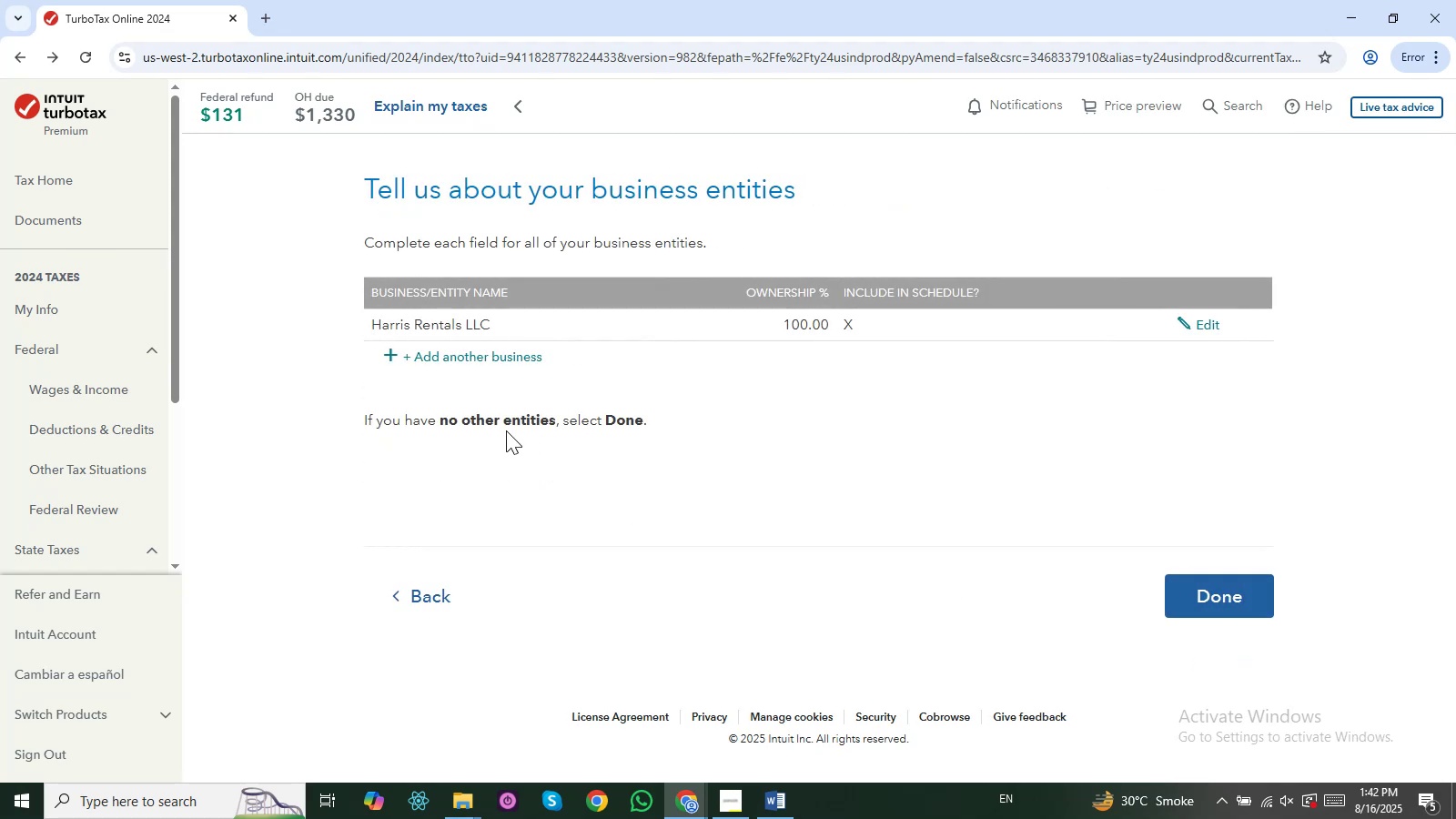 
left_click([628, 424])
 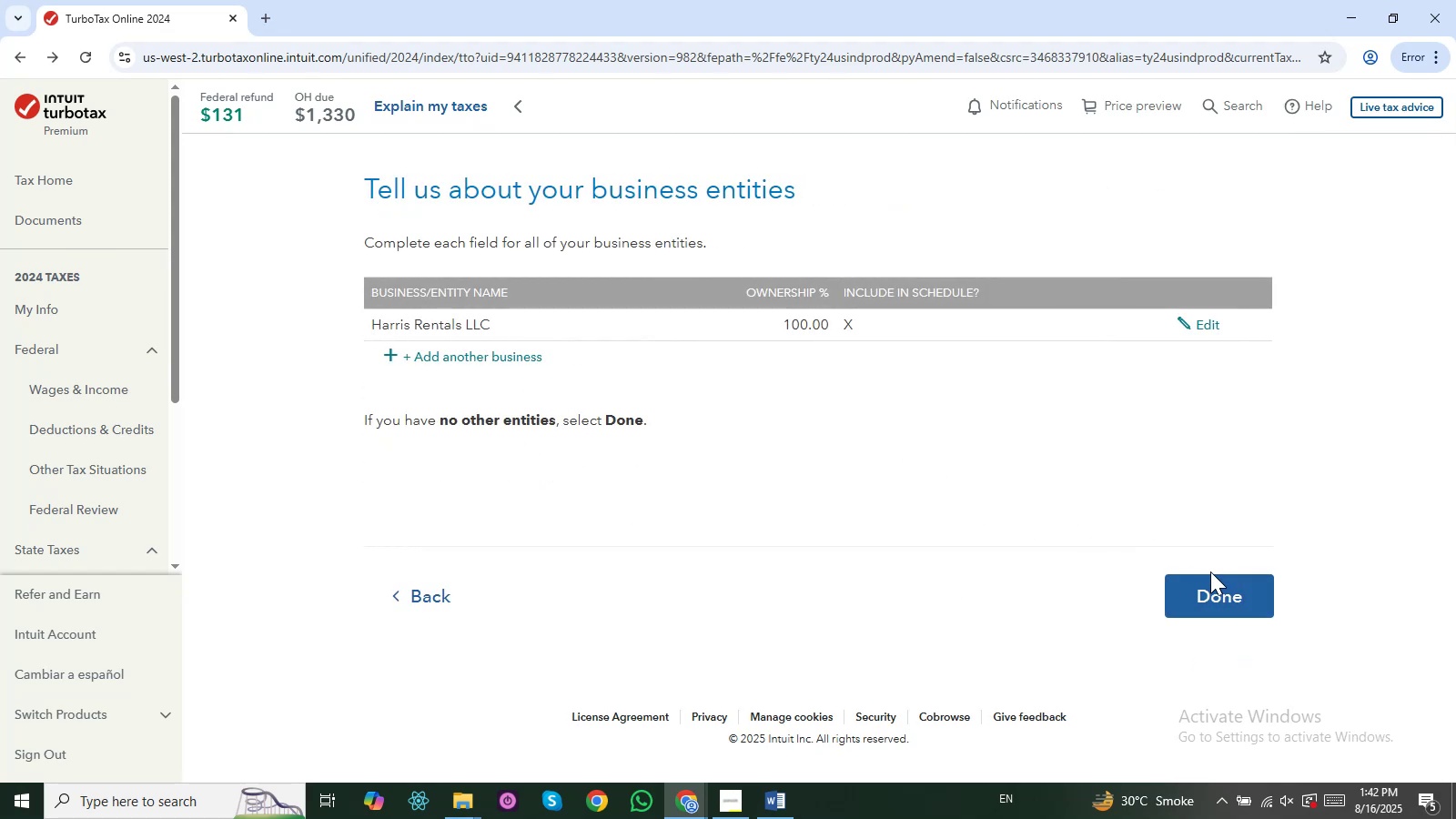 
double_click([1215, 582])
 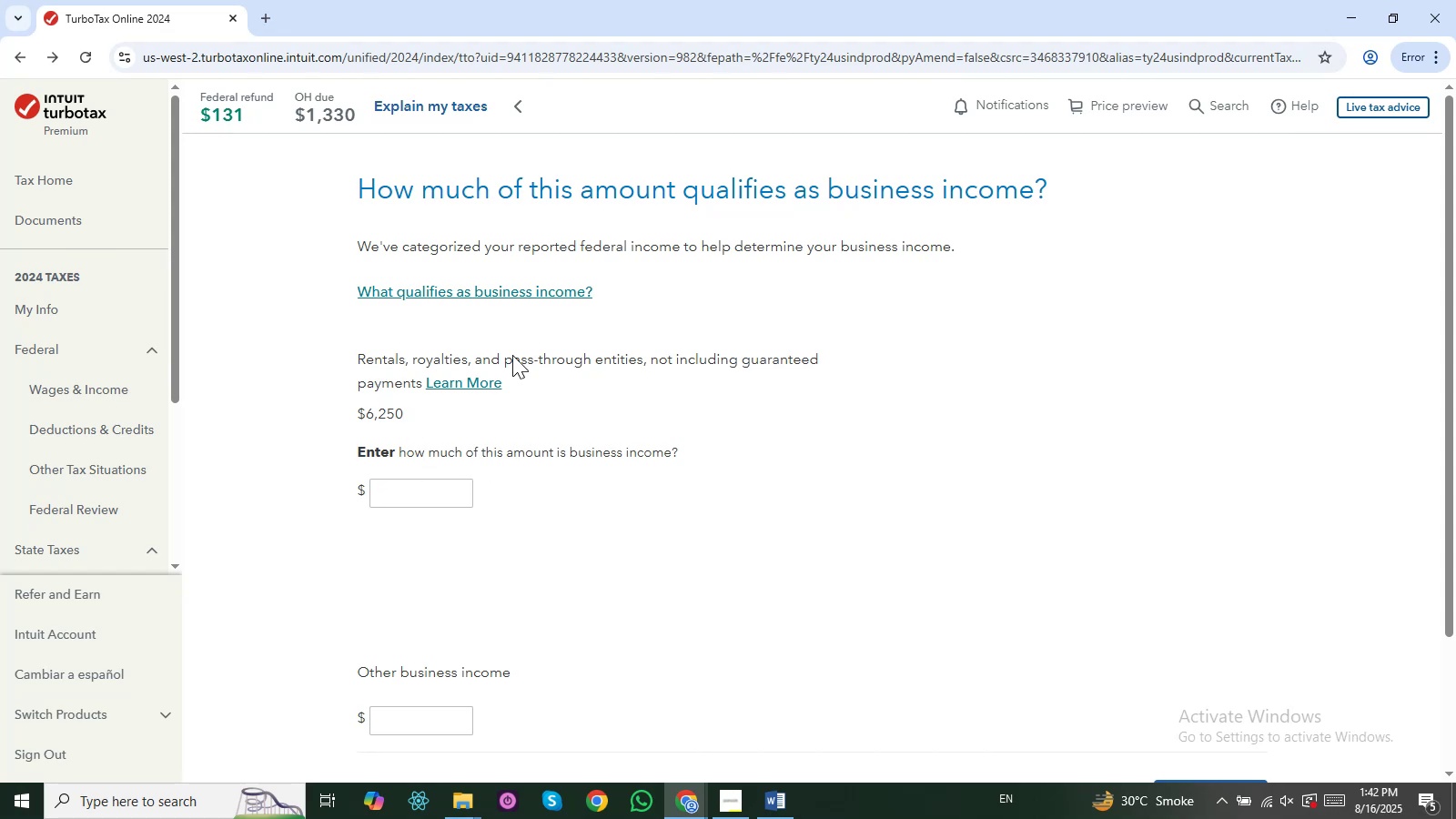 
wait(7.59)
 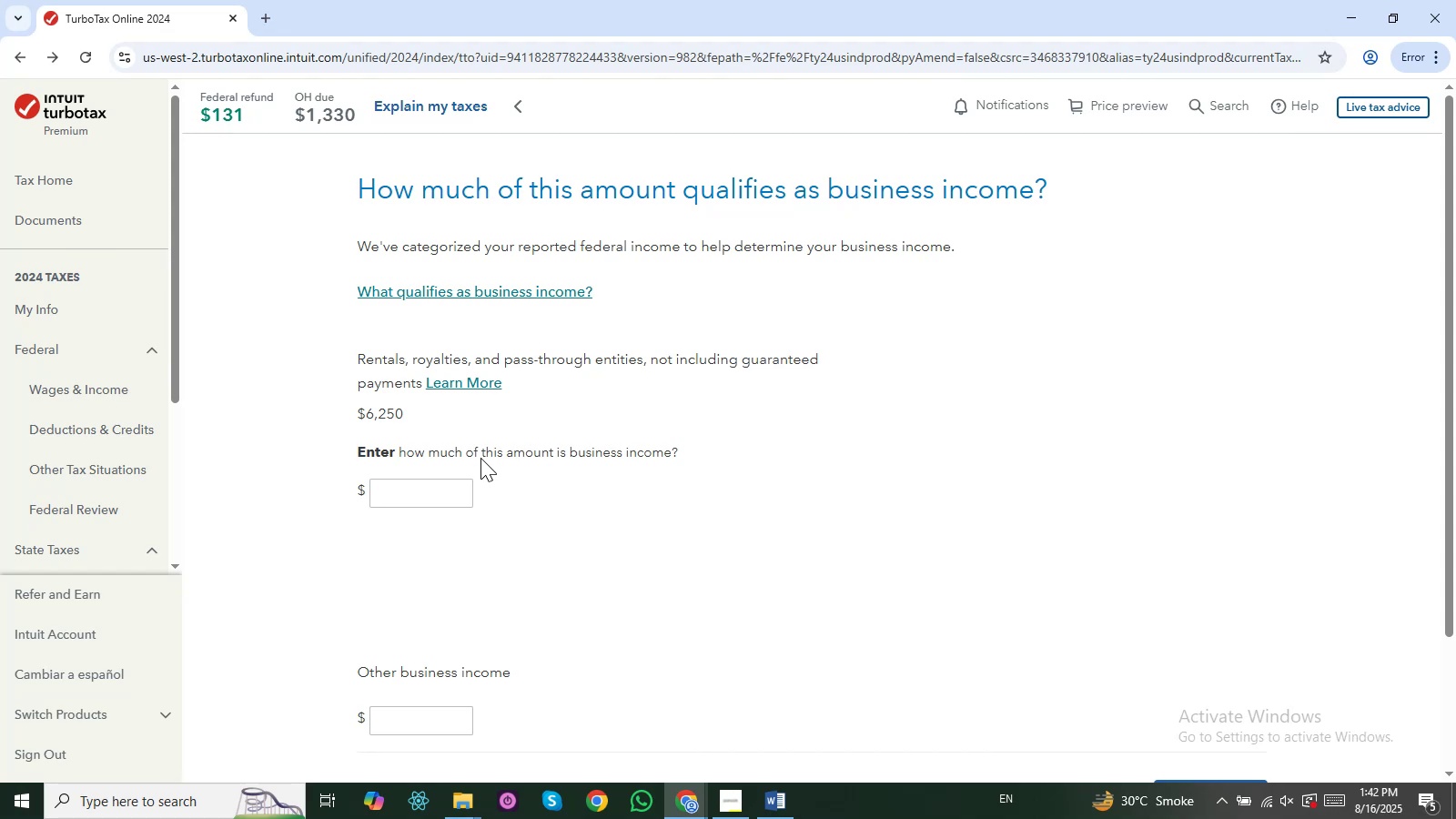 
scroll: coordinate [518, 470], scroll_direction: down, amount: 1.0
 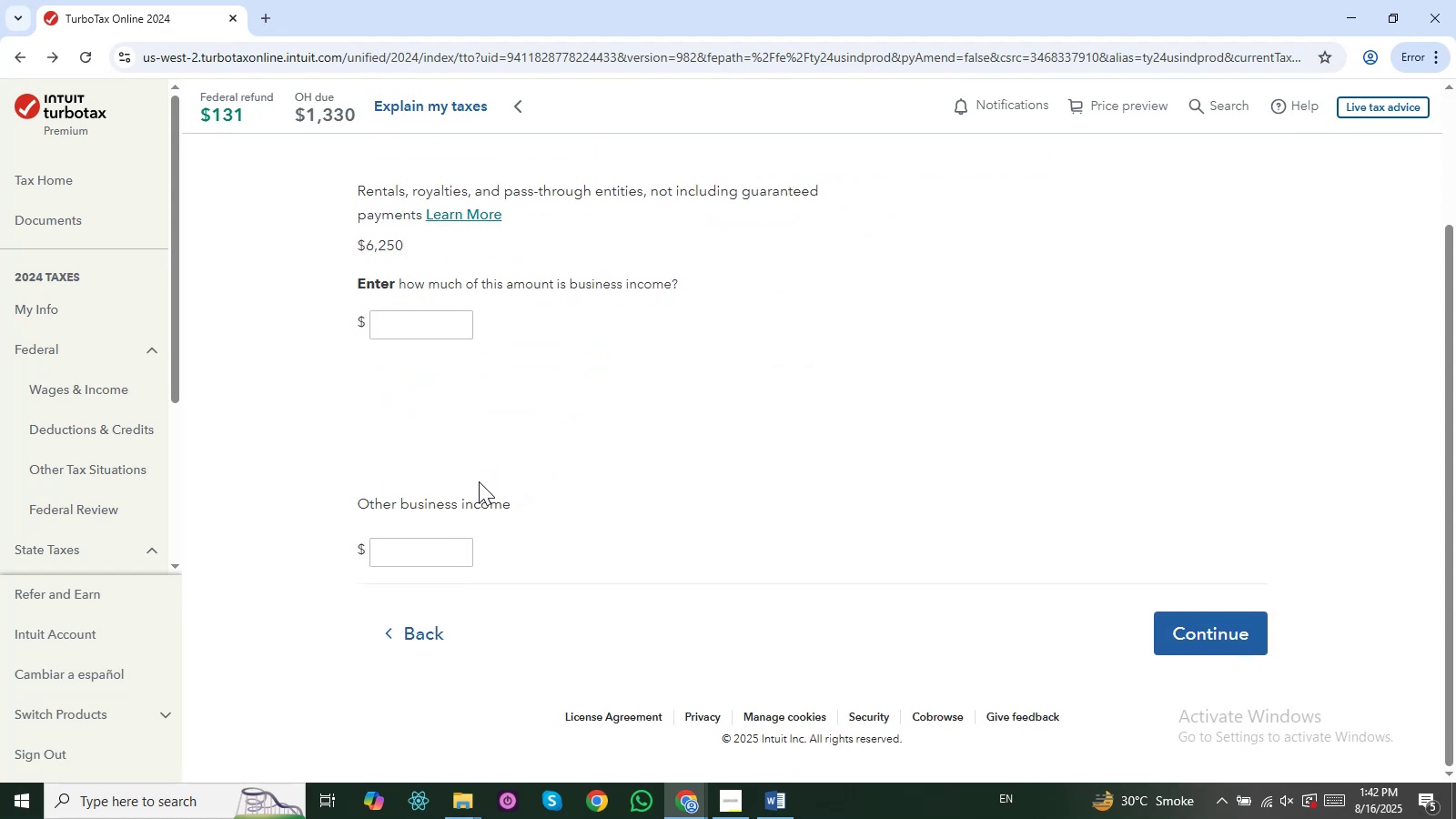 
scroll: coordinate [466, 480], scroll_direction: up, amount: 2.0
 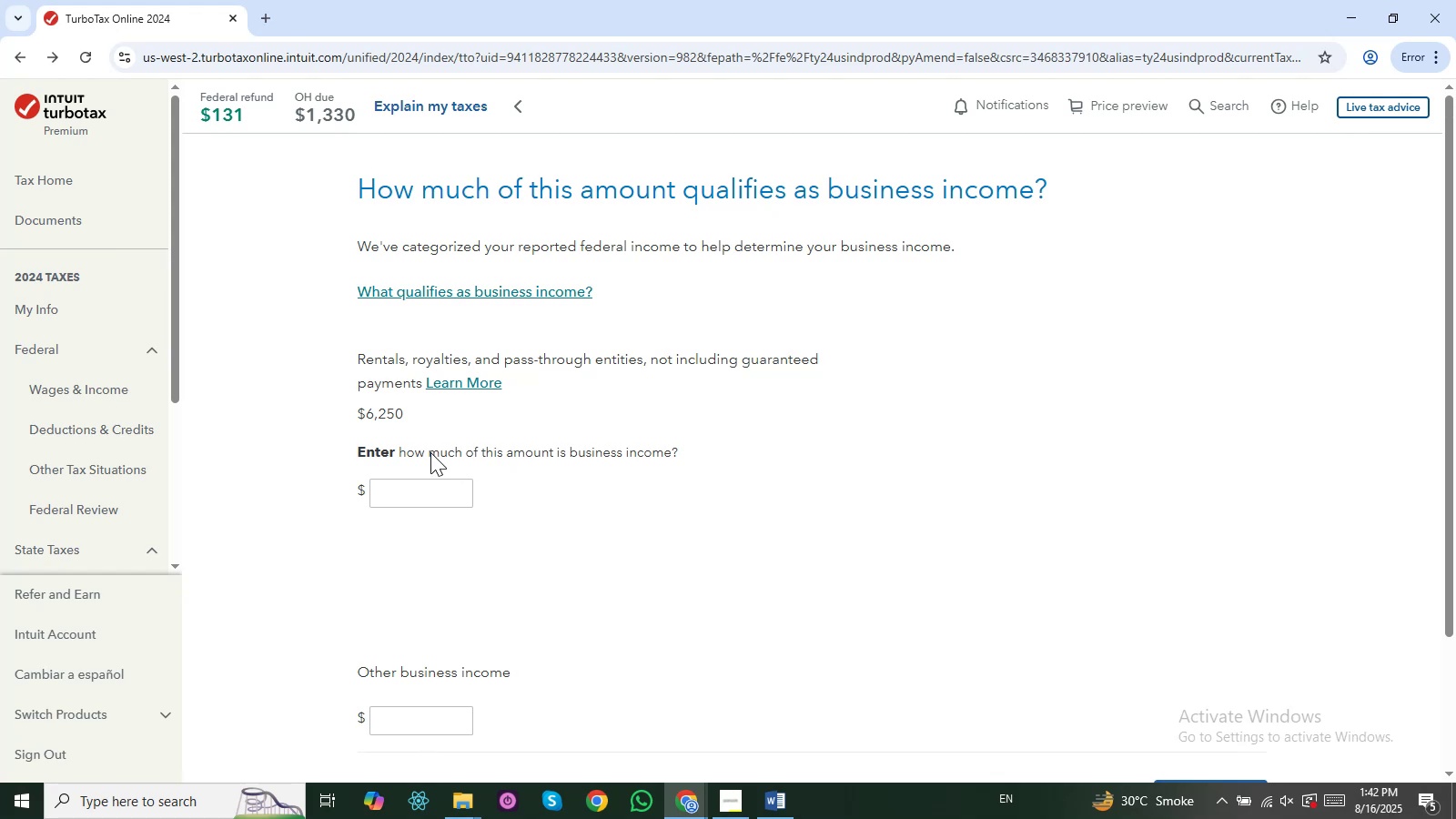 
wait(8.94)
 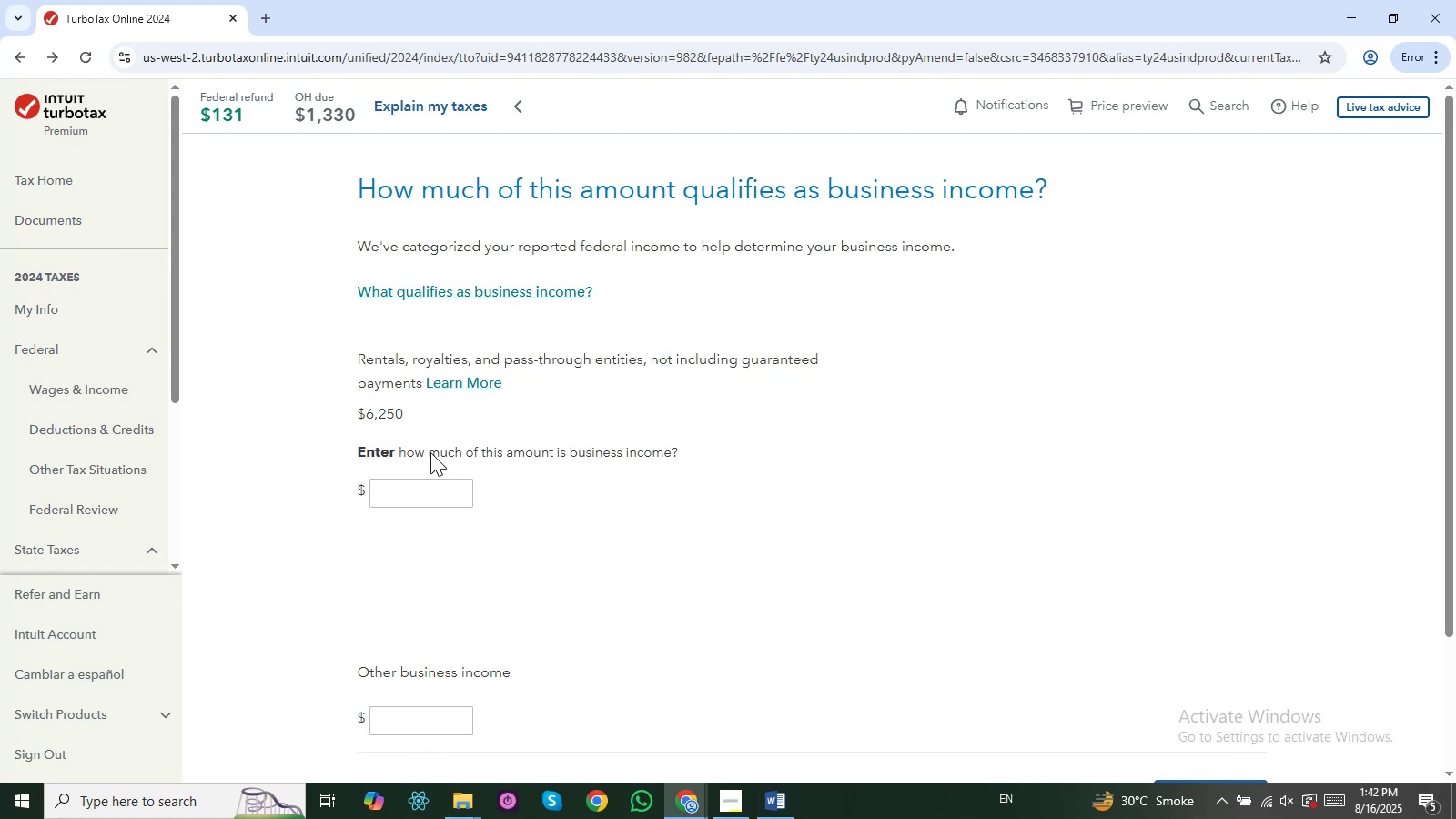 
scroll: coordinate [557, 491], scroll_direction: down, amount: 3.0
 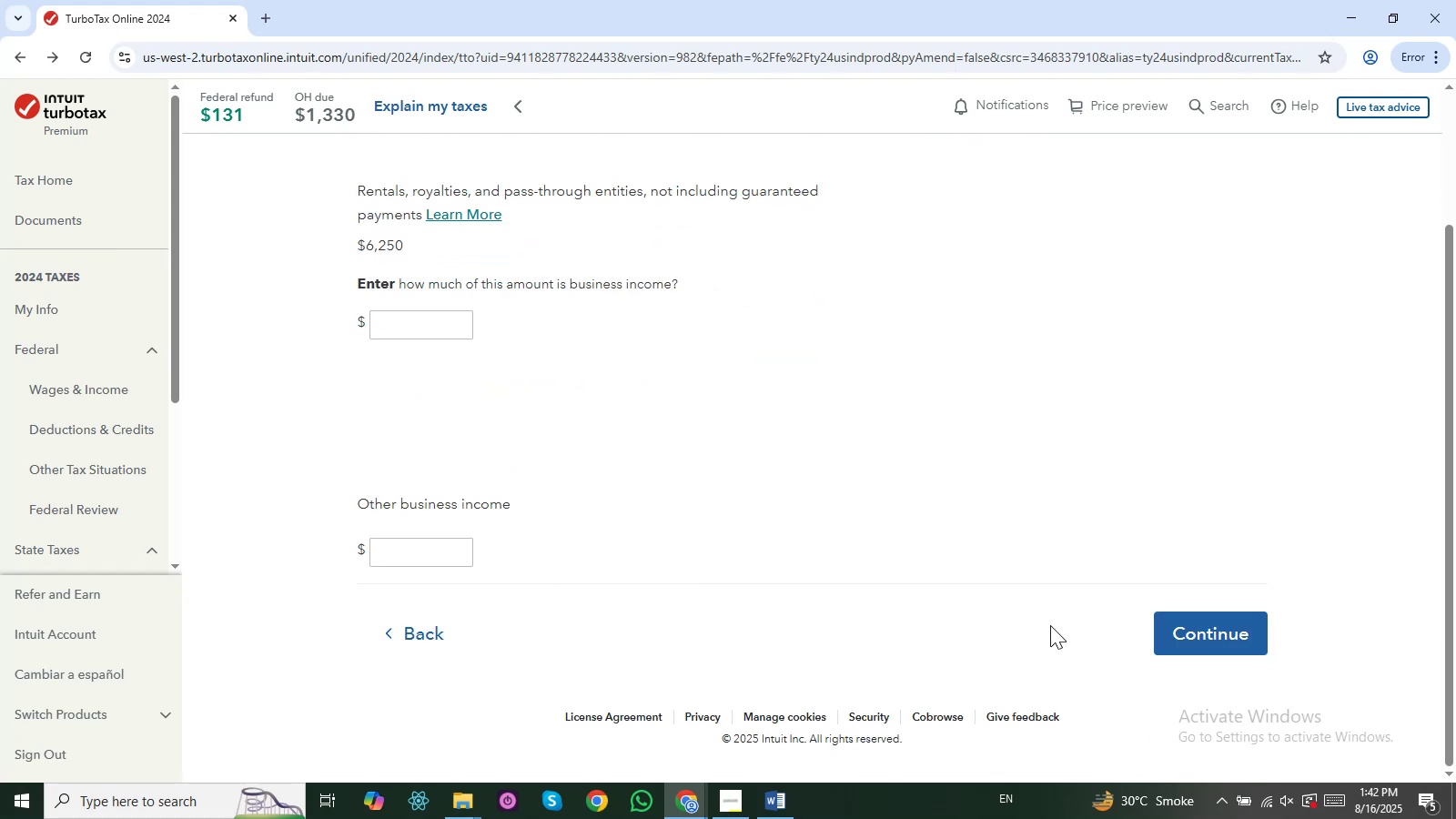 
left_click([1178, 640])
 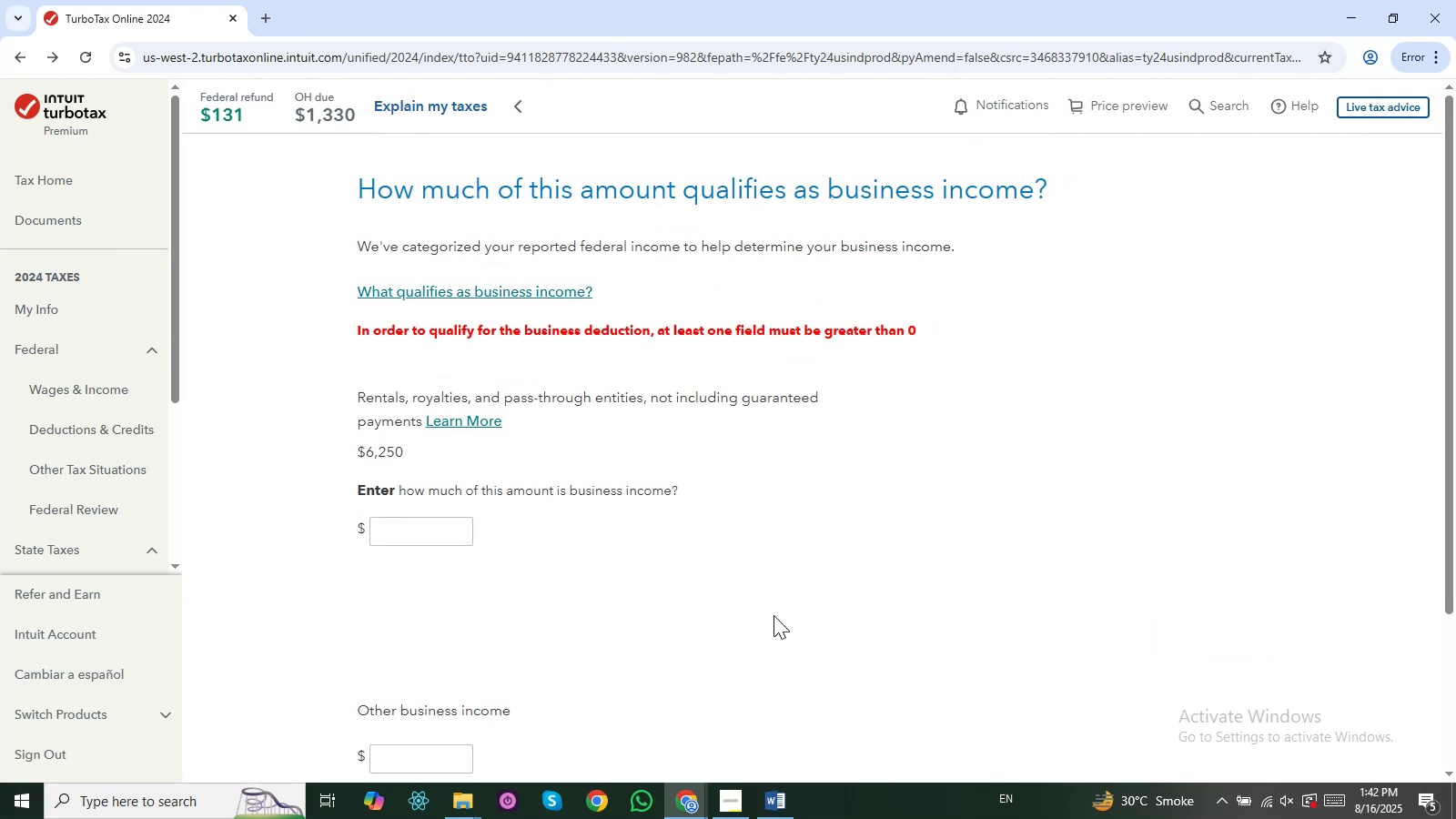 
scroll: coordinate [494, 617], scroll_direction: down, amount: 2.0
 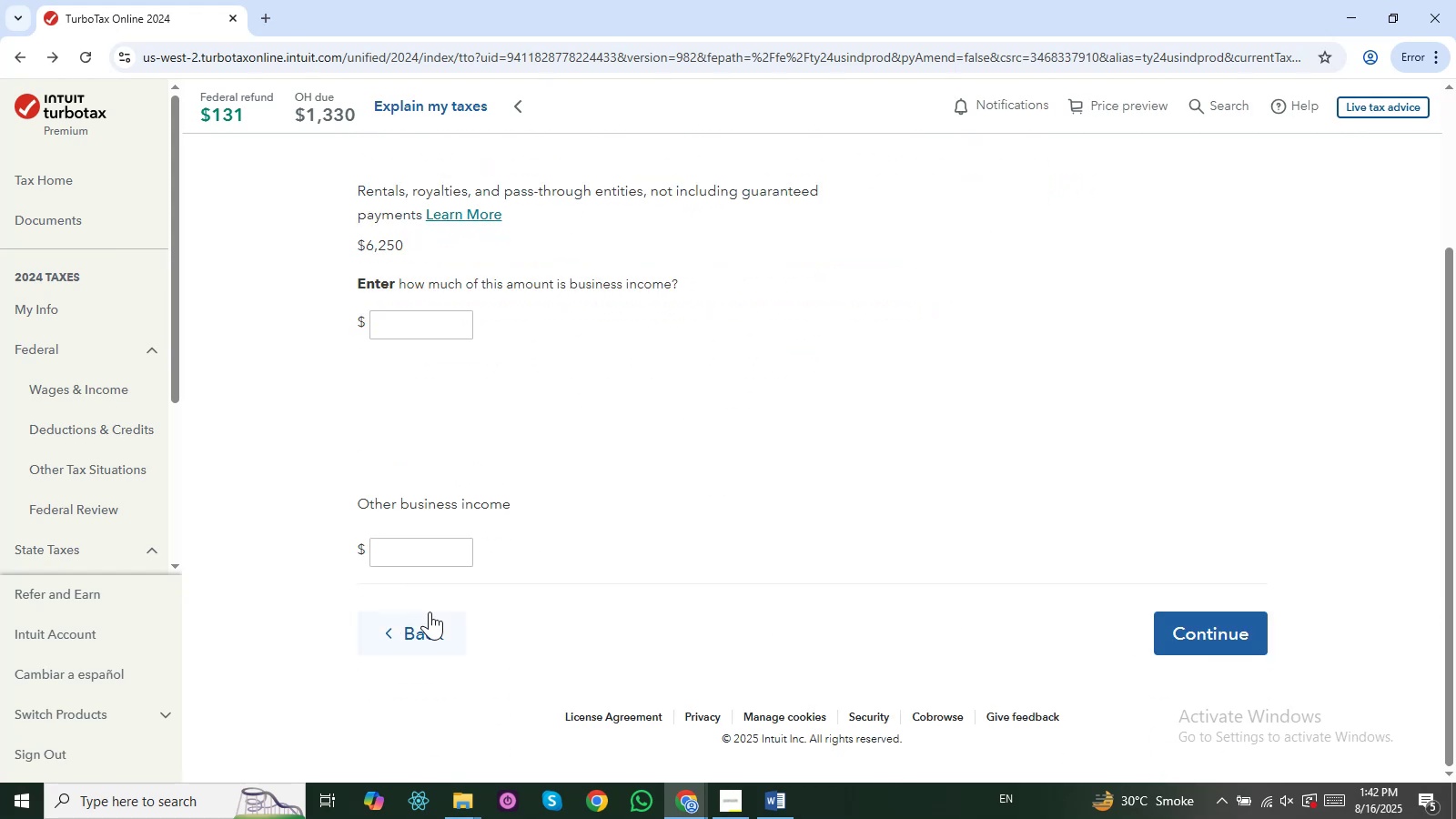 
left_click([430, 612])
 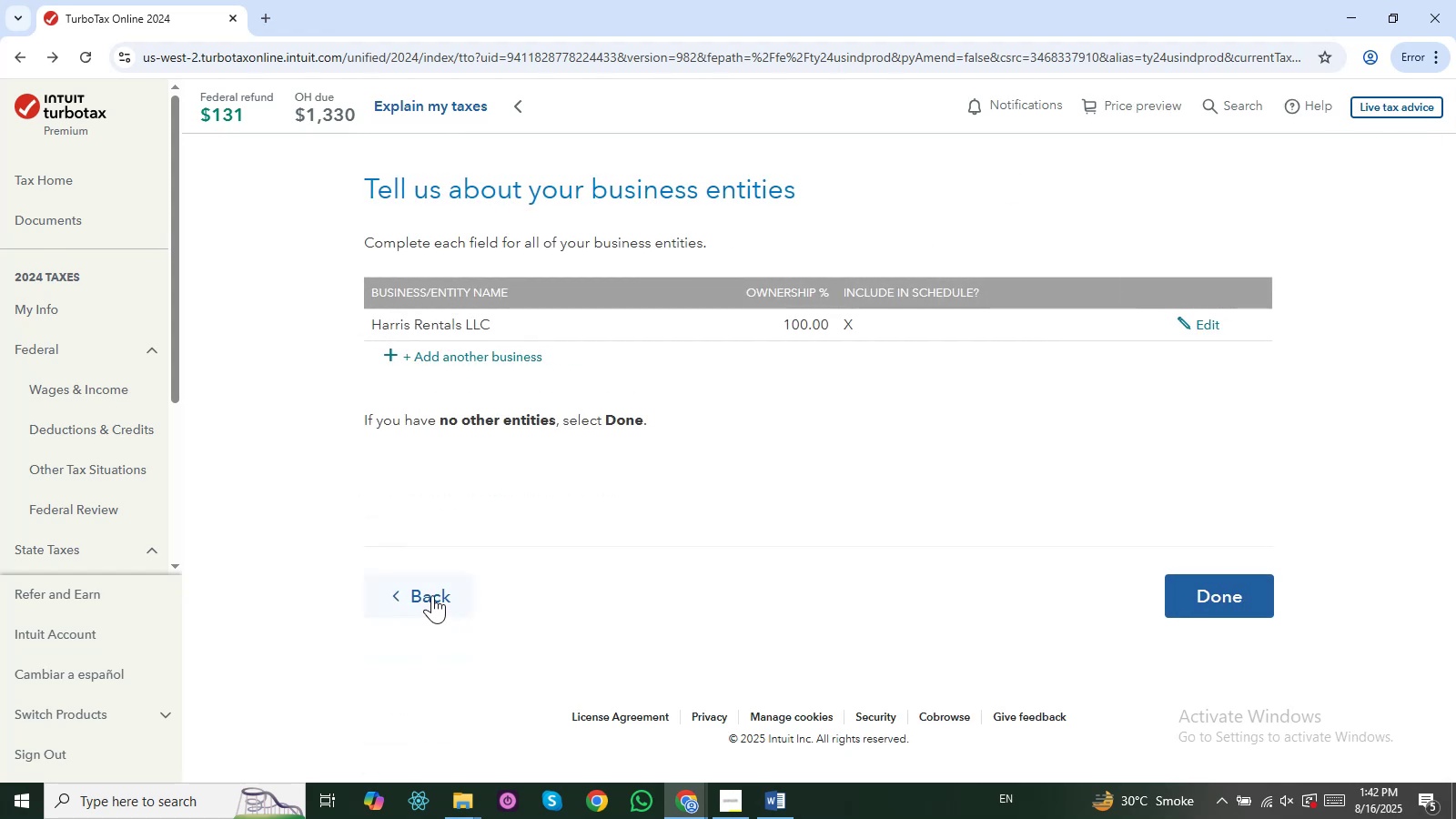 
wait(8.07)
 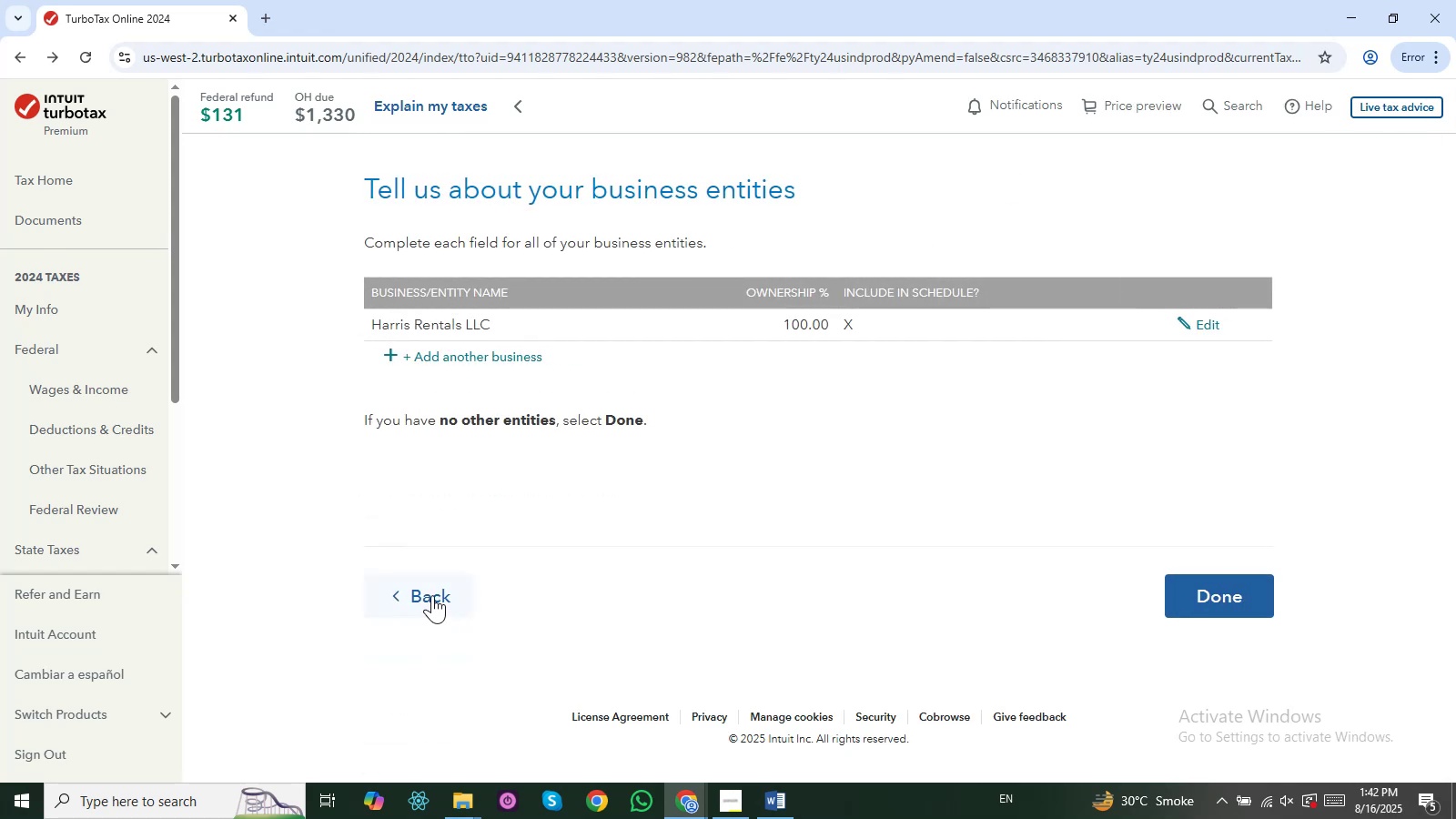 
left_click([418, 583])
 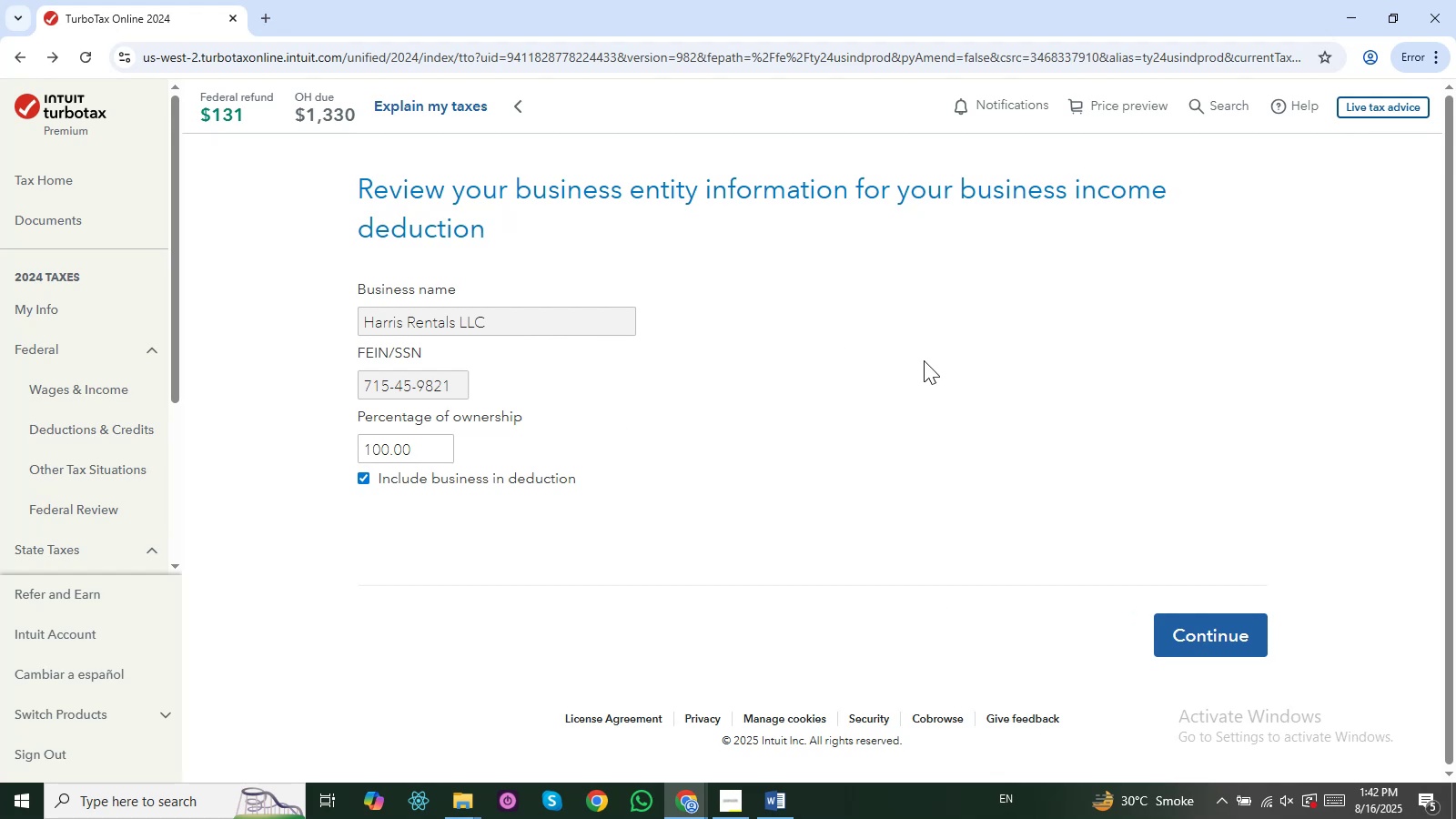 
left_click([1215, 642])
 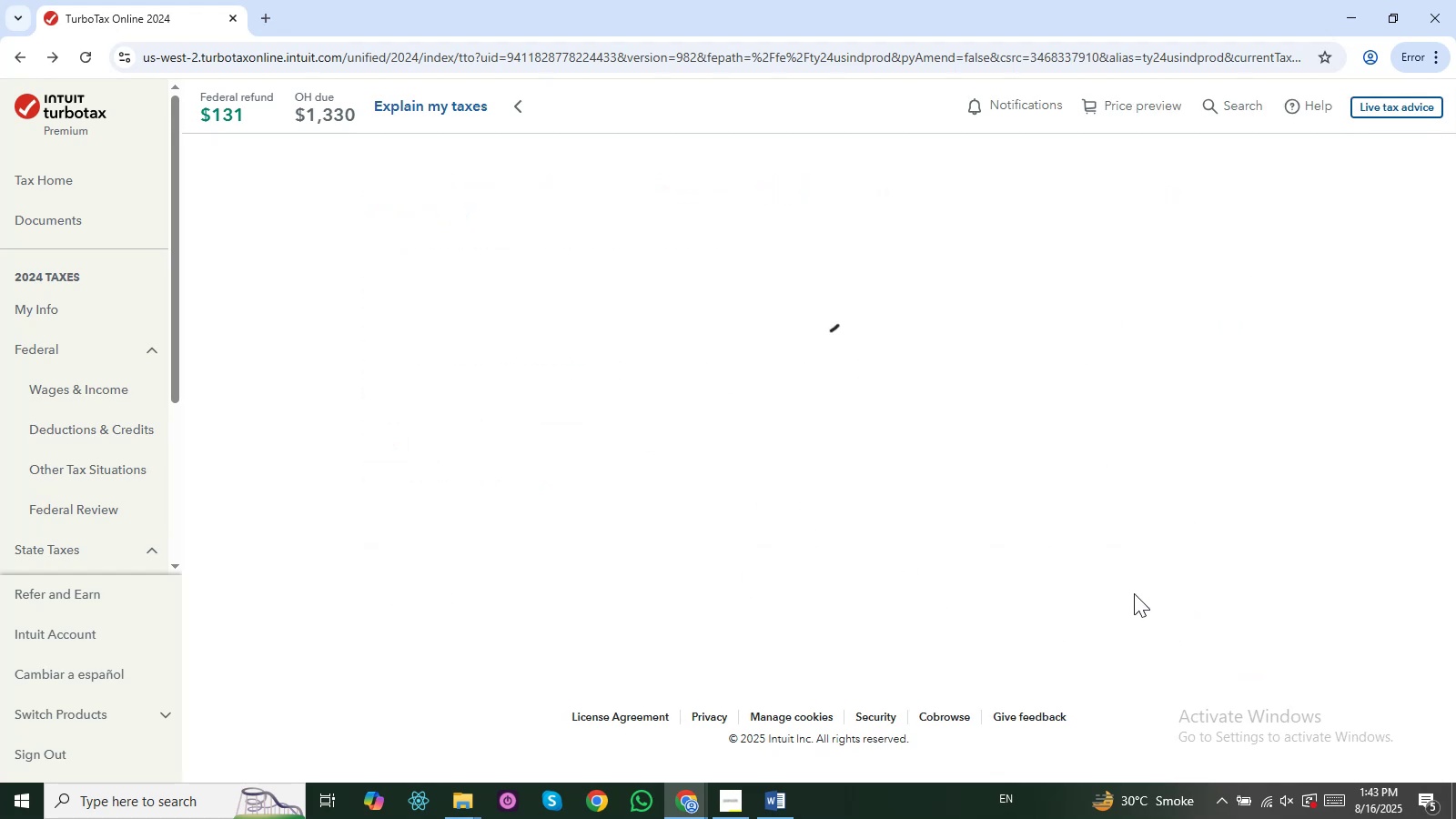 
wait(5.85)
 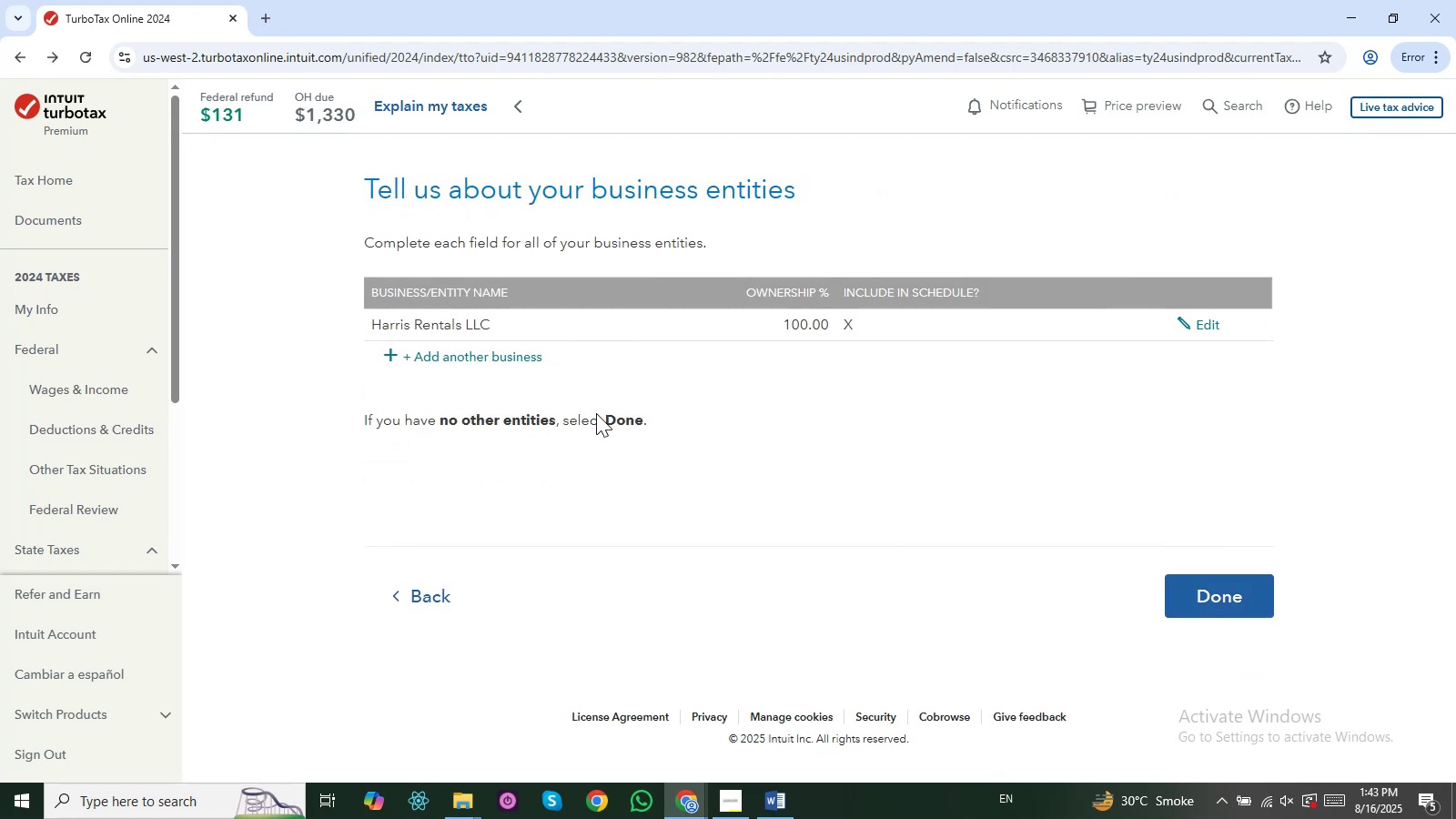 
left_click([443, 485])
 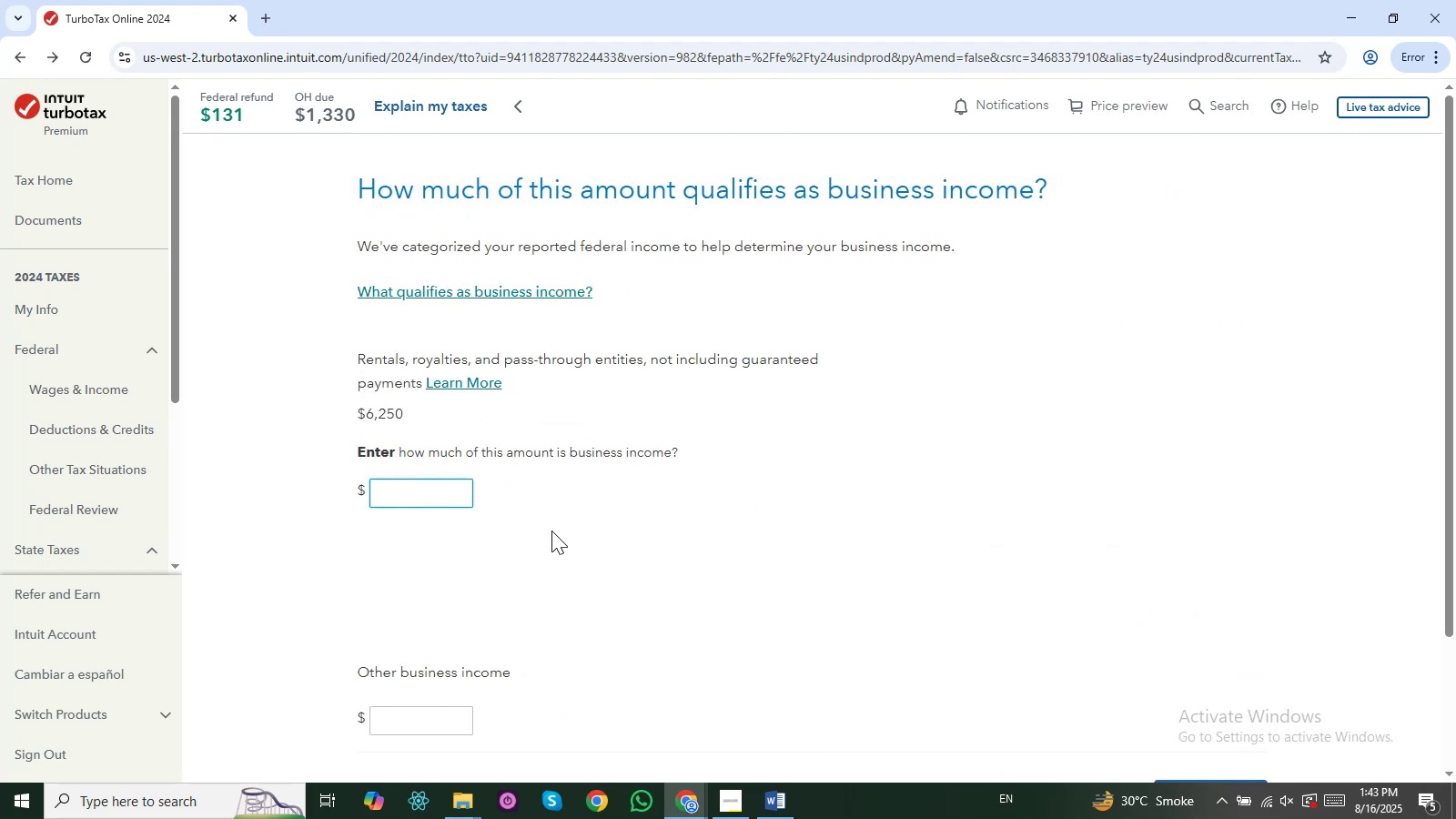 
key(Numpad0)
 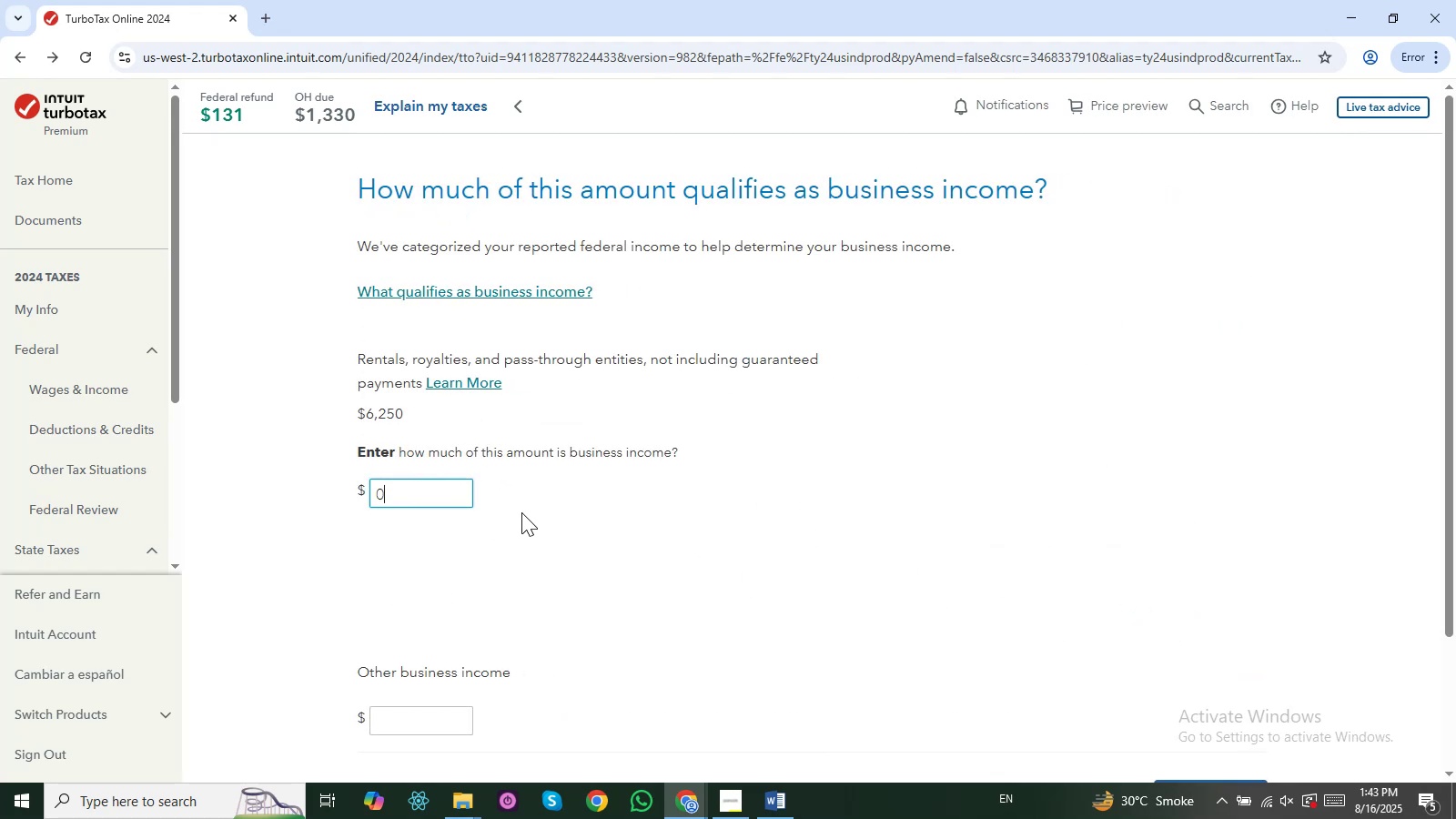 
scroll: coordinate [521, 512], scroll_direction: down, amount: 1.0
 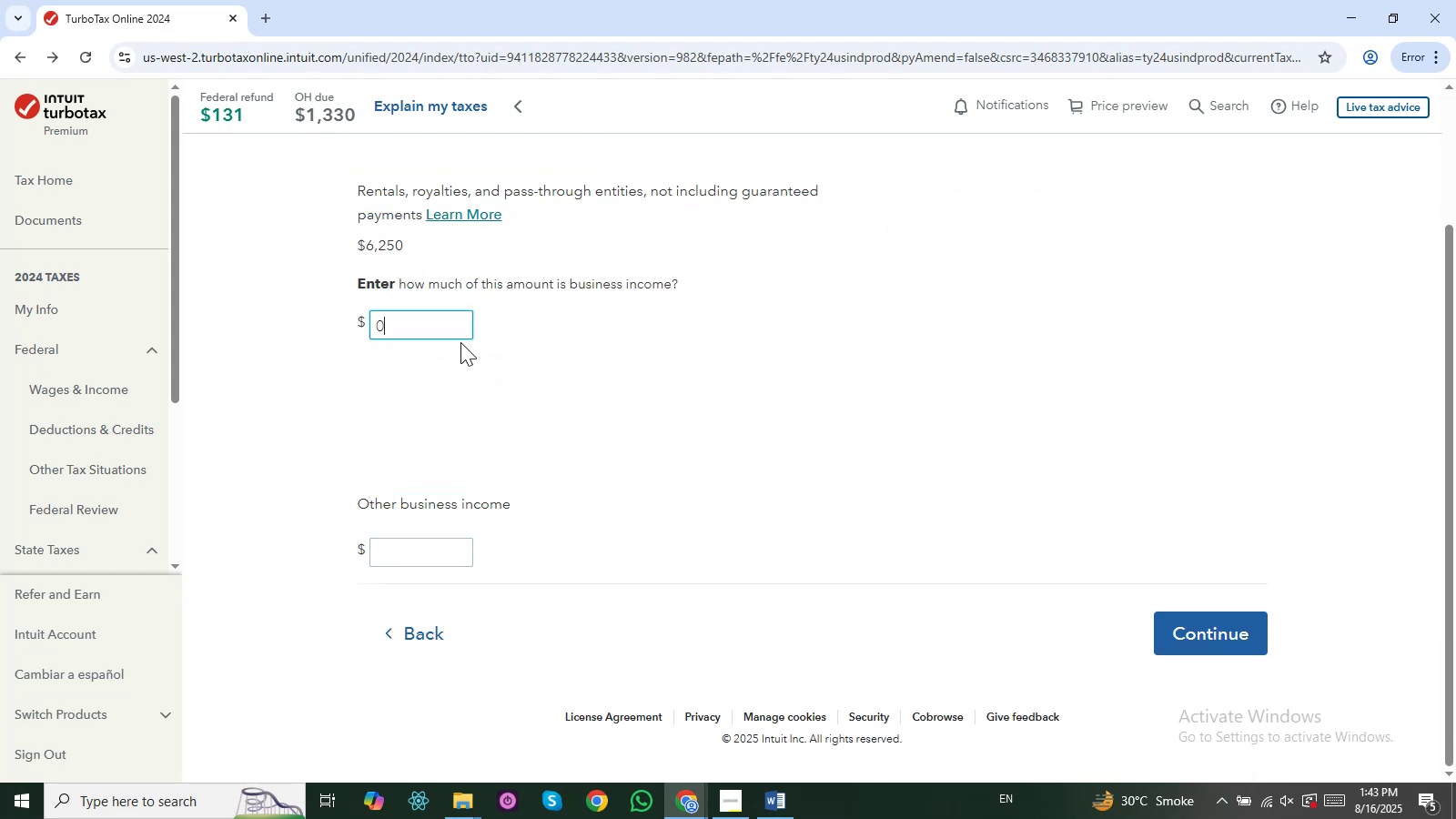 
wait(6.56)
 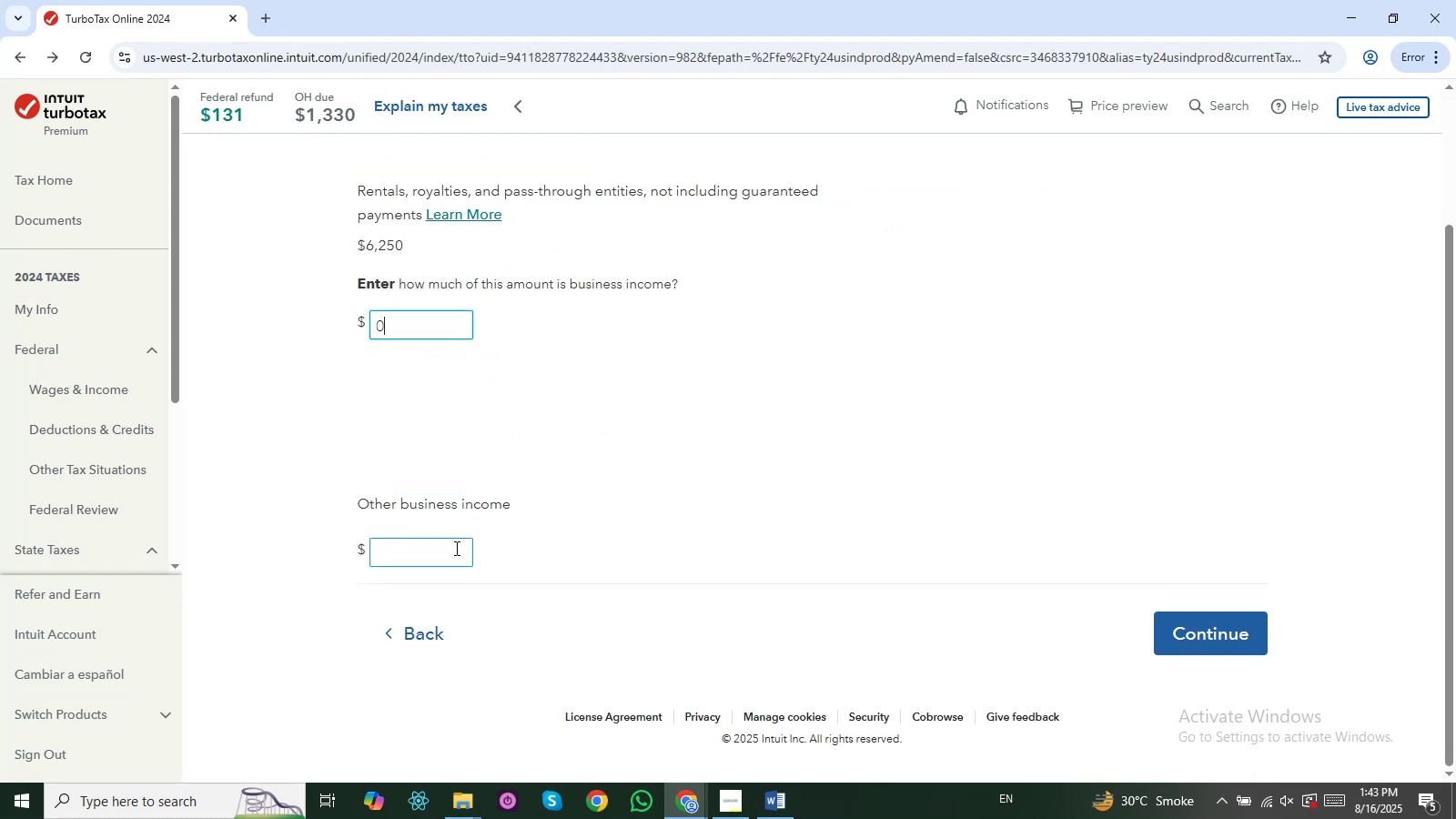 
key(Backspace)
 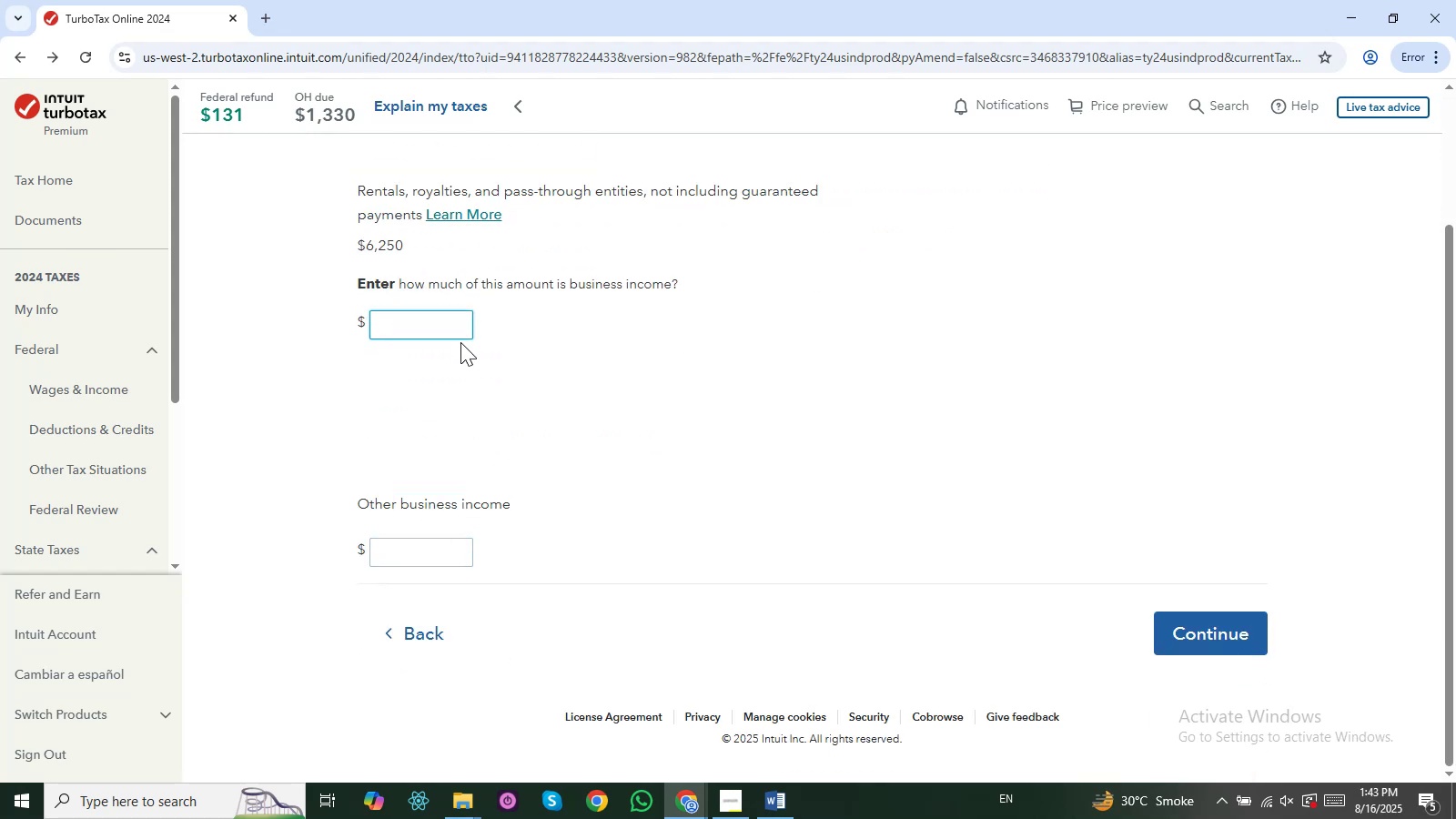 
key(Numpad6)
 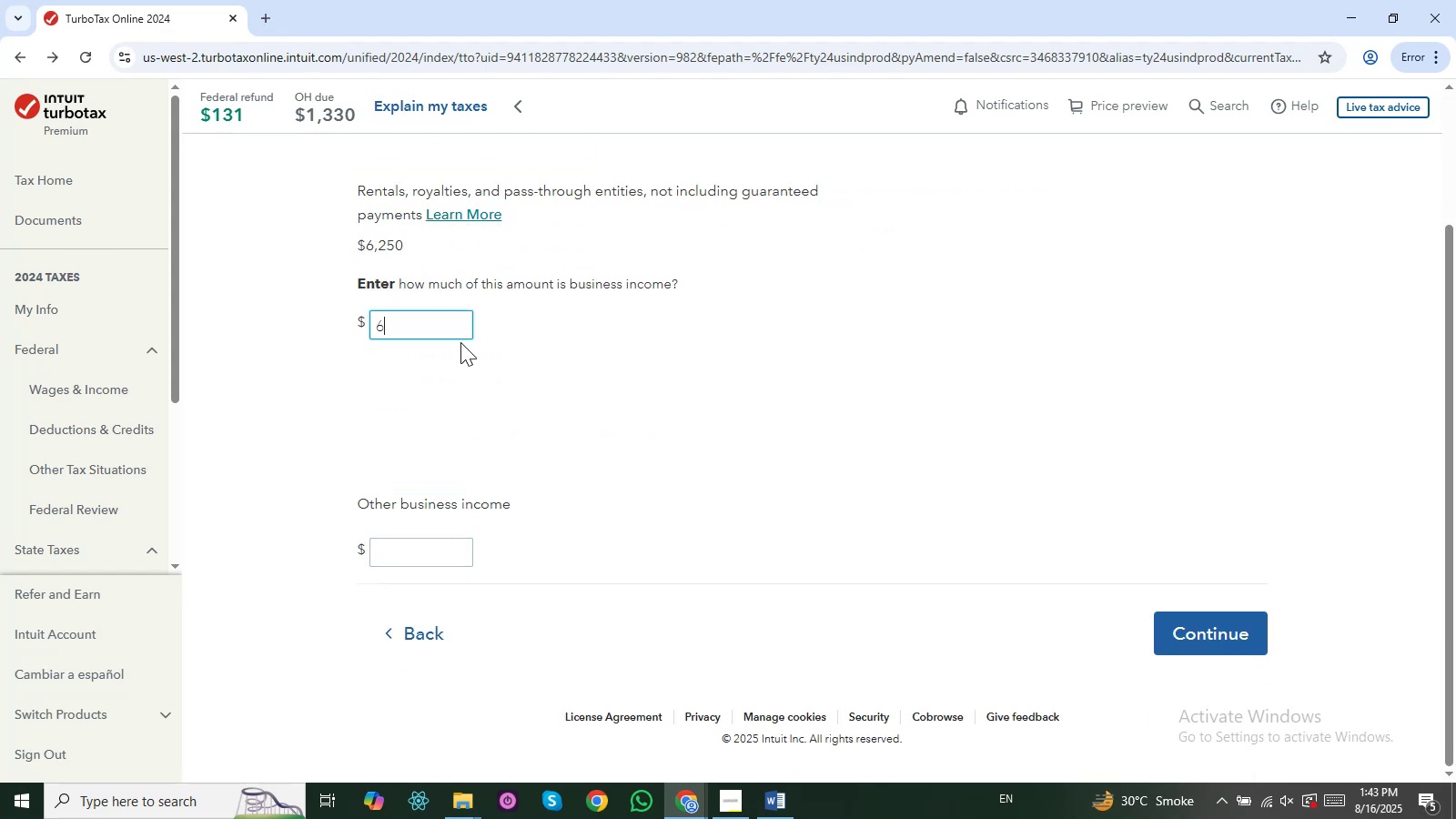 
key(Numpad2)
 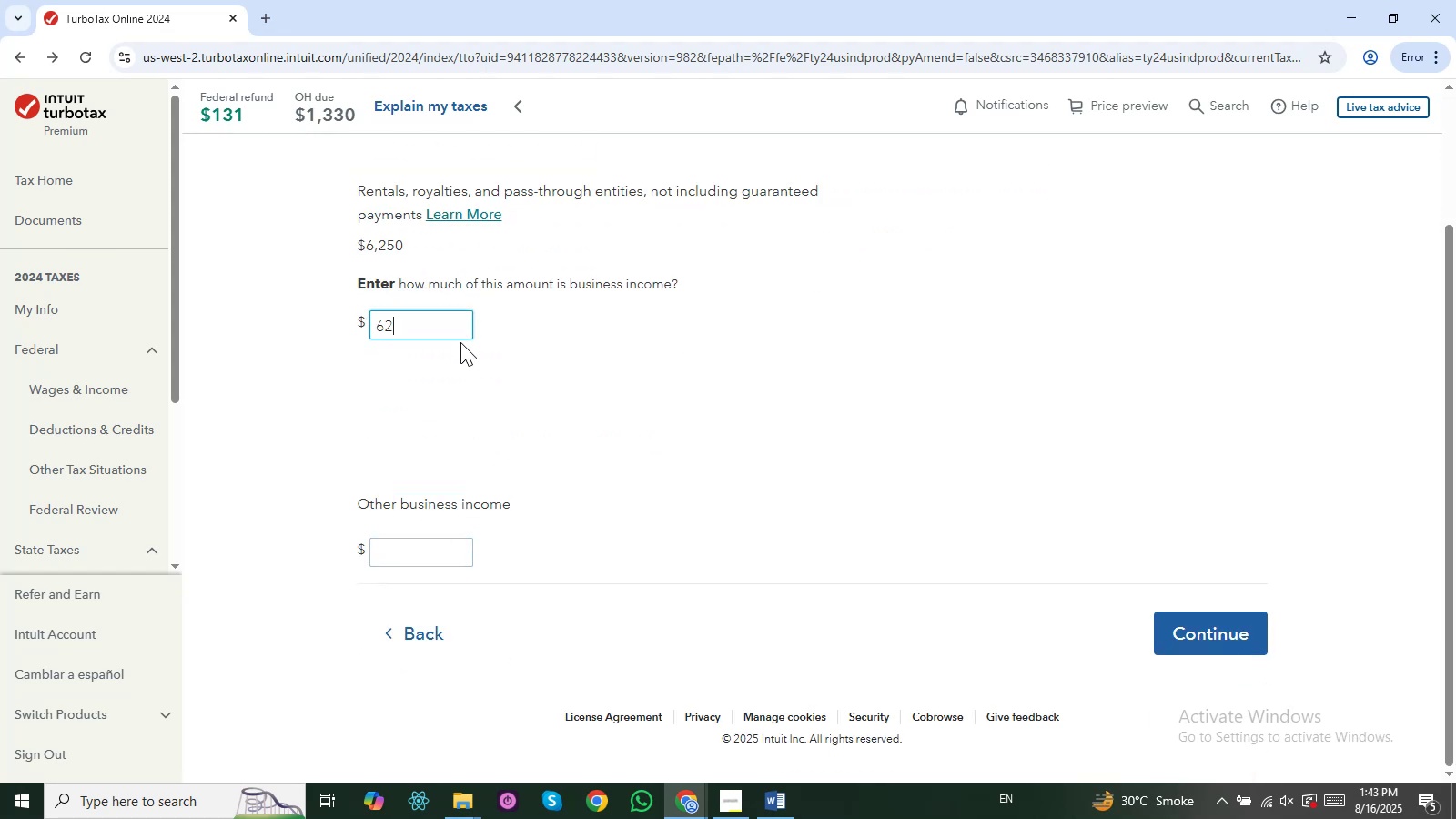 
key(Numpad5)
 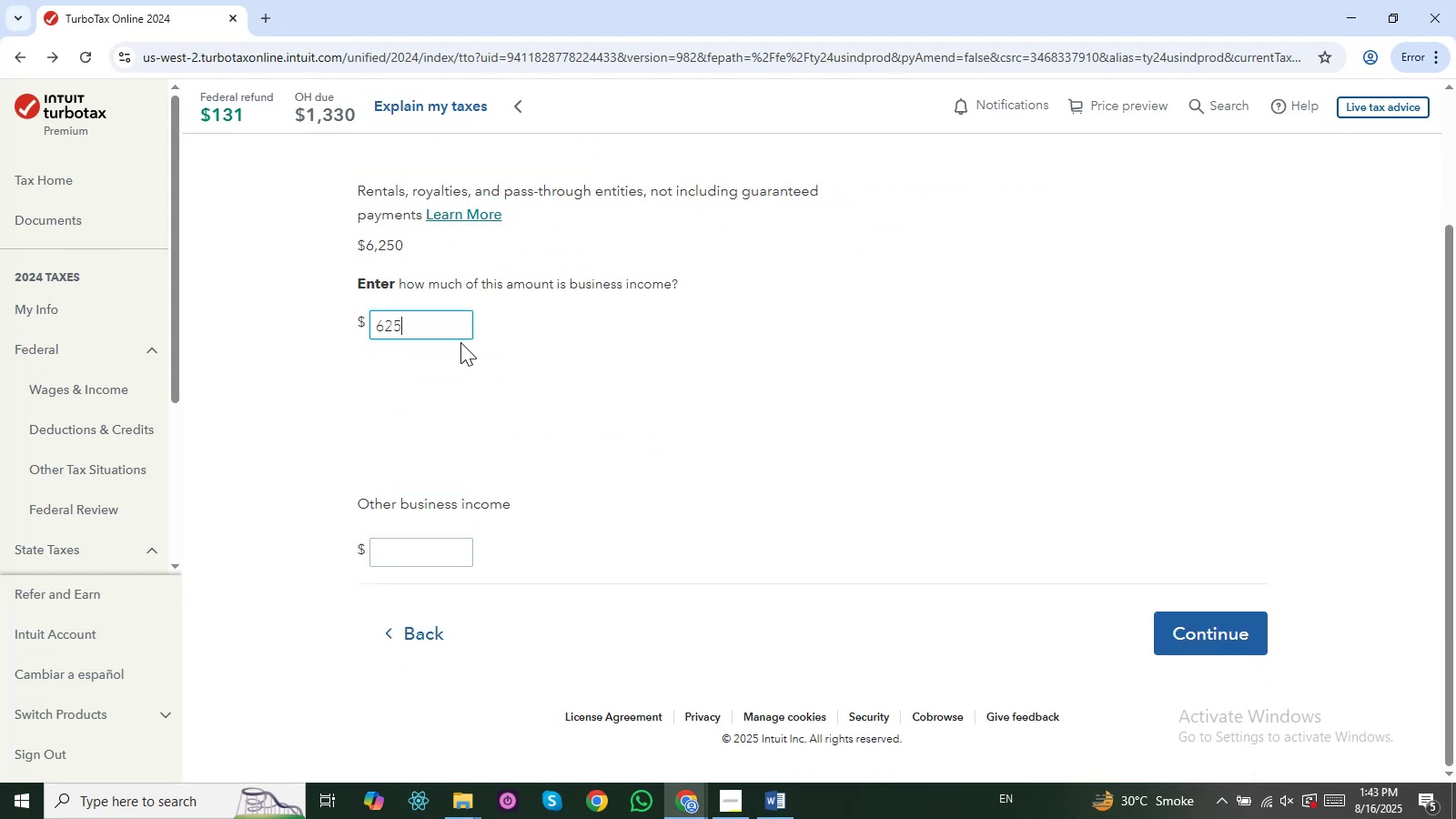 
key(Numpad0)
 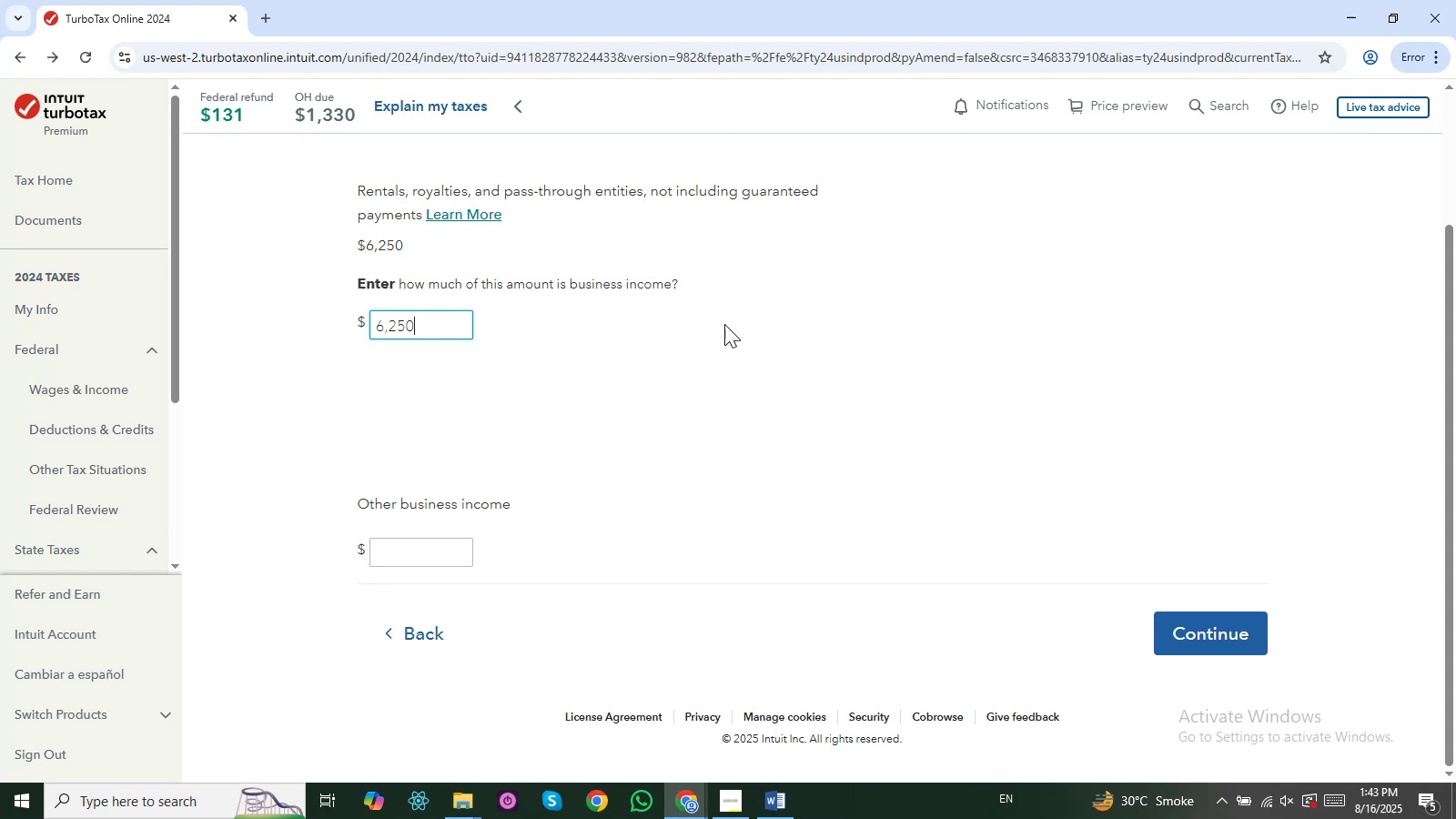 
left_click([1193, 630])
 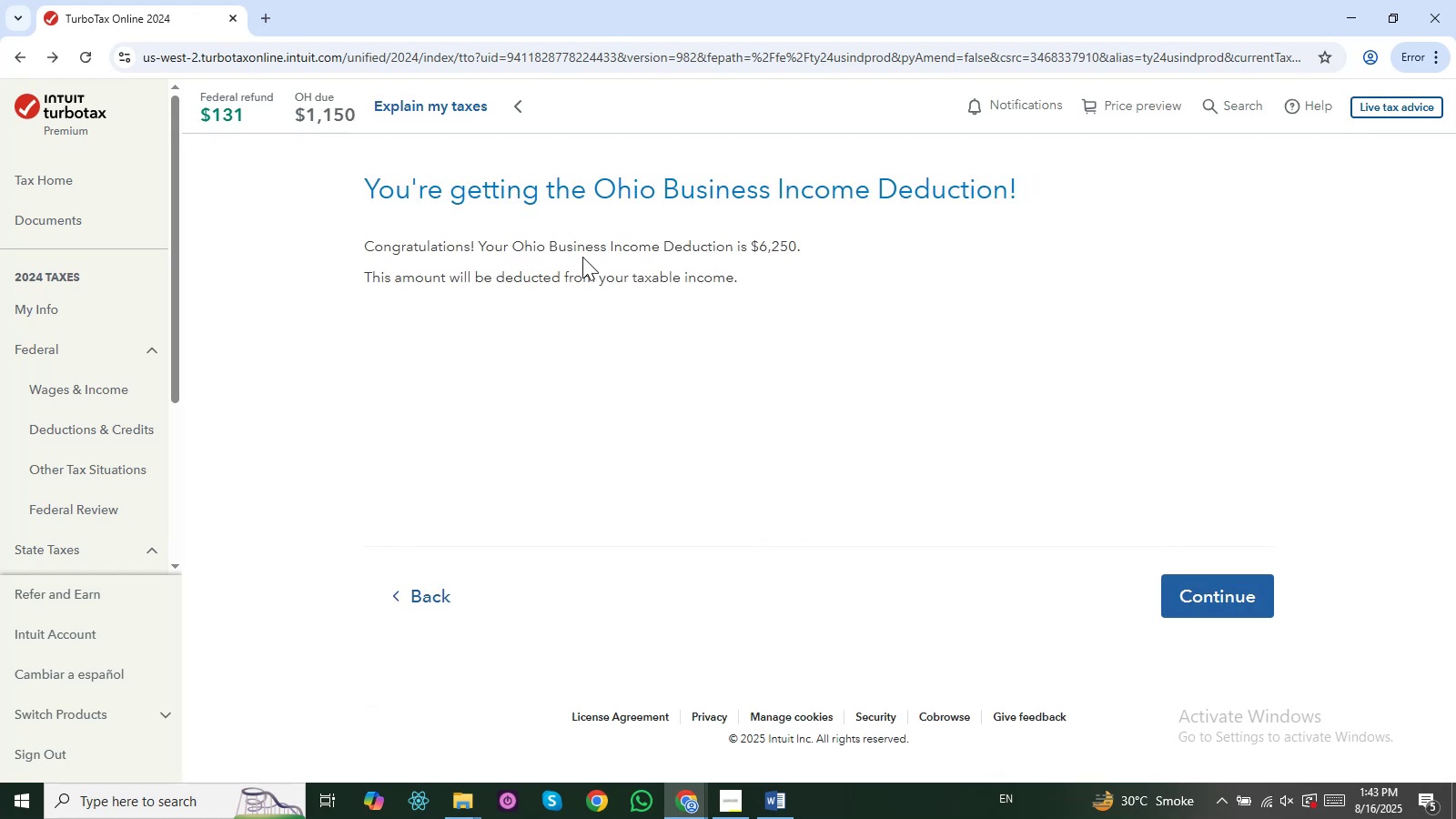 
wait(8.89)
 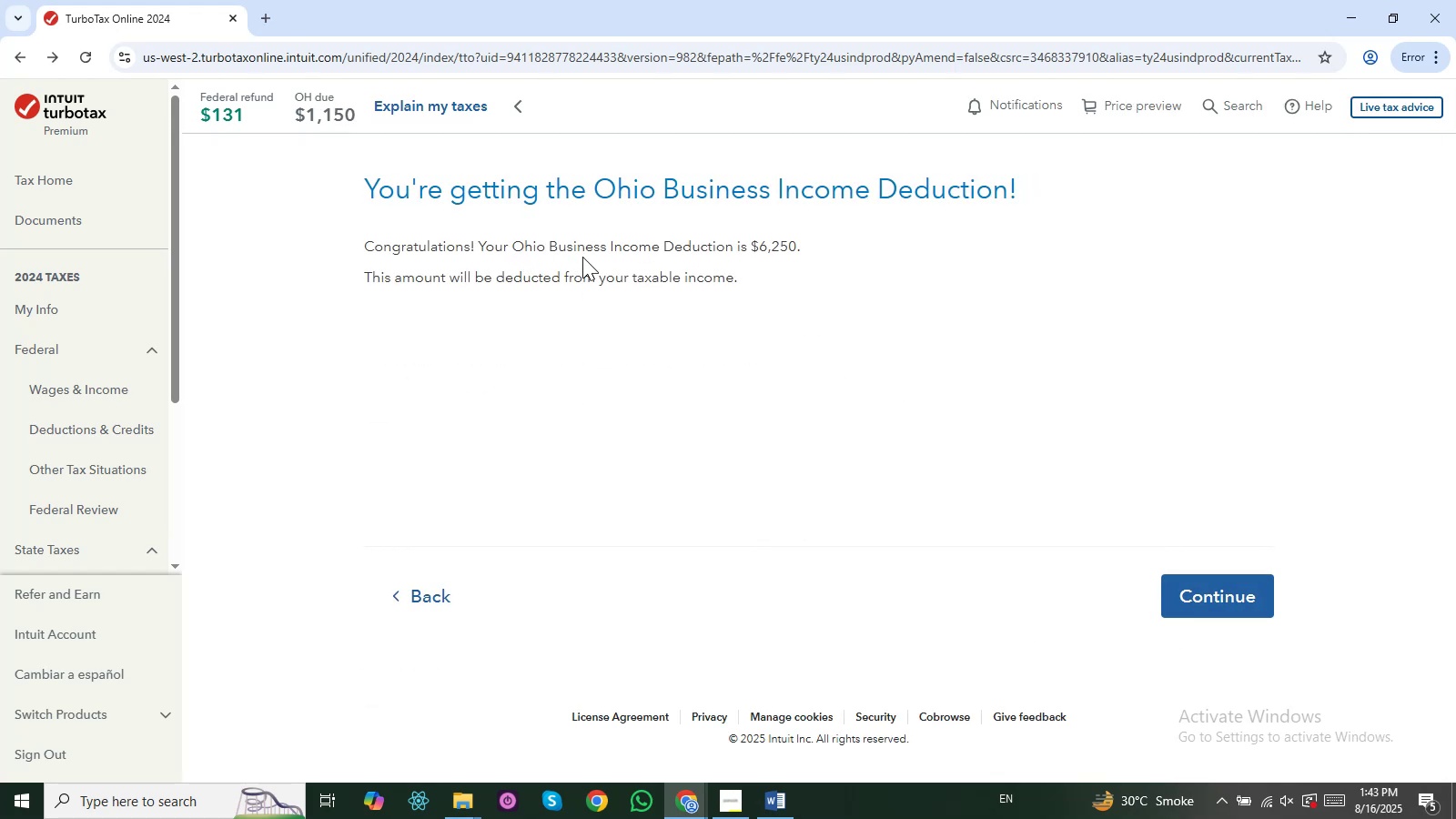 
left_click([441, 604])
 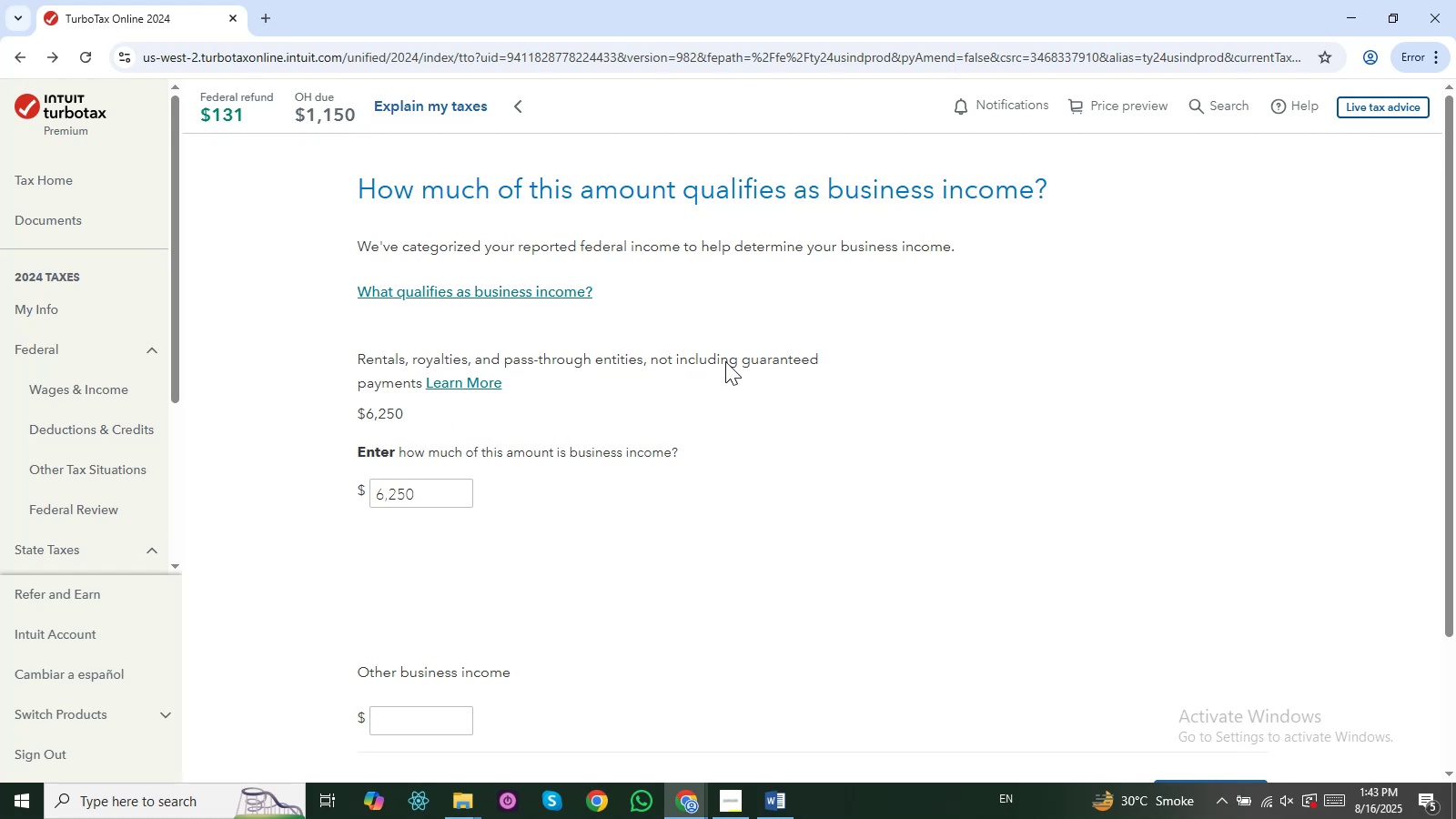 
wait(24.08)
 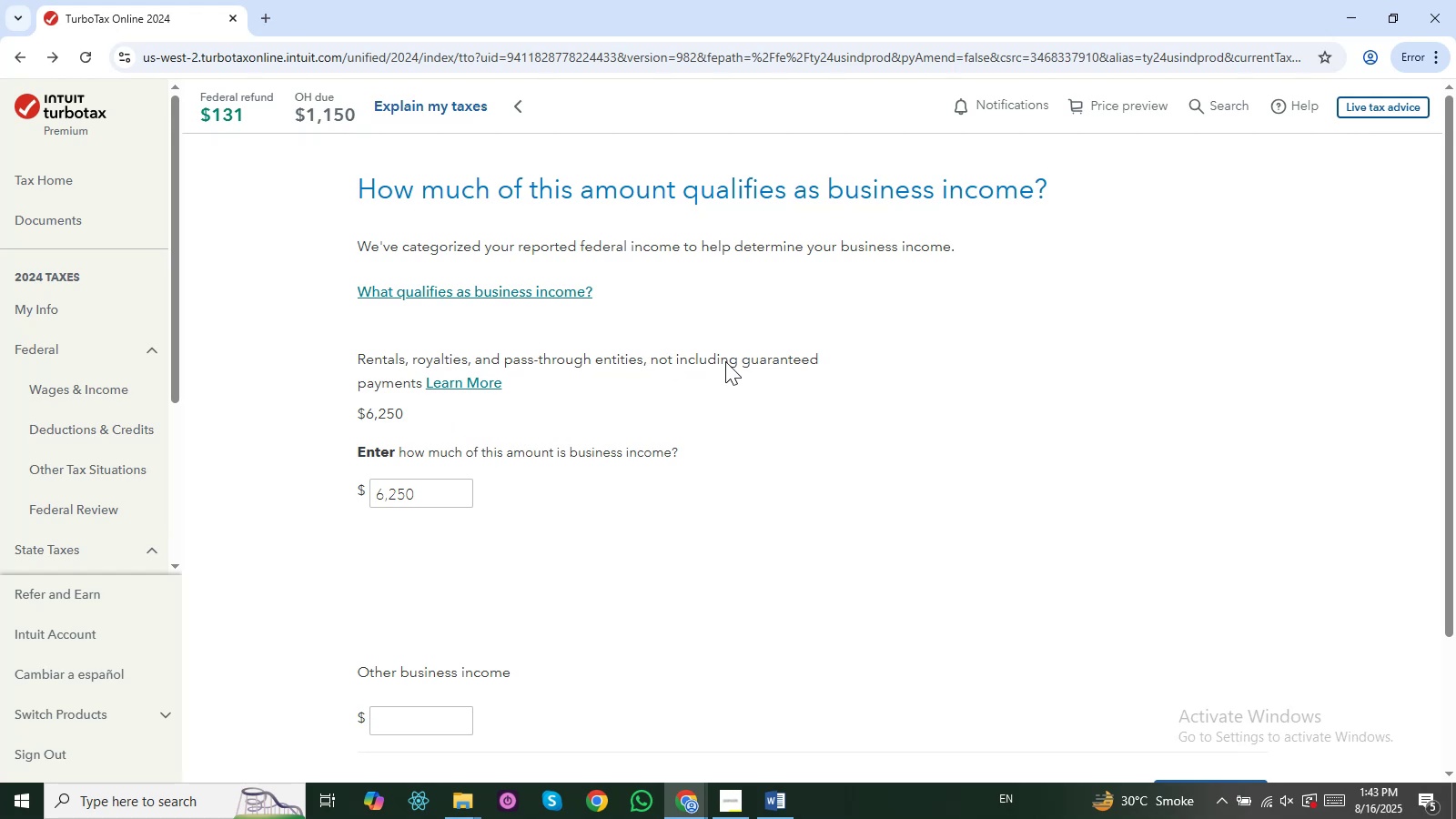 
left_click([306, 549])
 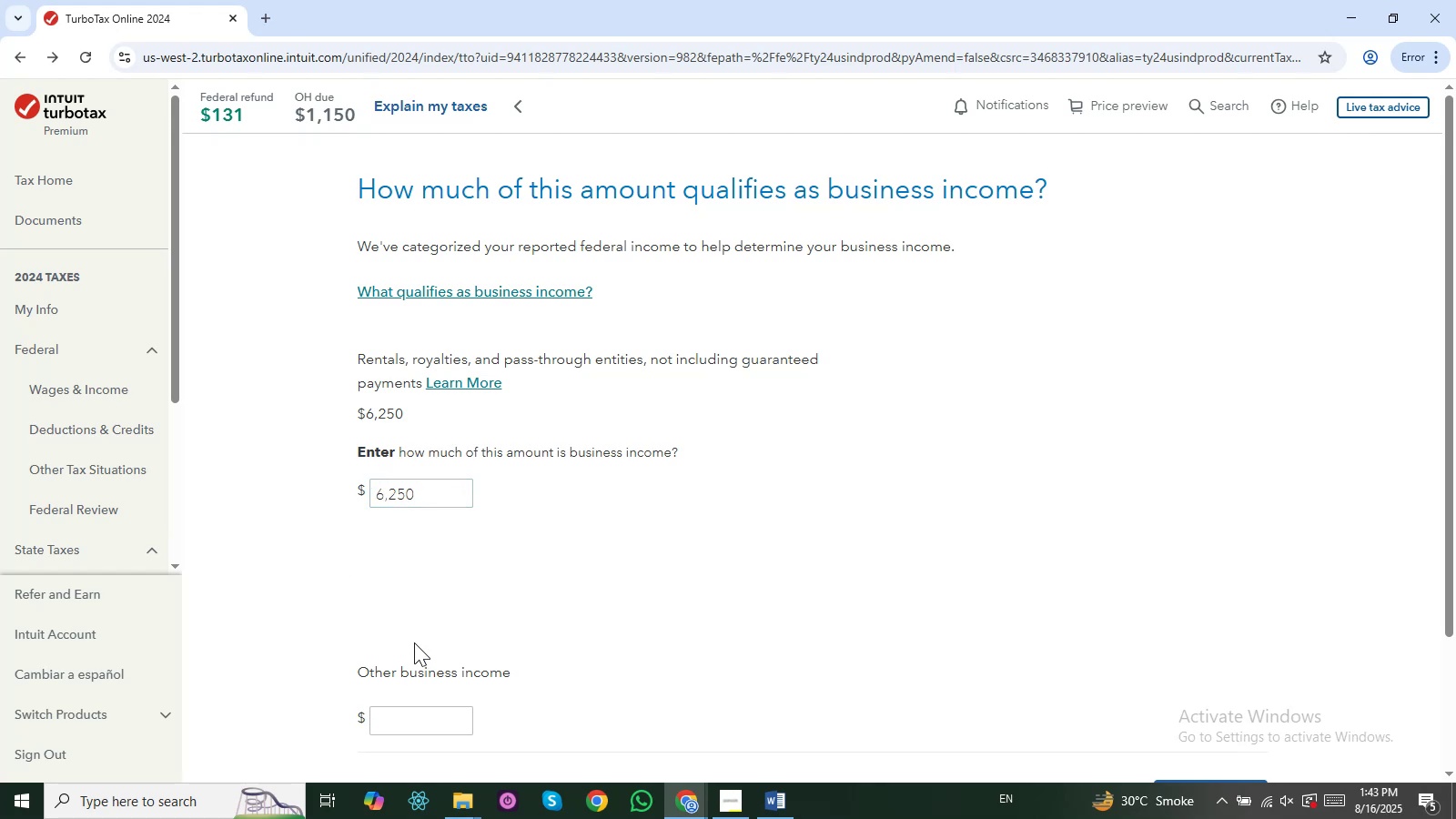 
scroll: coordinate [414, 643], scroll_direction: down, amount: 2.0
 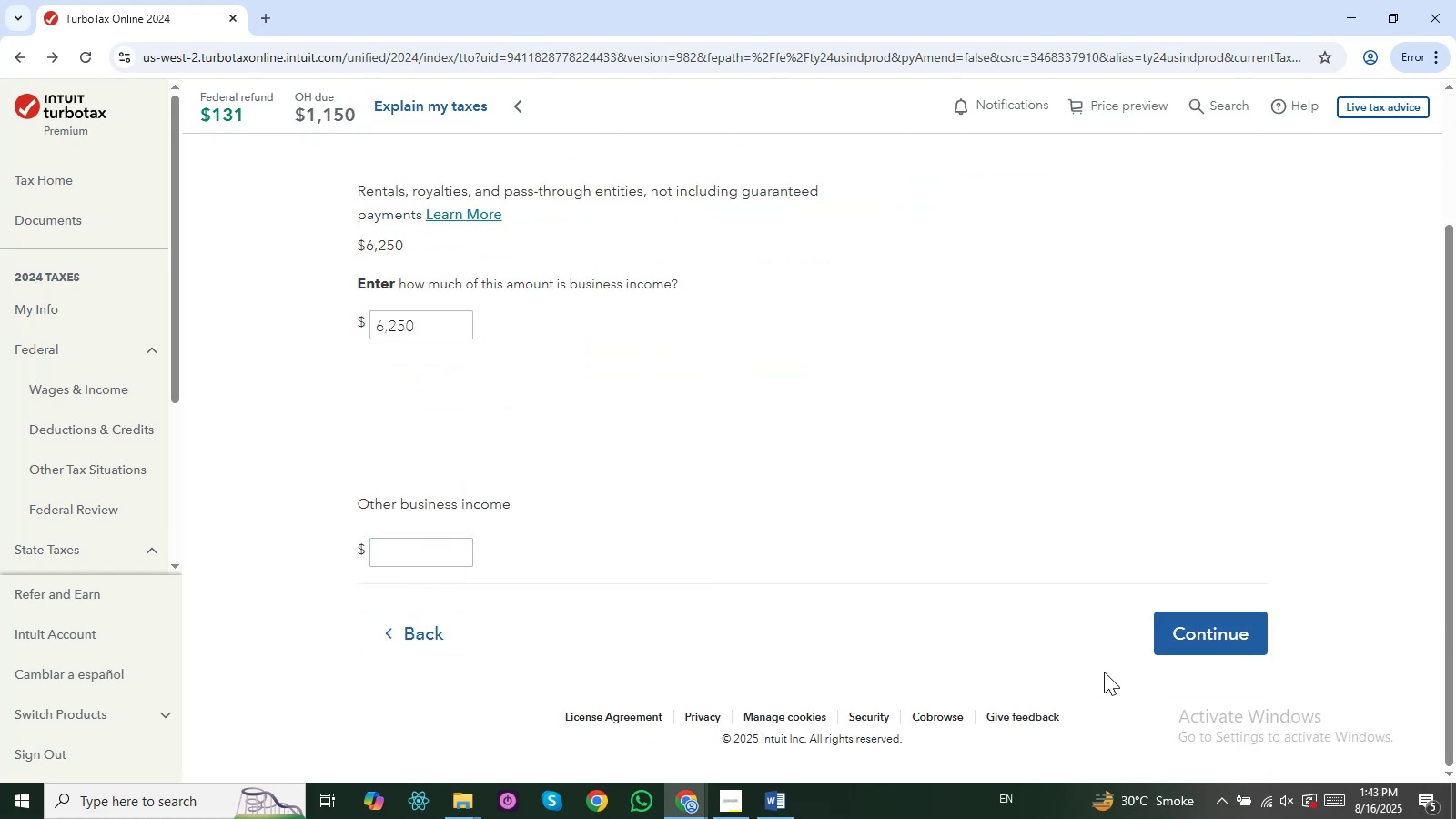 
left_click([1188, 643])
 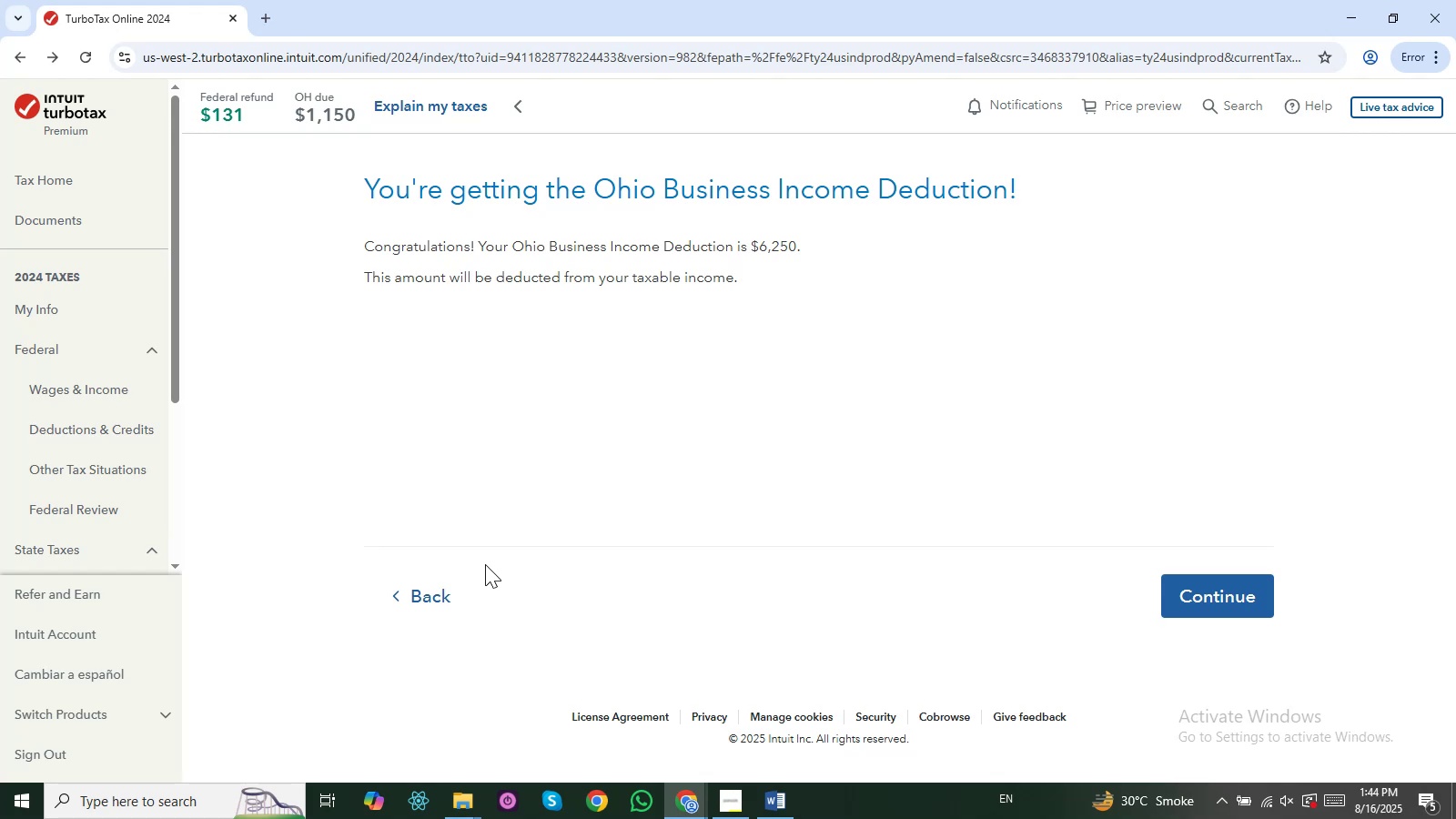 
wait(41.14)
 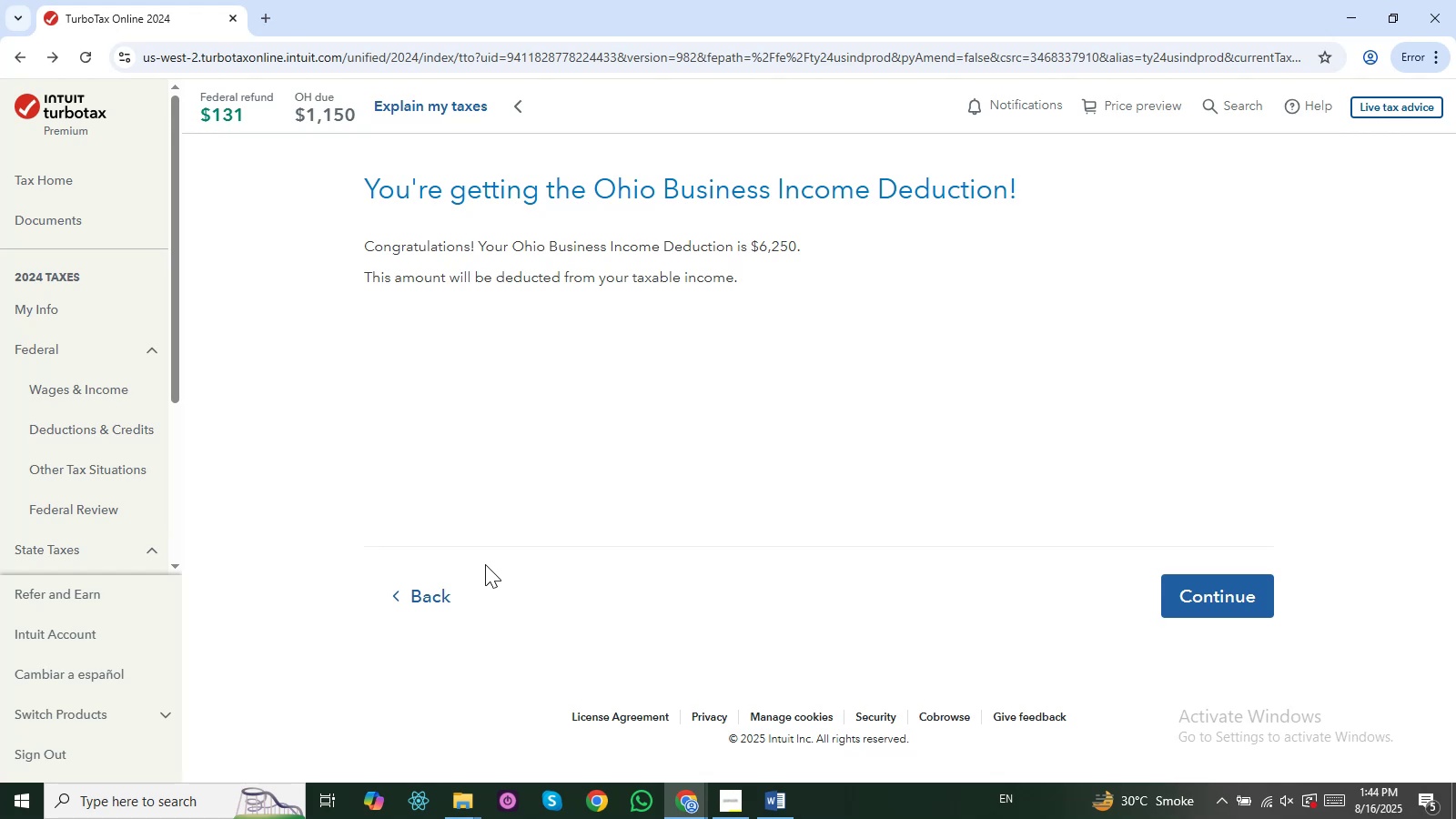 
left_click([1201, 606])
 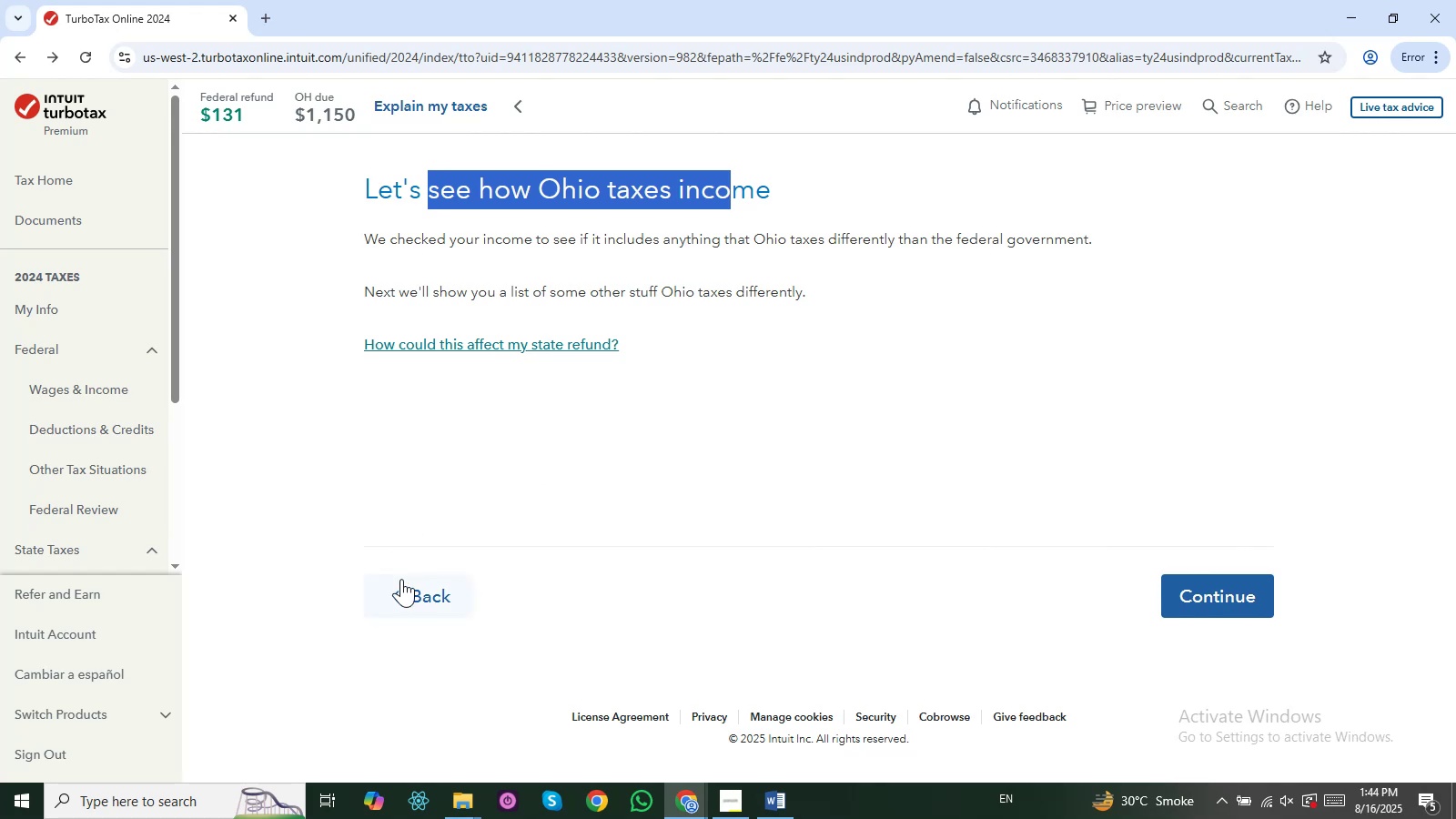 
wait(6.24)
 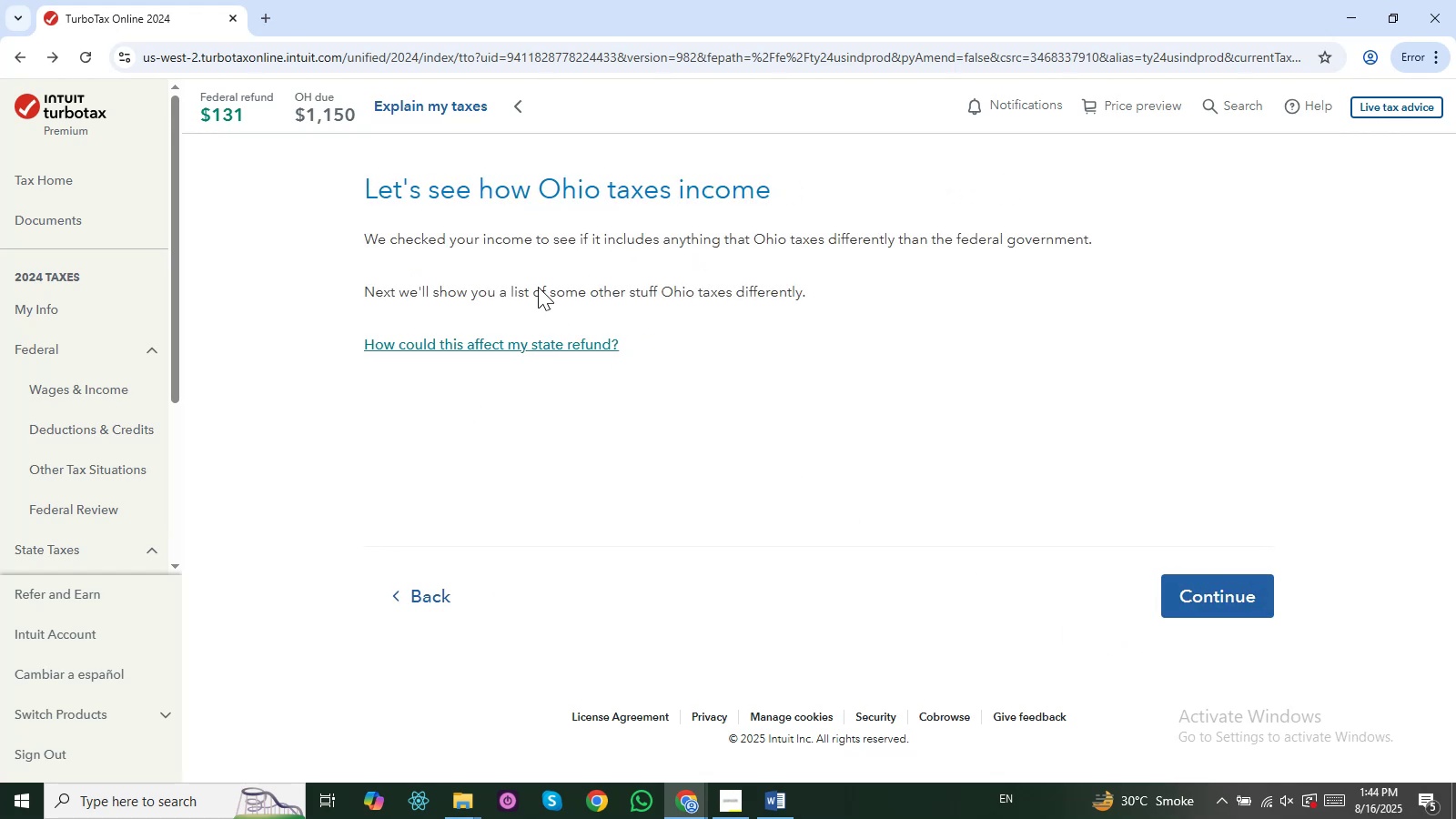 
left_click([407, 591])
 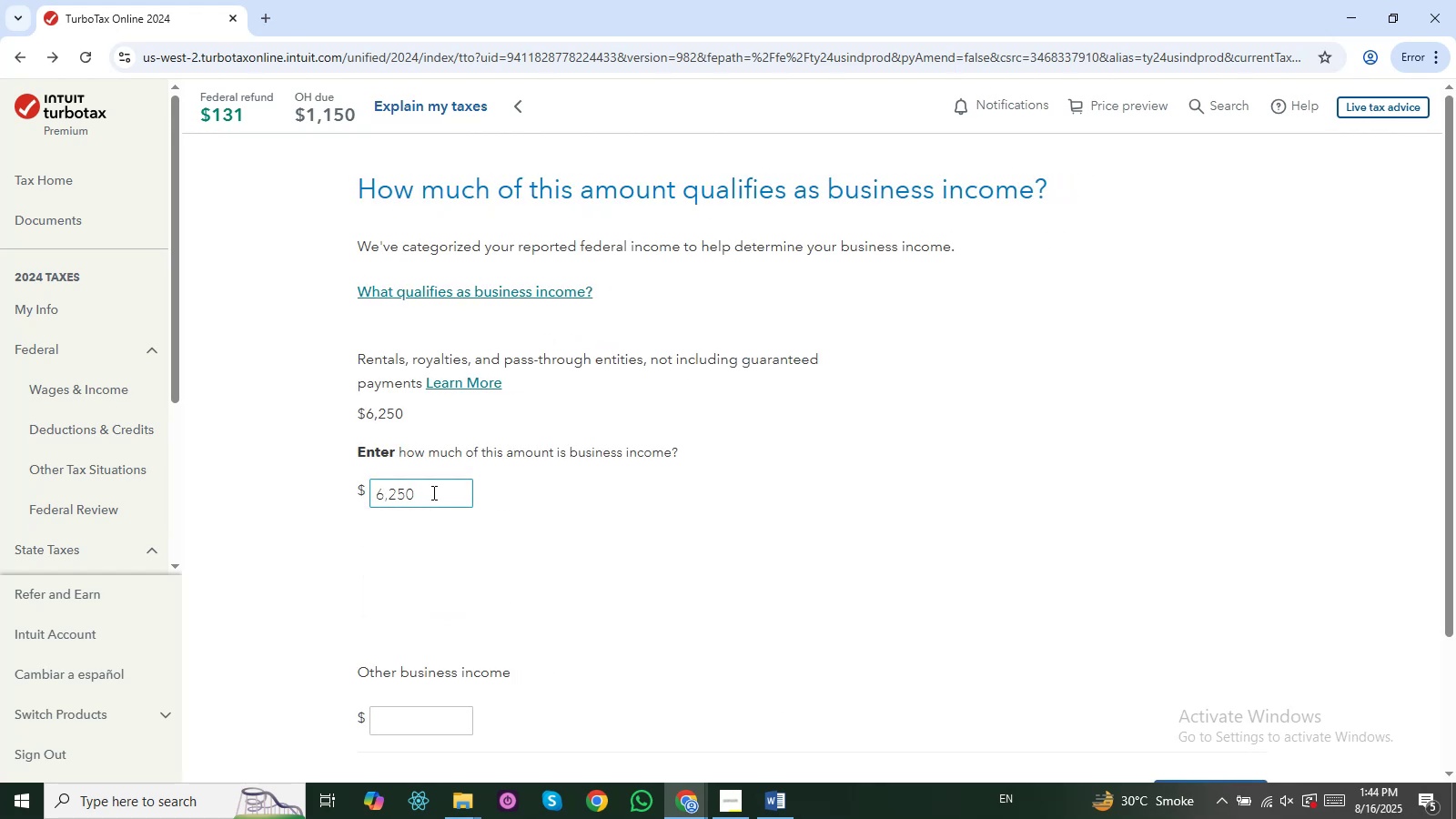 
key(Backspace)
 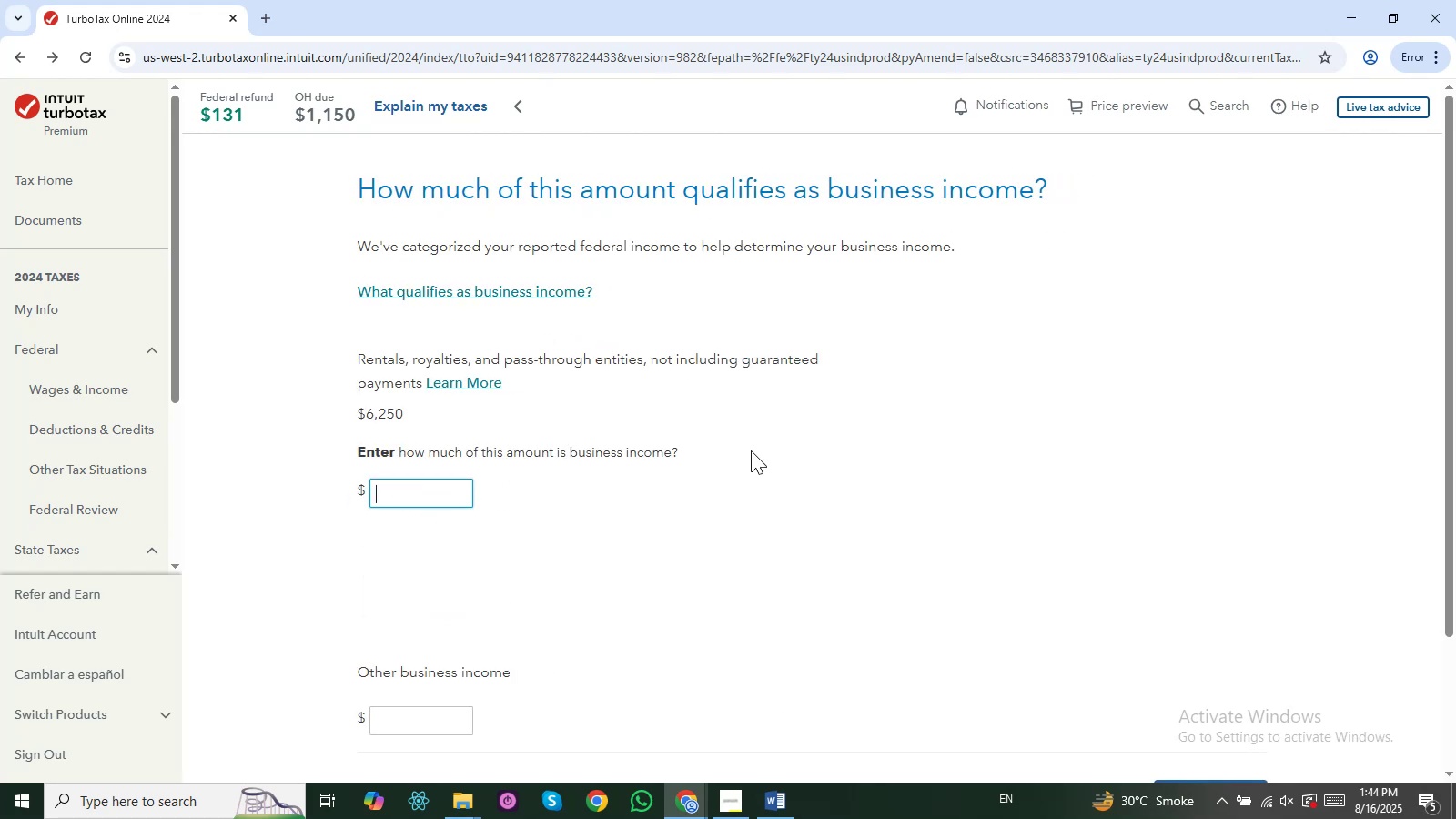 
left_click([754, 450])
 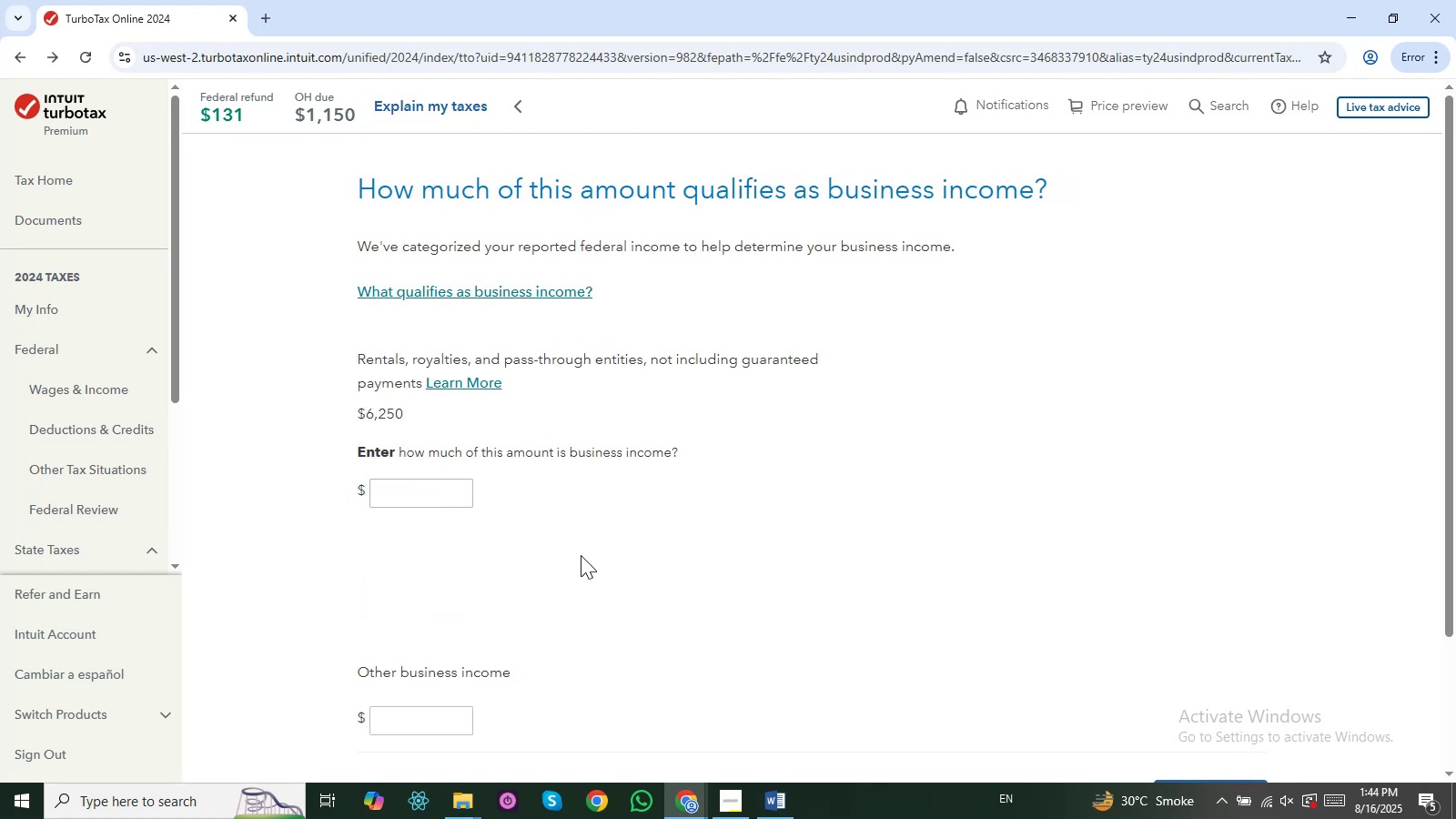 
scroll: coordinate [580, 562], scroll_direction: down, amount: 2.0
 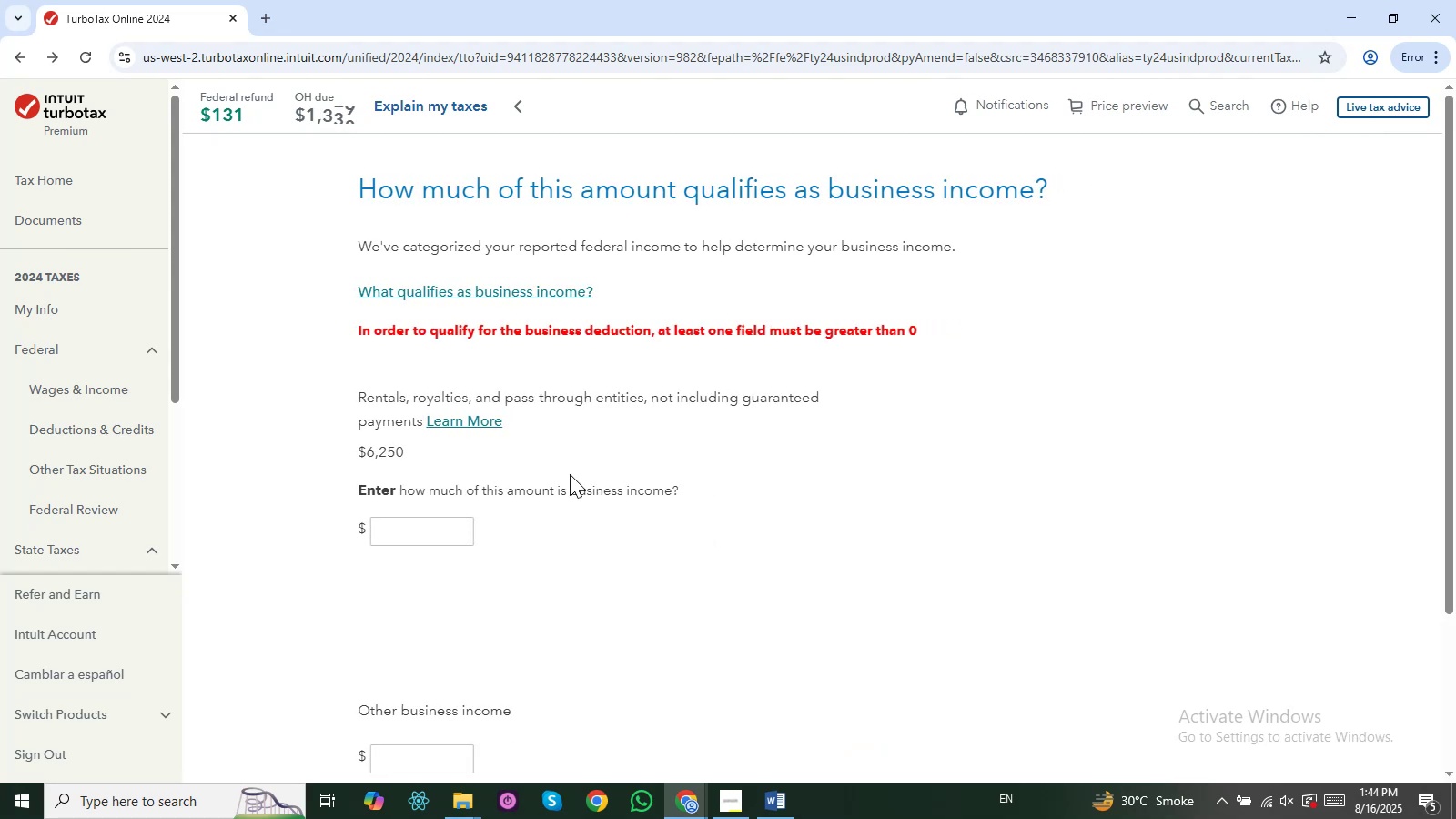 
left_click([420, 528])
 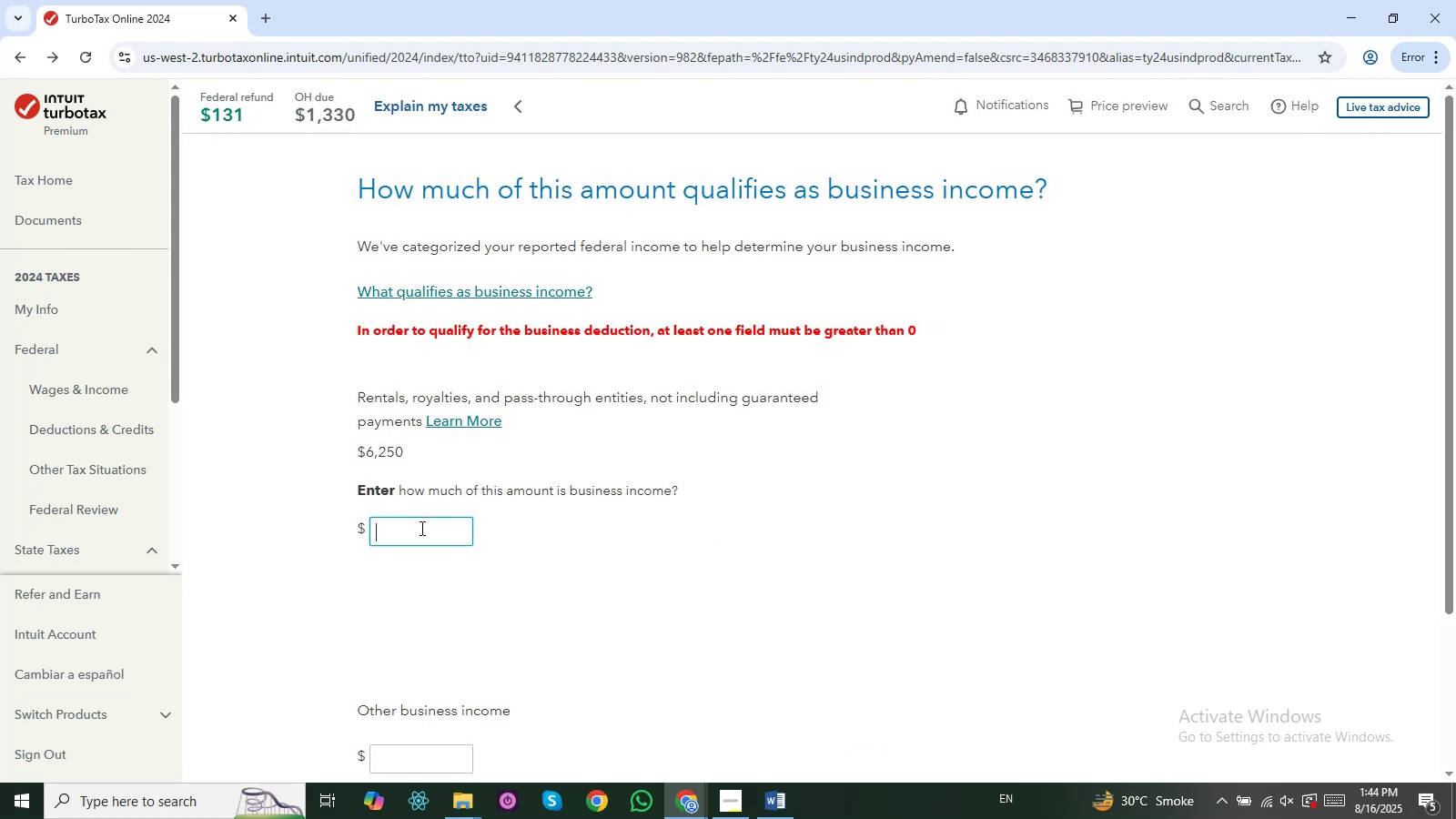 
key(Numpad0)
 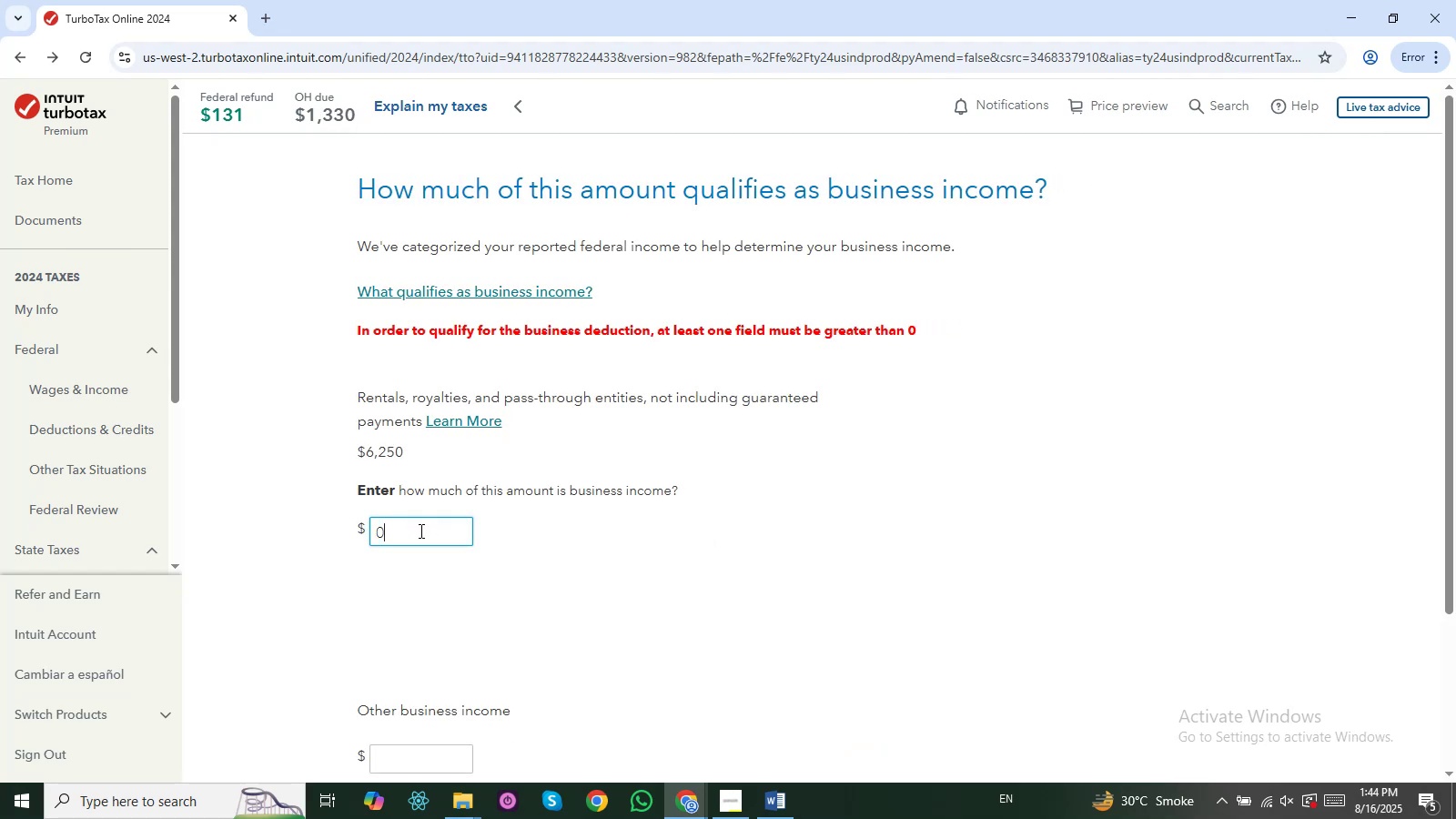 
scroll: coordinate [418, 532], scroll_direction: down, amount: 1.0
 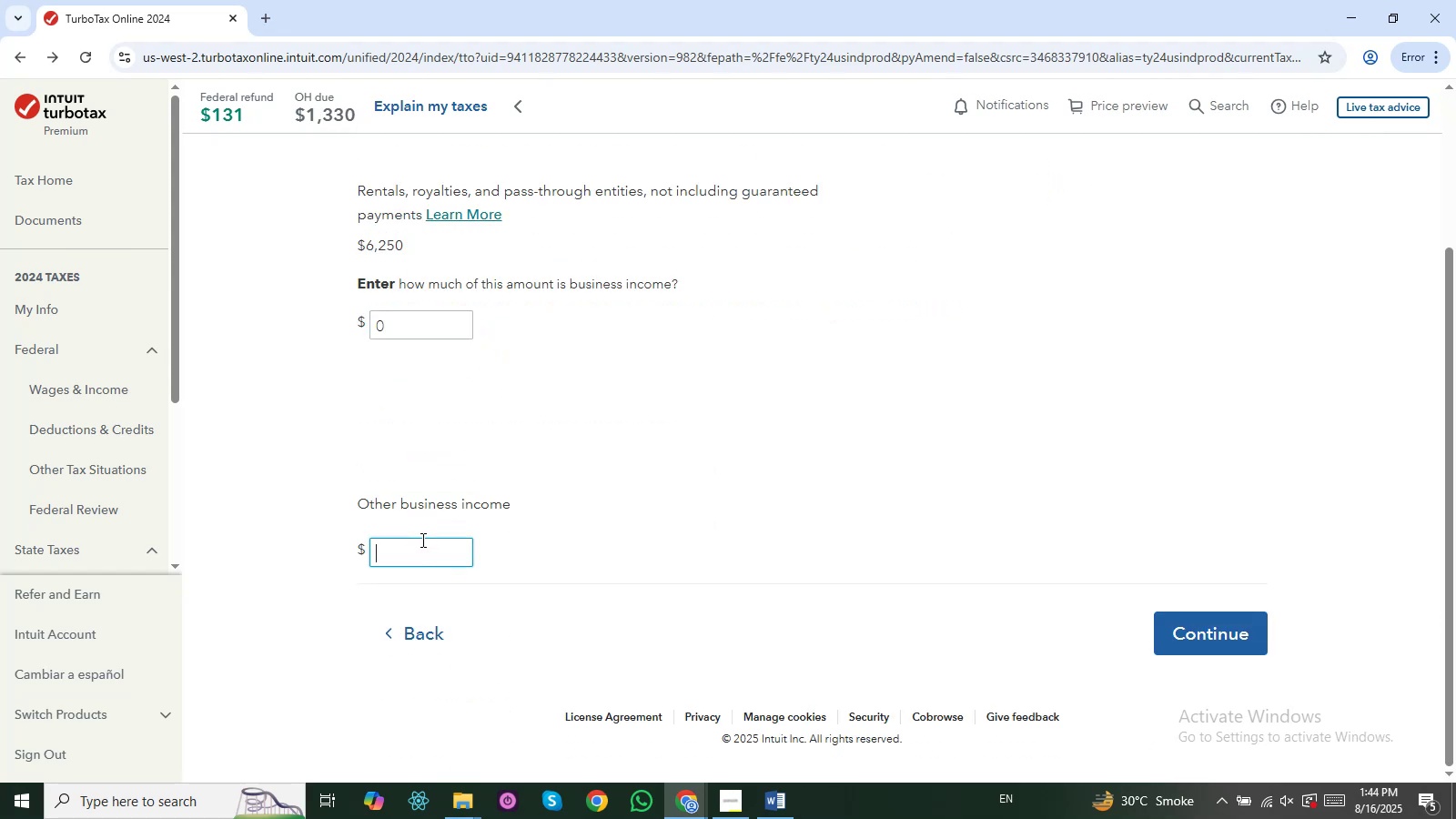 
key(Numpad0)
 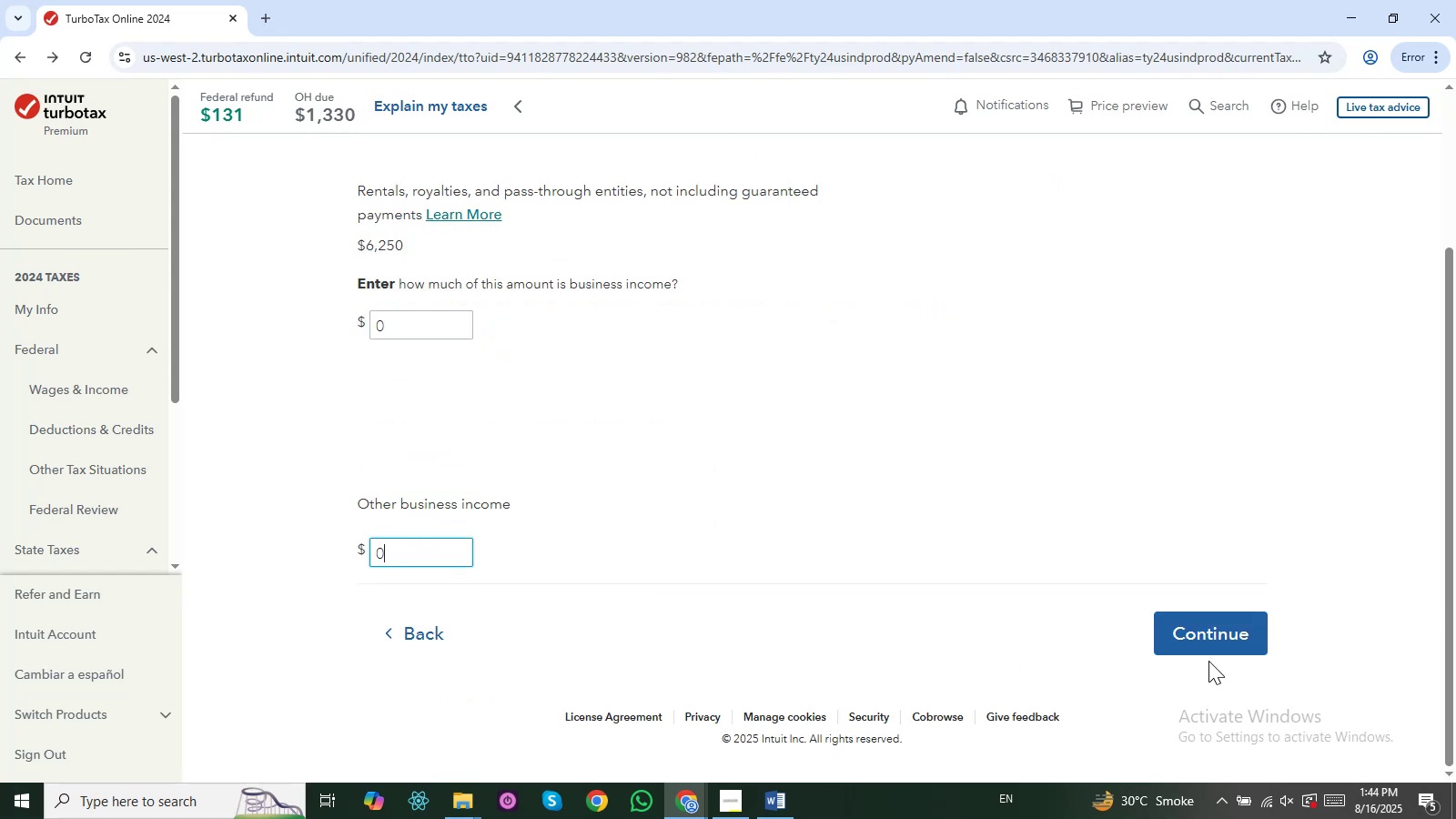 
left_click([1214, 652])
 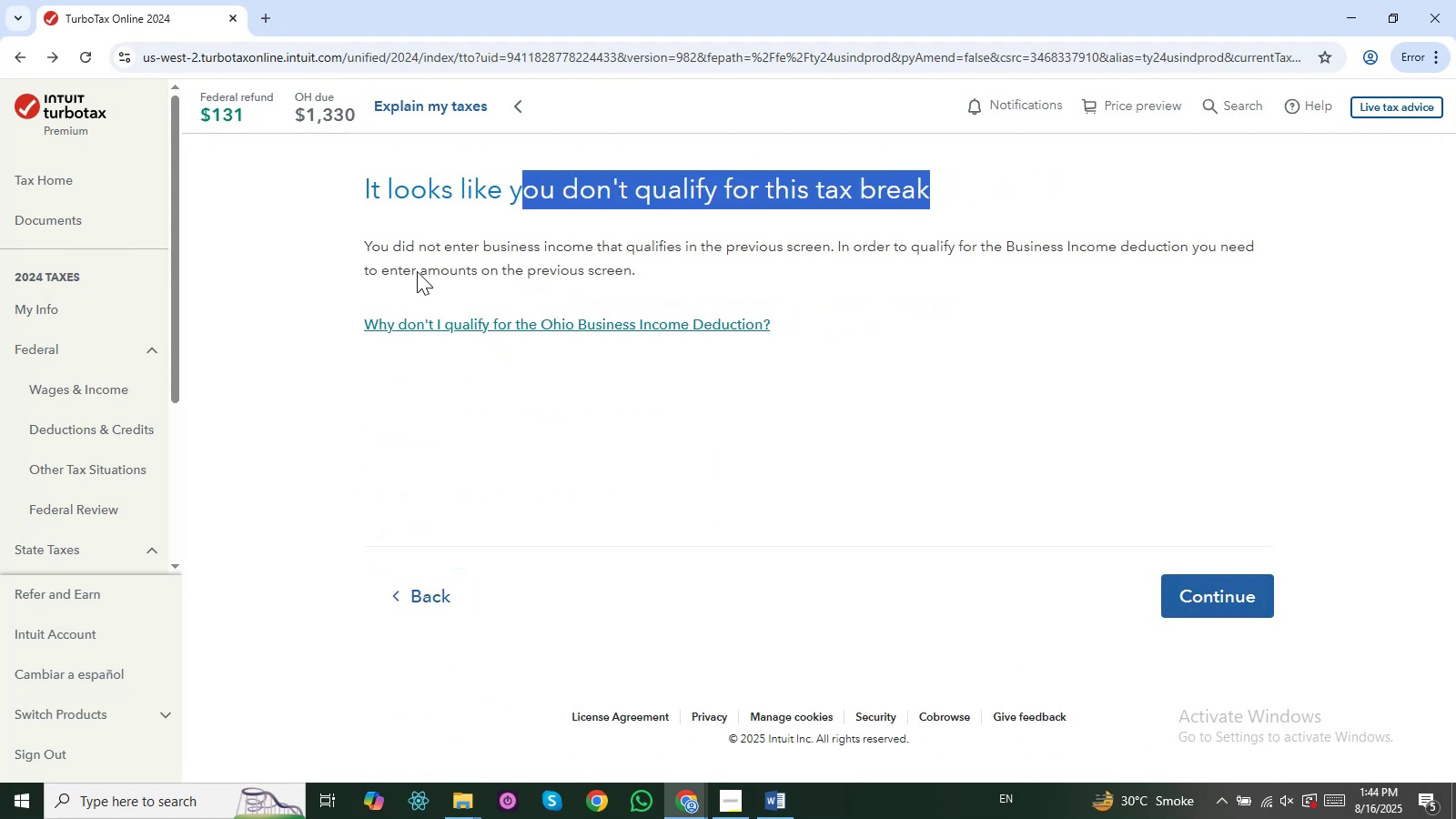 
left_click([561, 246])
 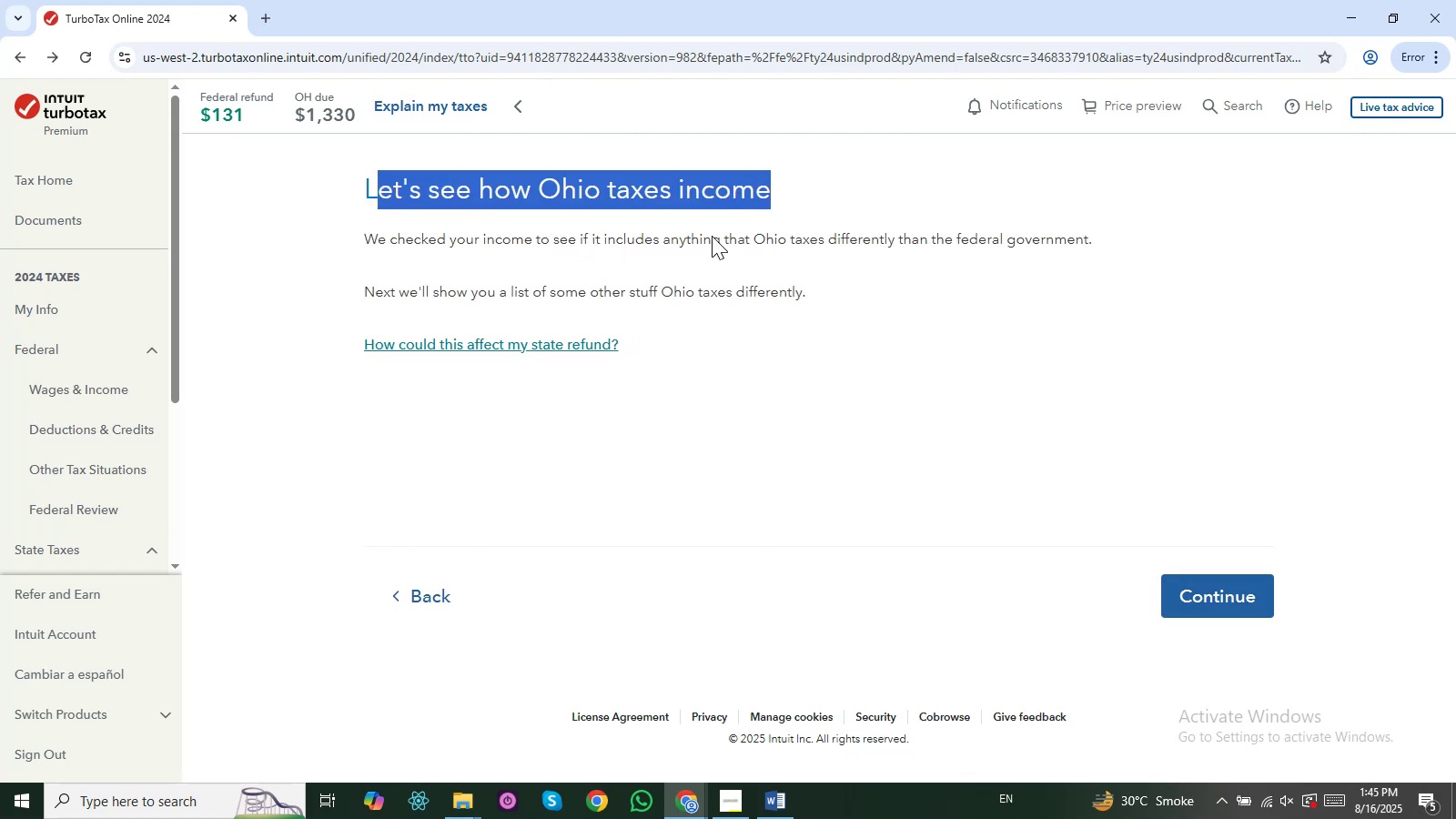 
wait(15.82)
 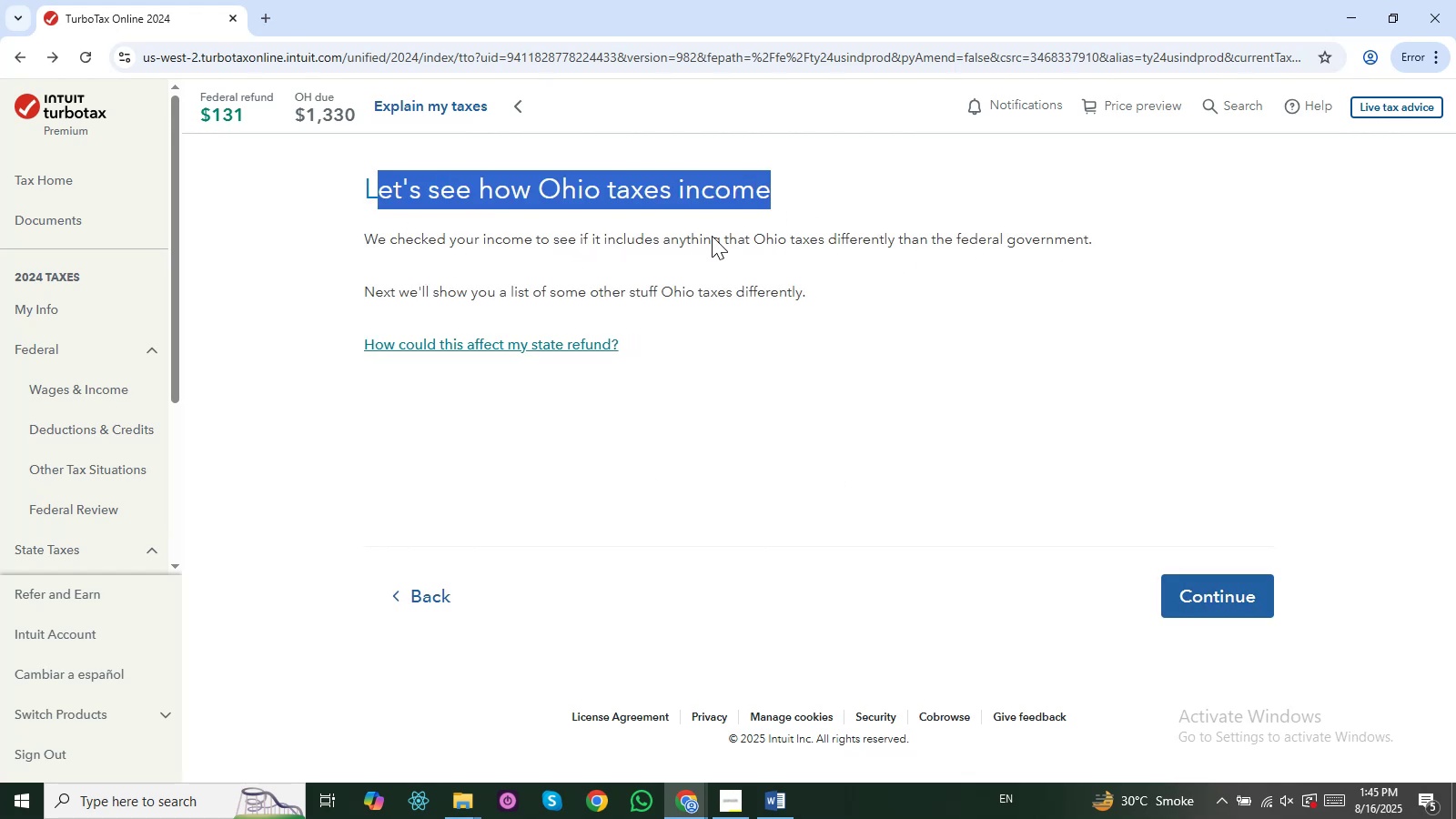 
left_click([440, 296])
 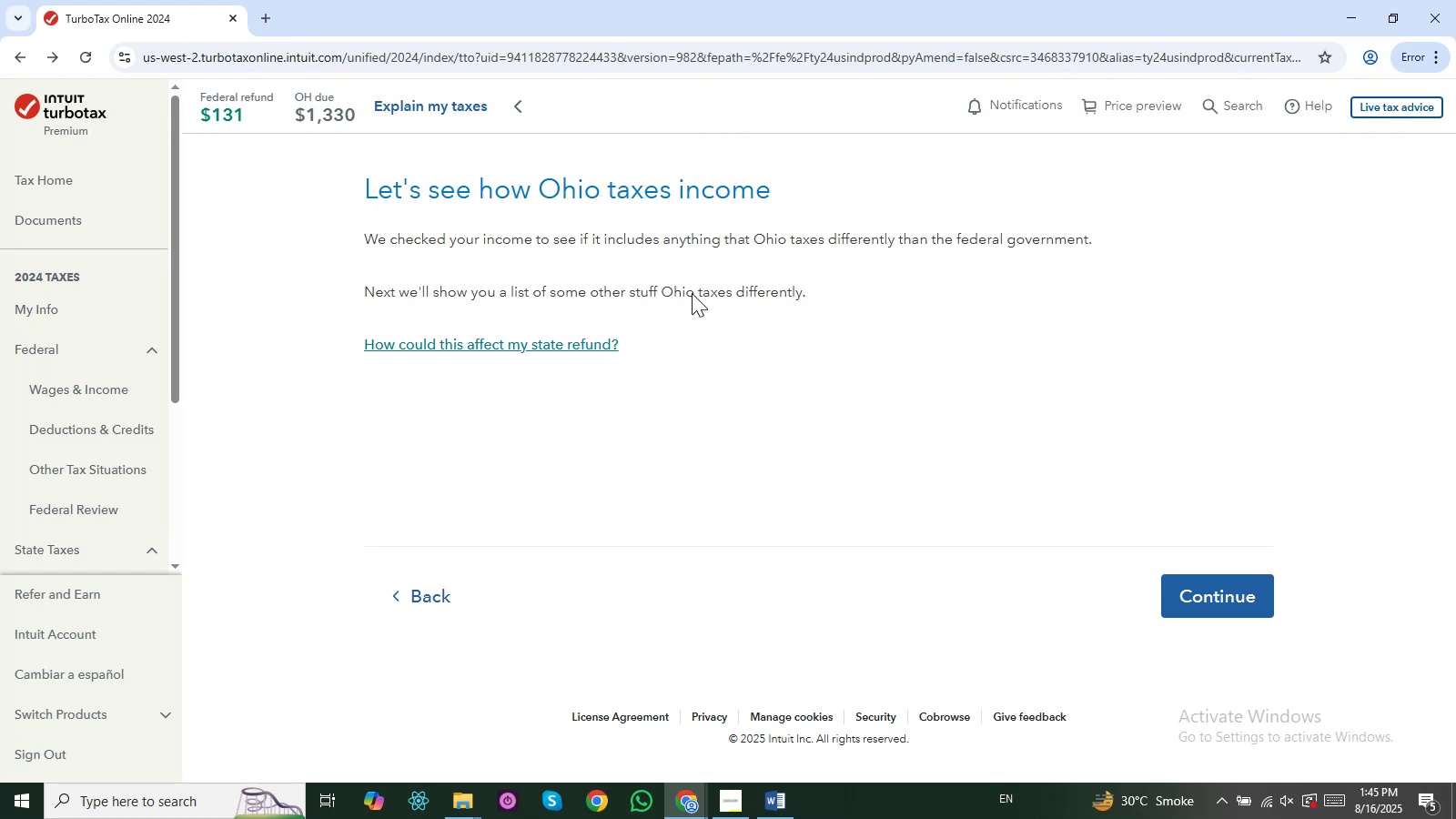 
wait(5.06)
 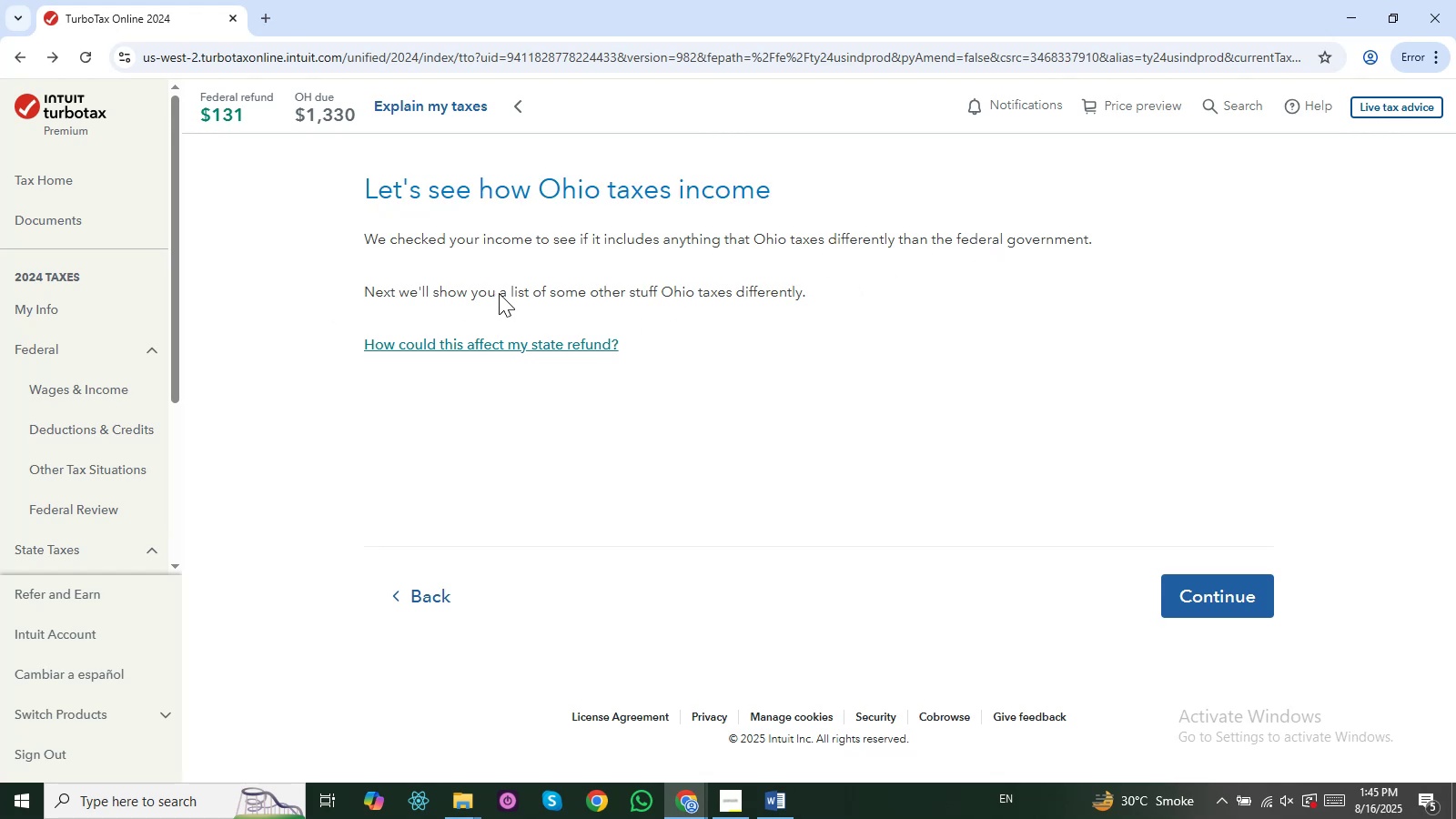 
left_click([1156, 571])
 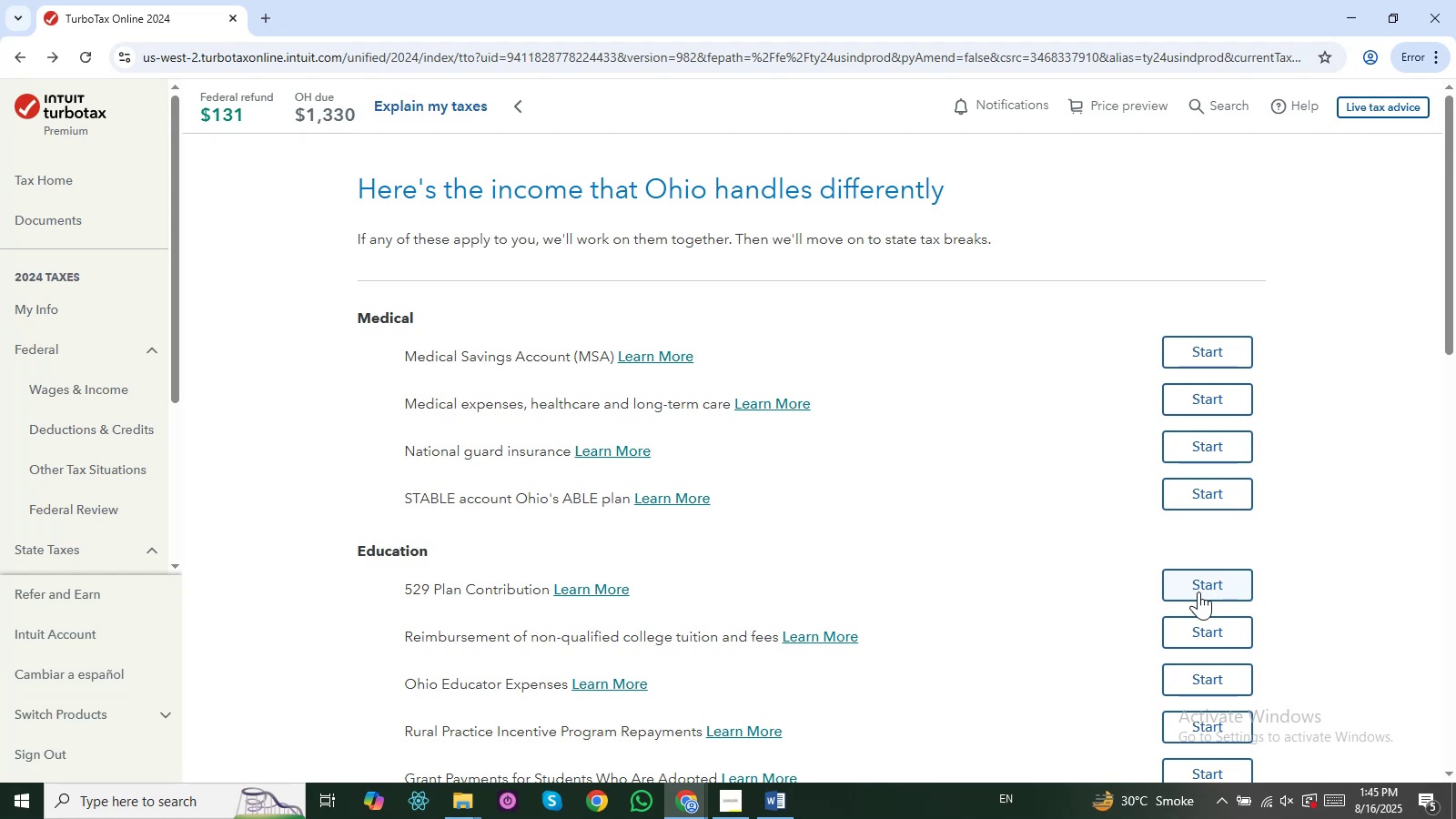 
wait(42.74)
 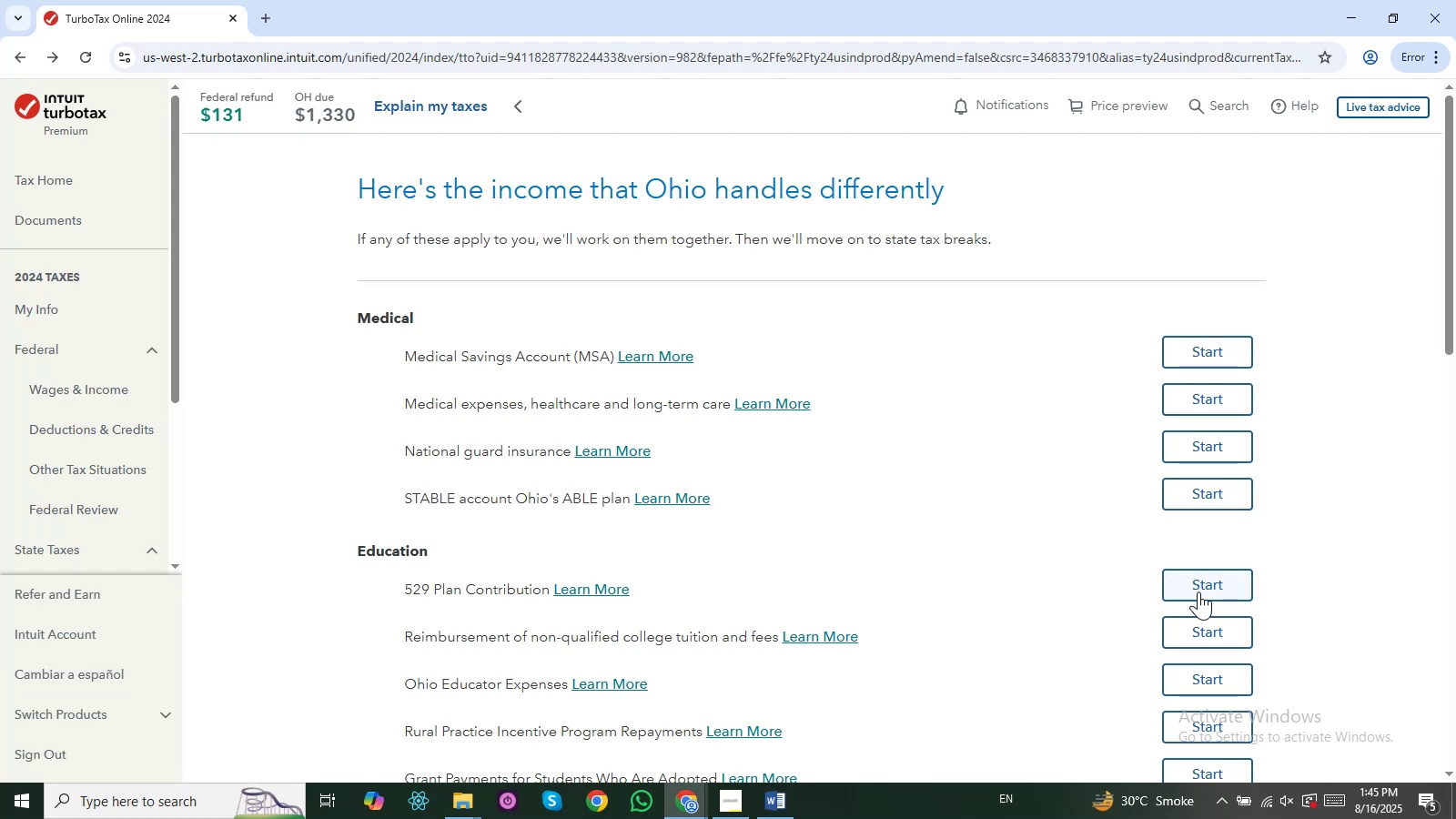 
left_click([557, 196])
 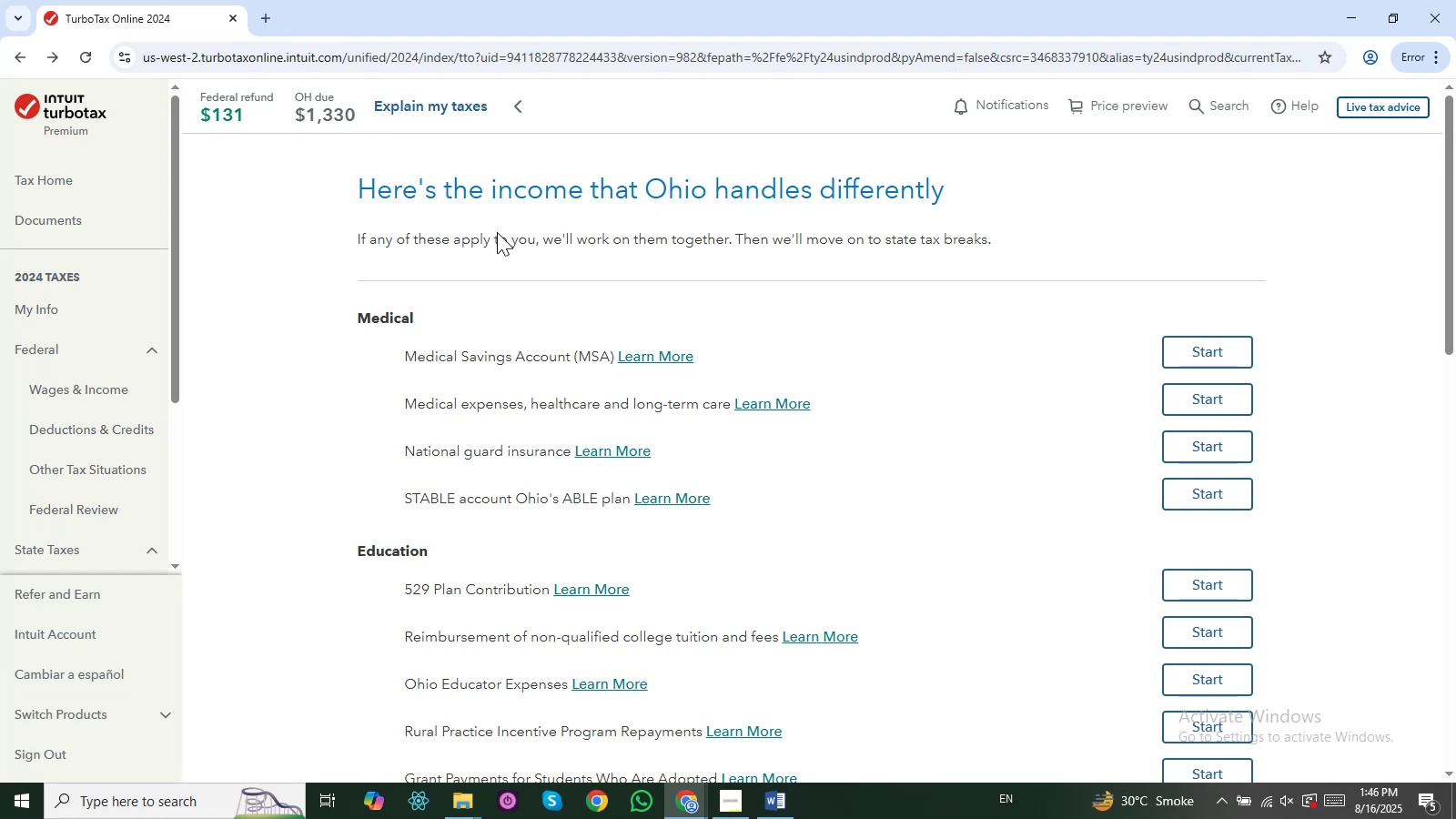 
double_click([585, 239])
 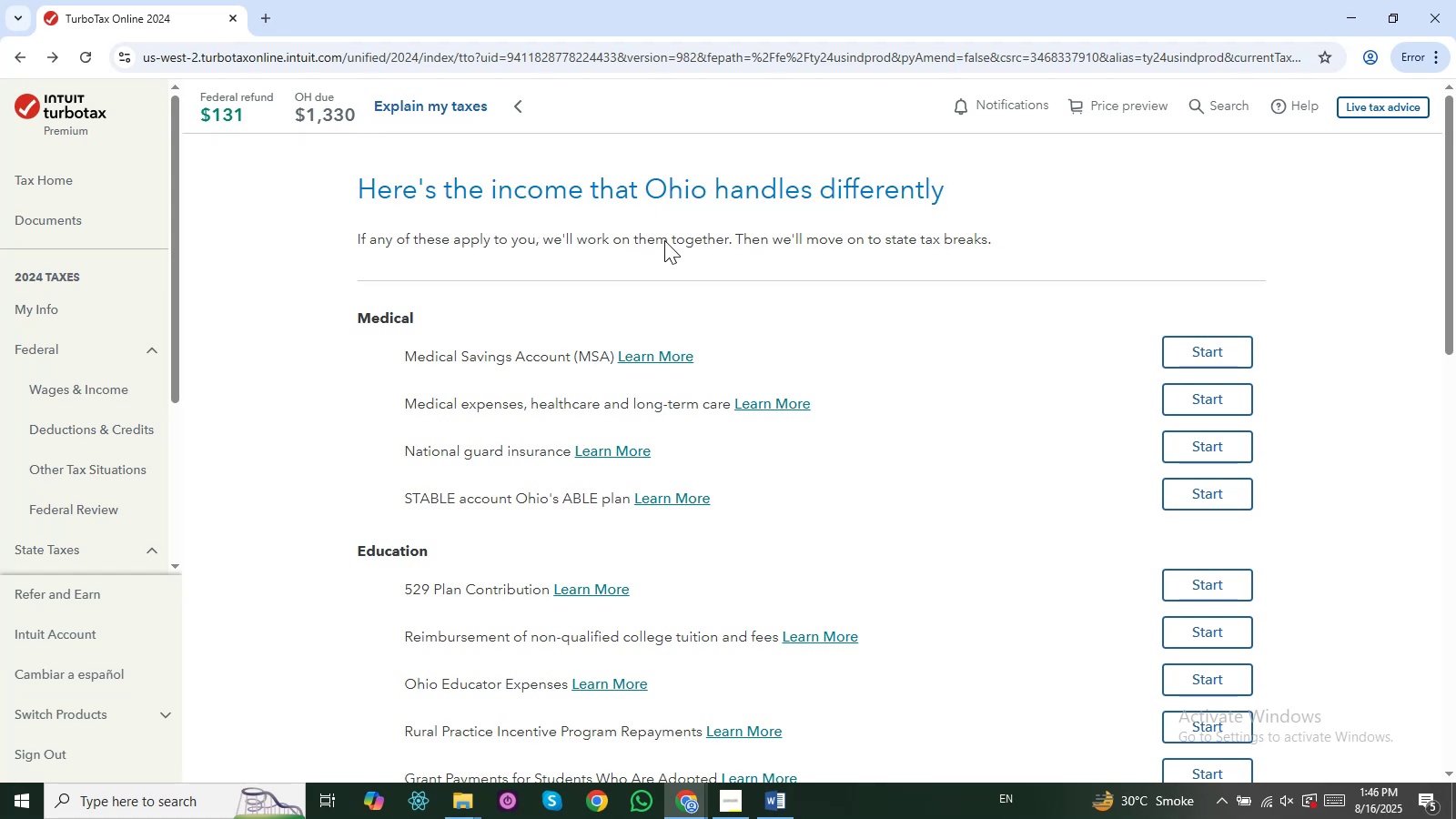 
left_click([687, 236])
 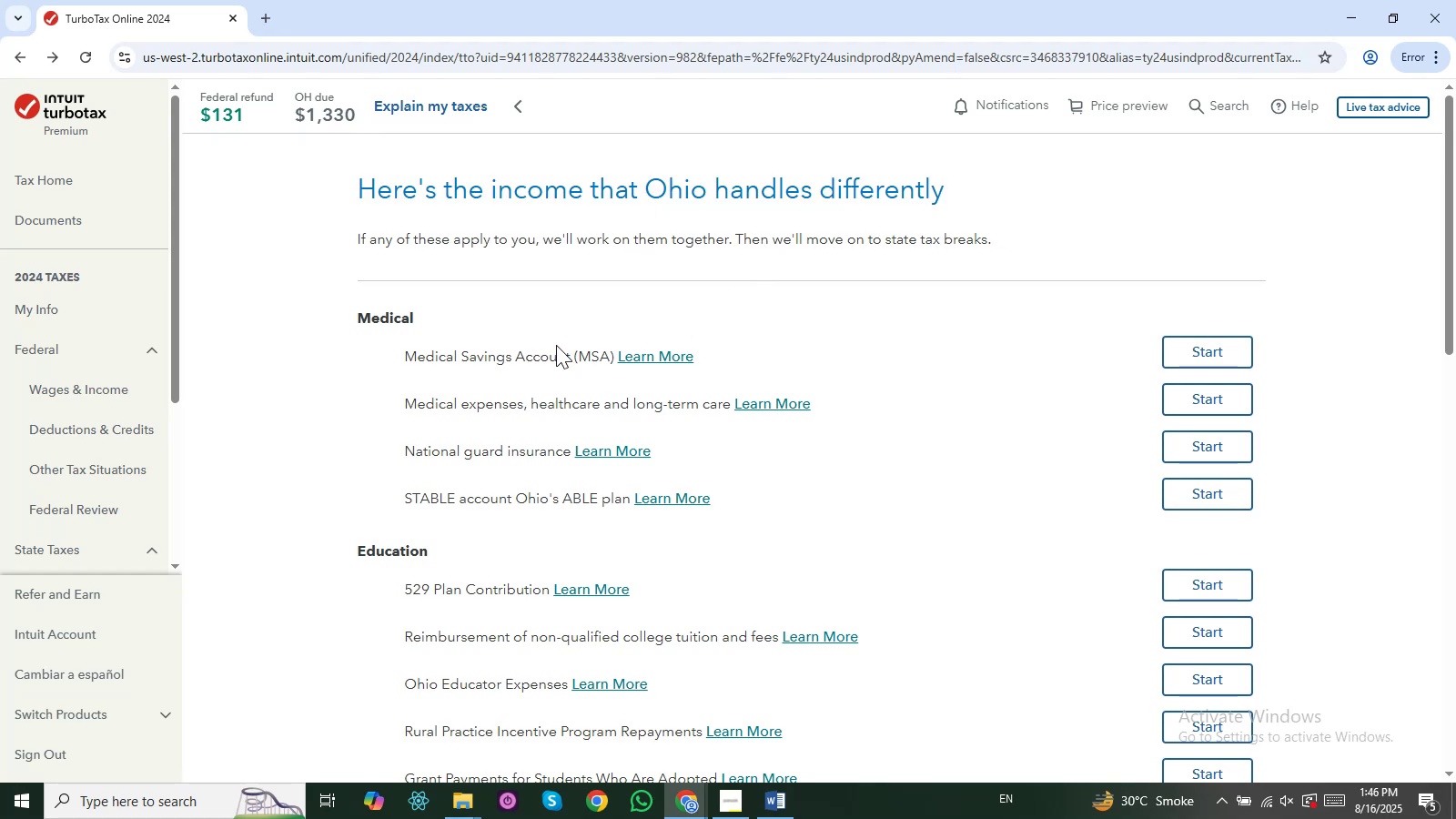 
scroll: coordinate [539, 348], scroll_direction: down, amount: 1.0
 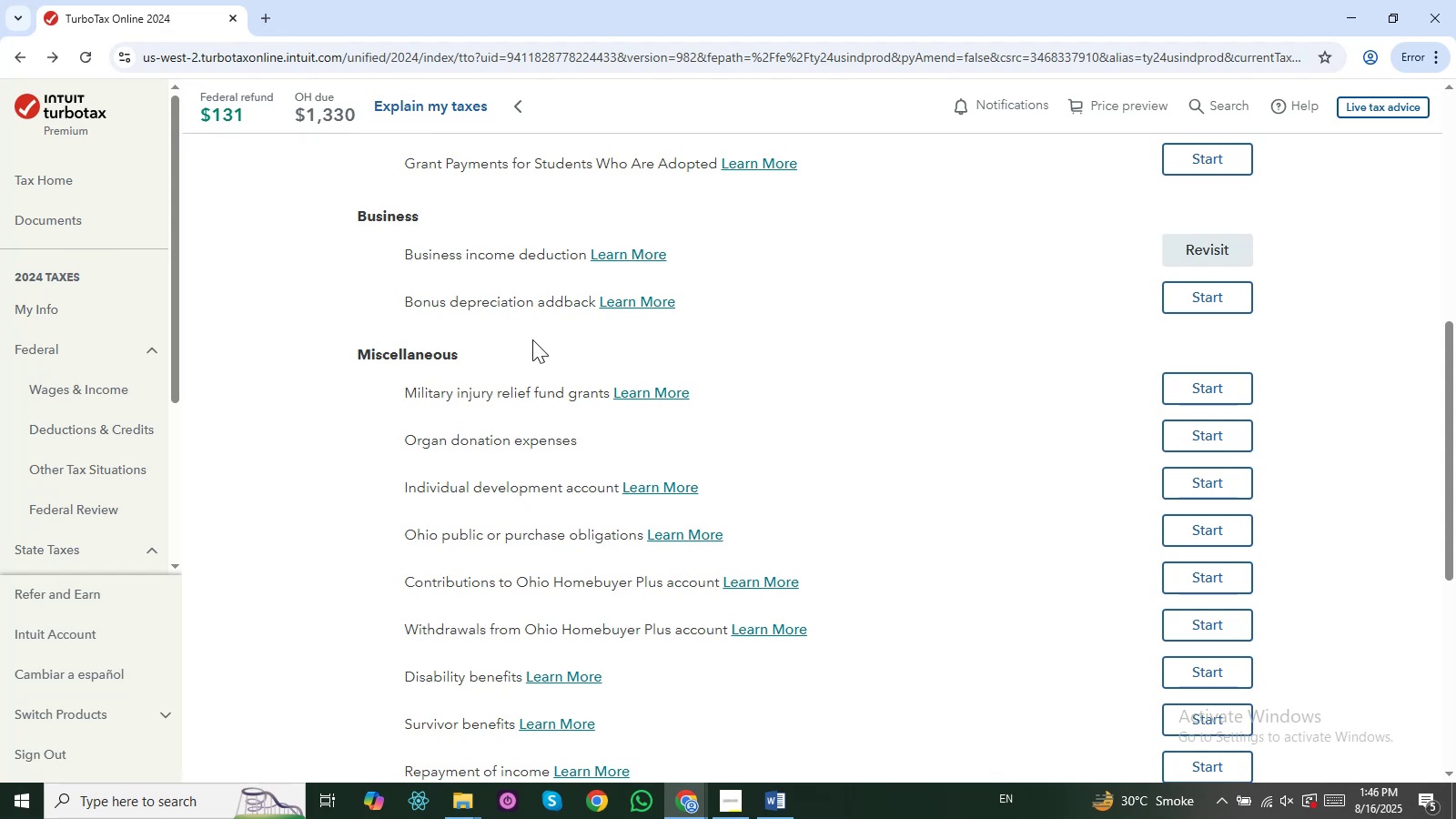 
scroll: coordinate [531, 338], scroll_direction: up, amount: 2.0
 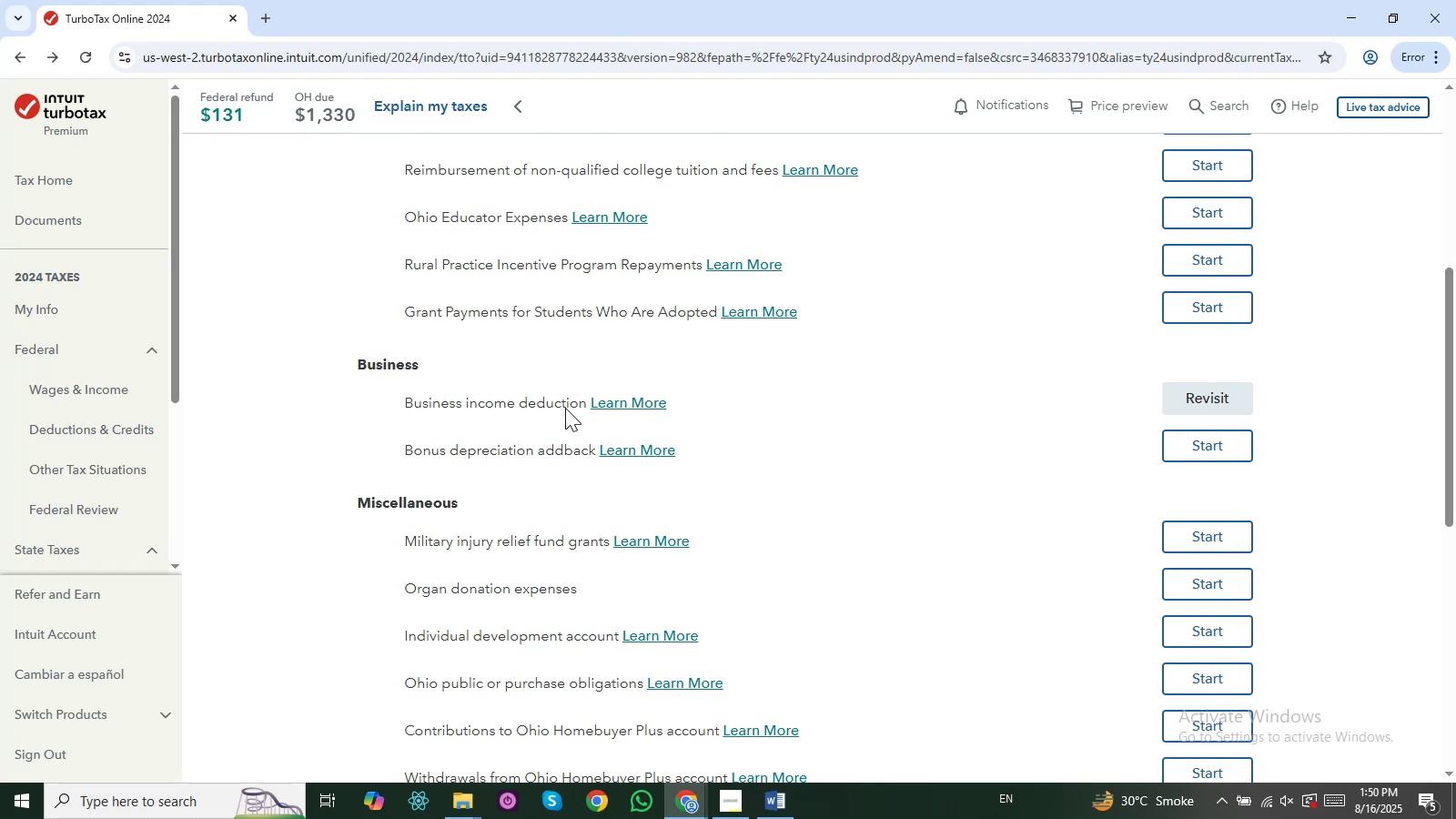 
wait(243.71)
 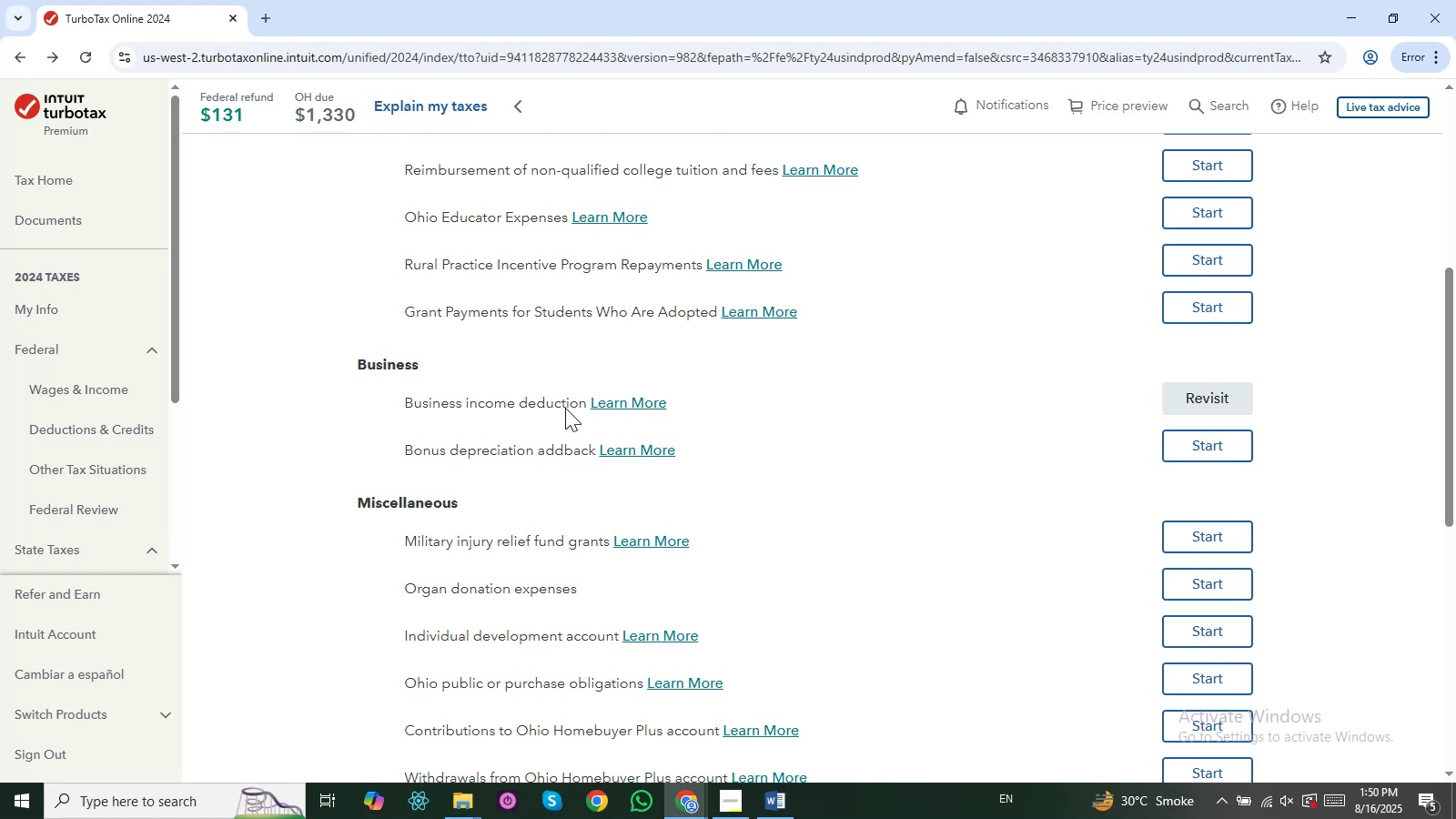 
scroll: coordinate [714, 417], scroll_direction: up, amount: 1.0
 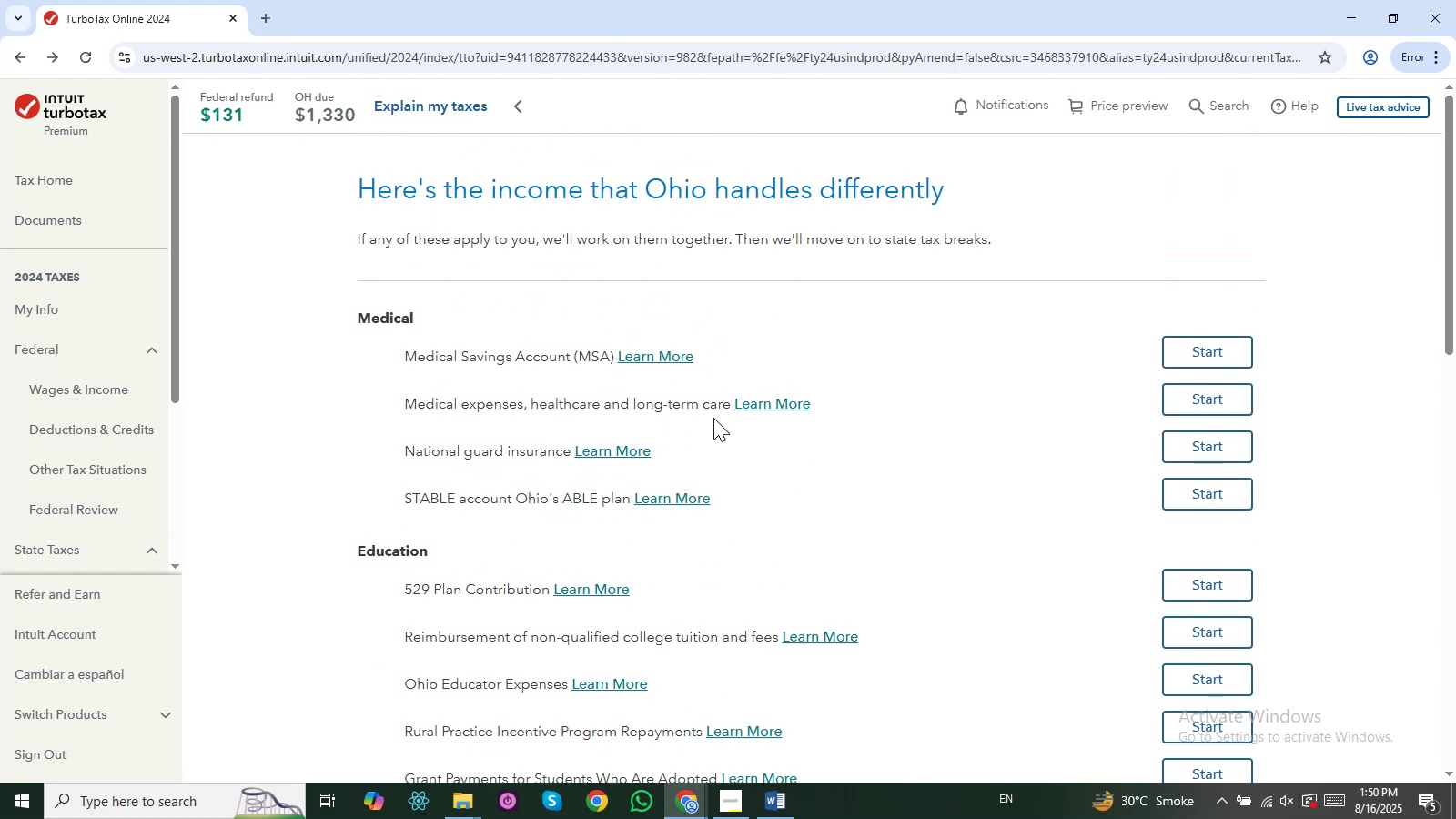 
scroll: coordinate [698, 425], scroll_direction: down, amount: 2.0
 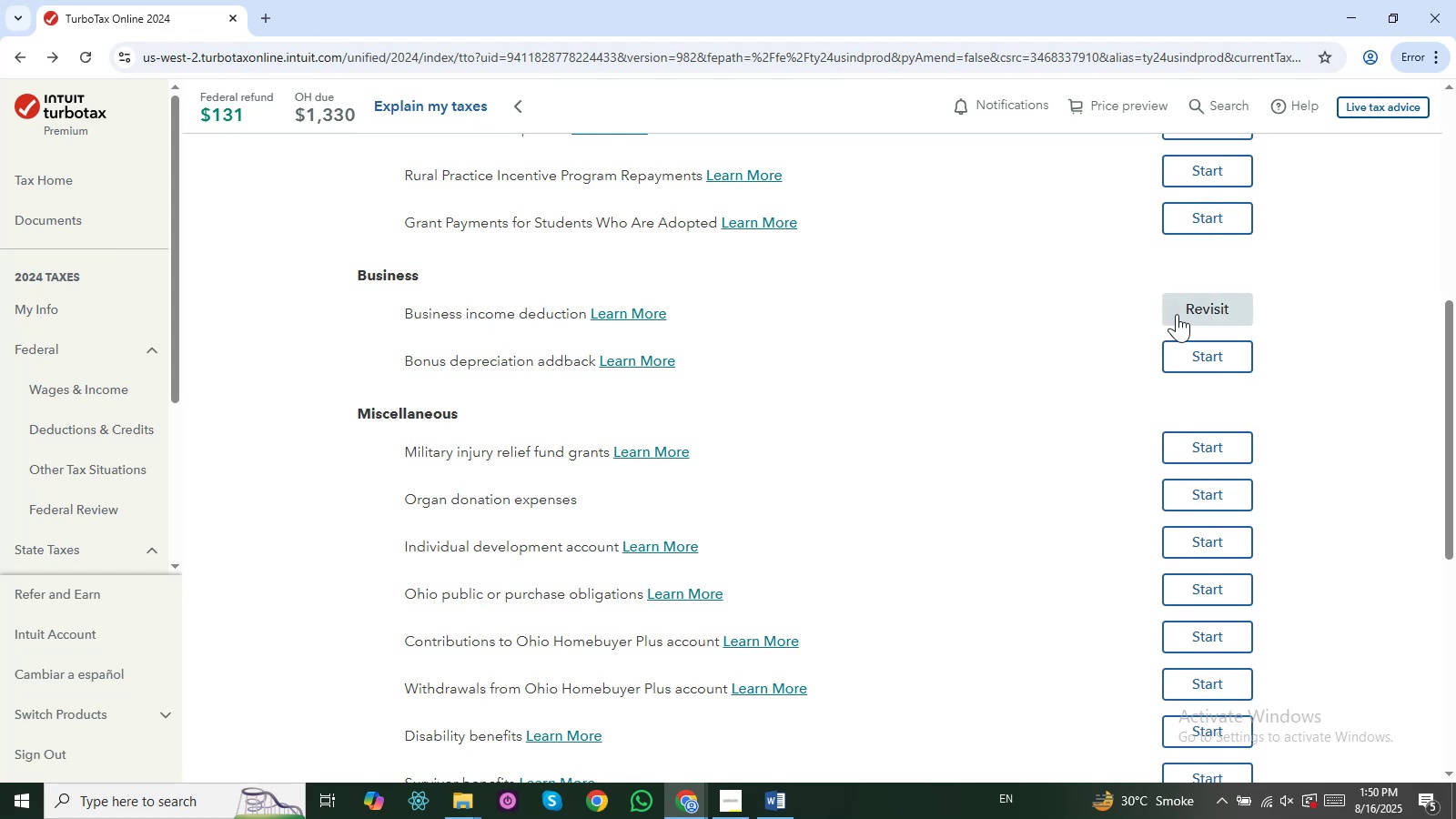 
wait(12.33)
 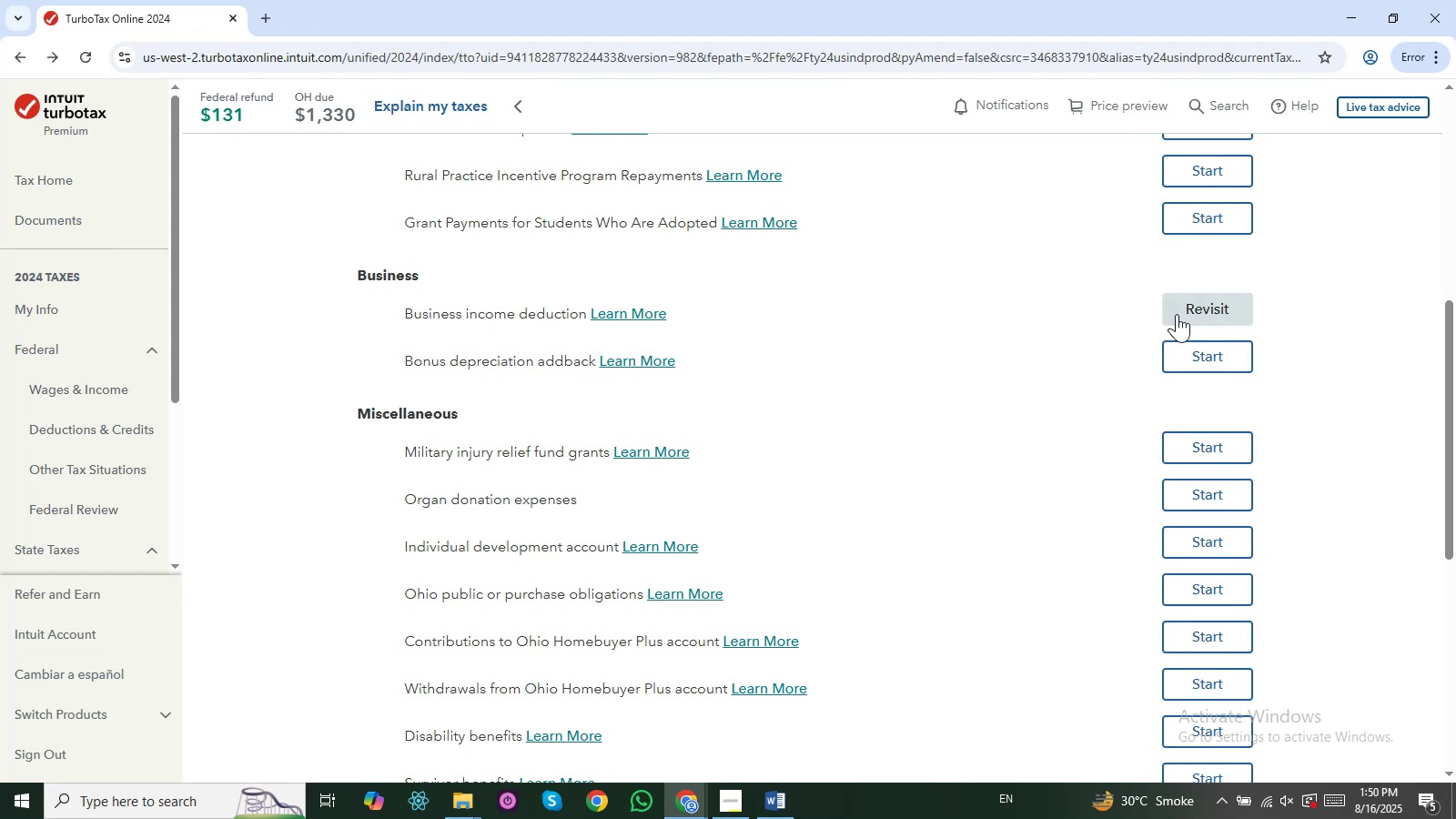 
left_click([1196, 217])
 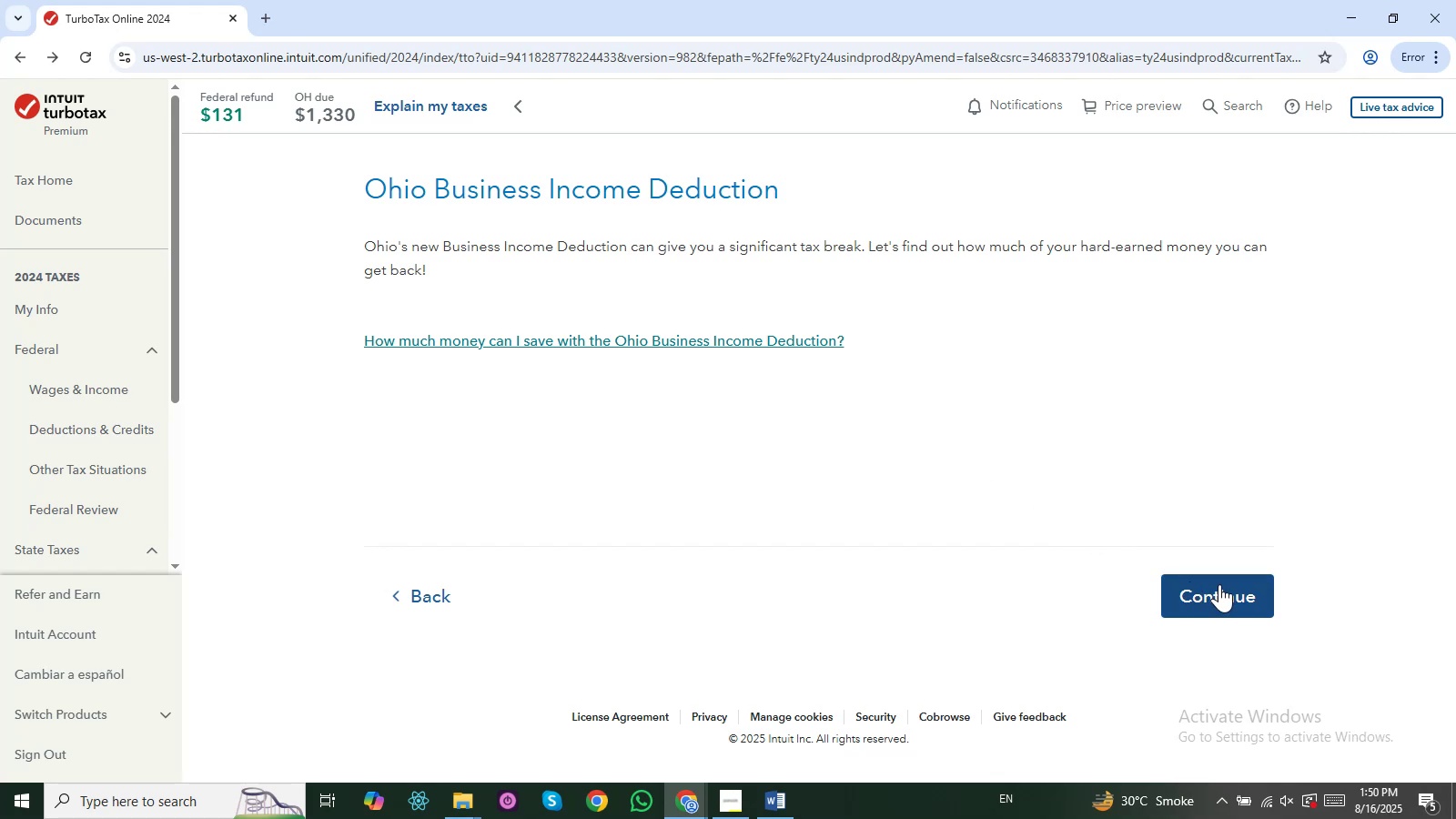 
wait(5.92)
 